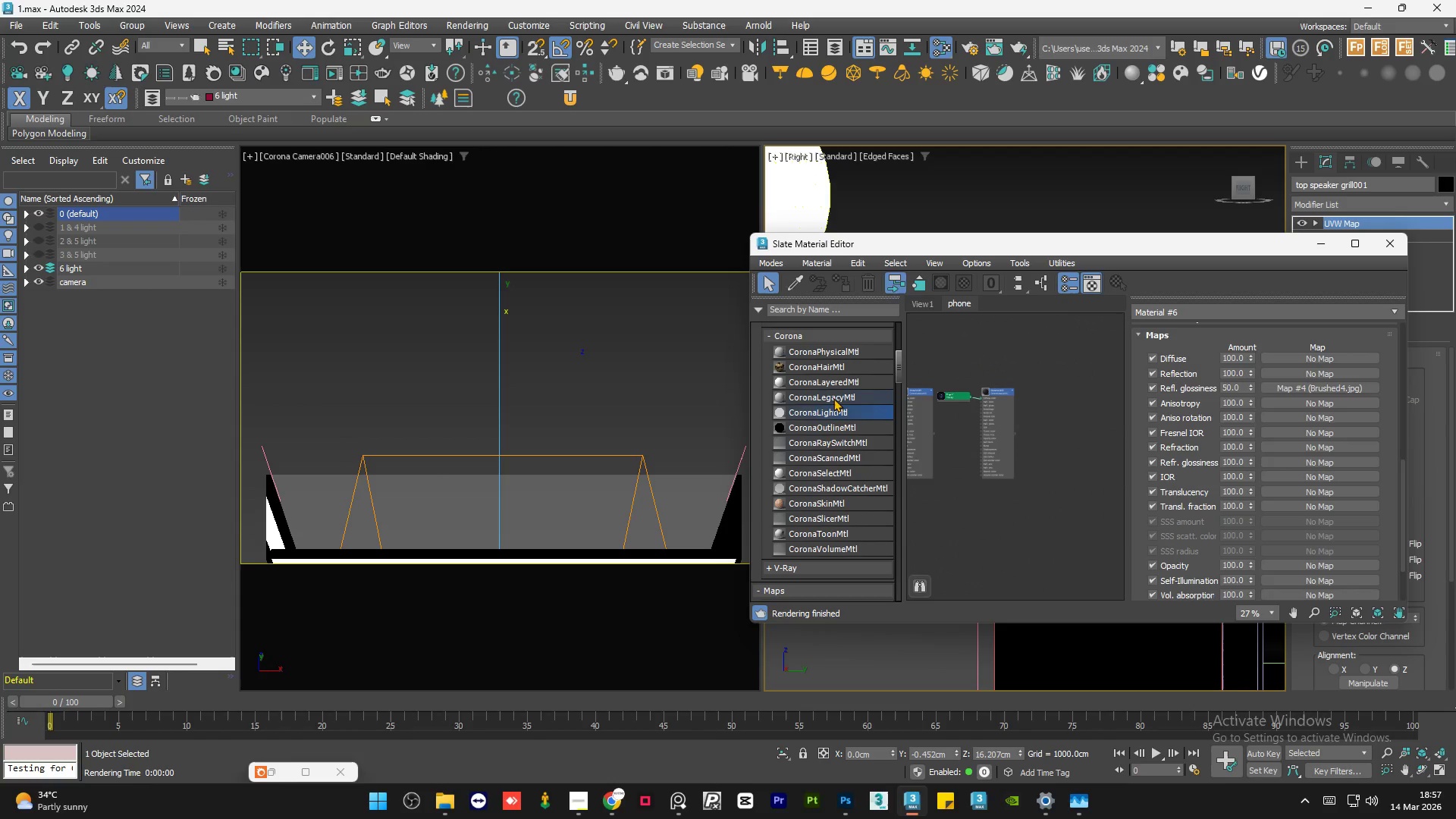 
left_click_drag(start_coordinate=[824, 396], to_coordinate=[1047, 413])
 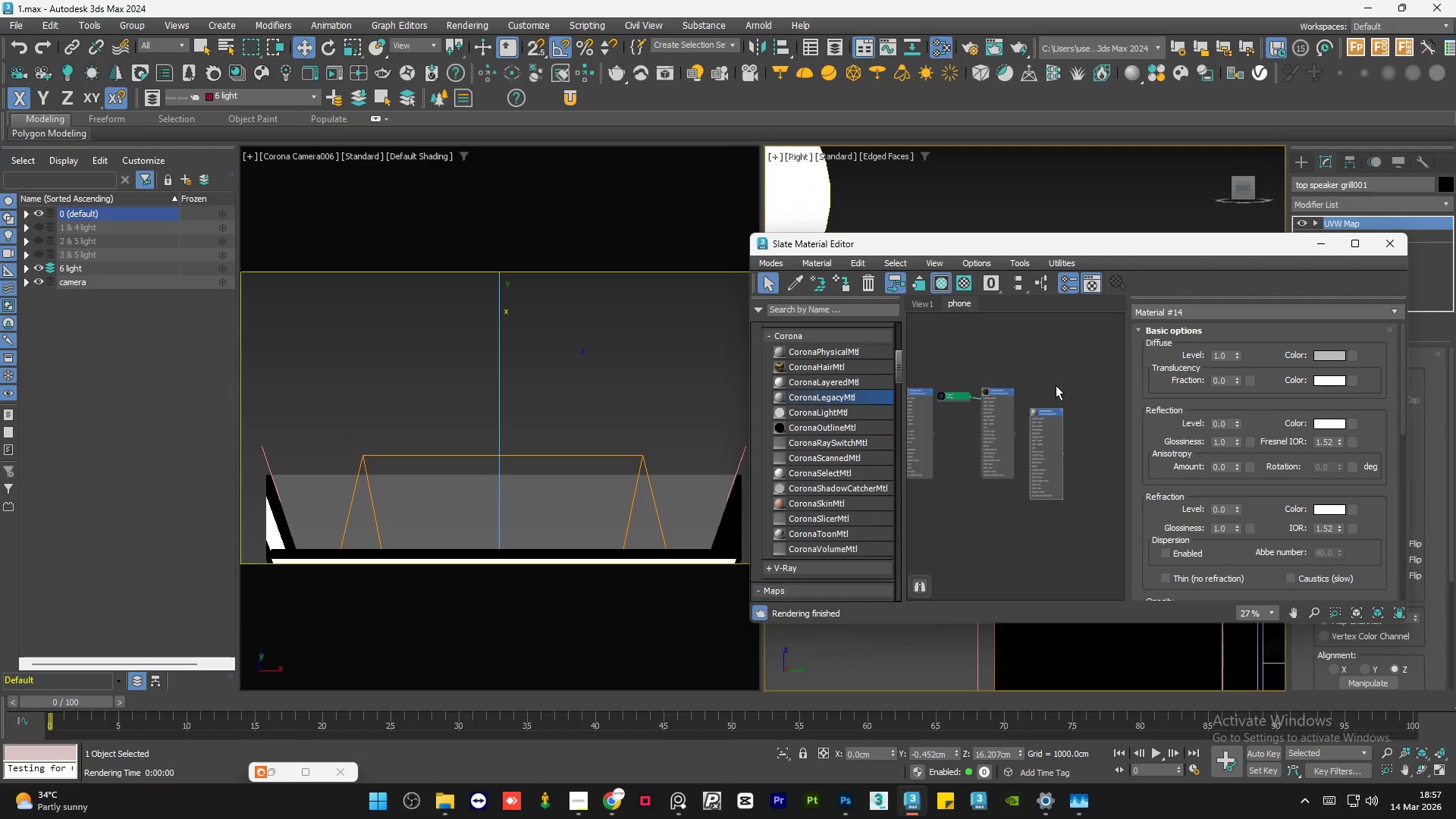 
scroll: coordinate [1056, 385], scroll_direction: down, amount: 2.0
 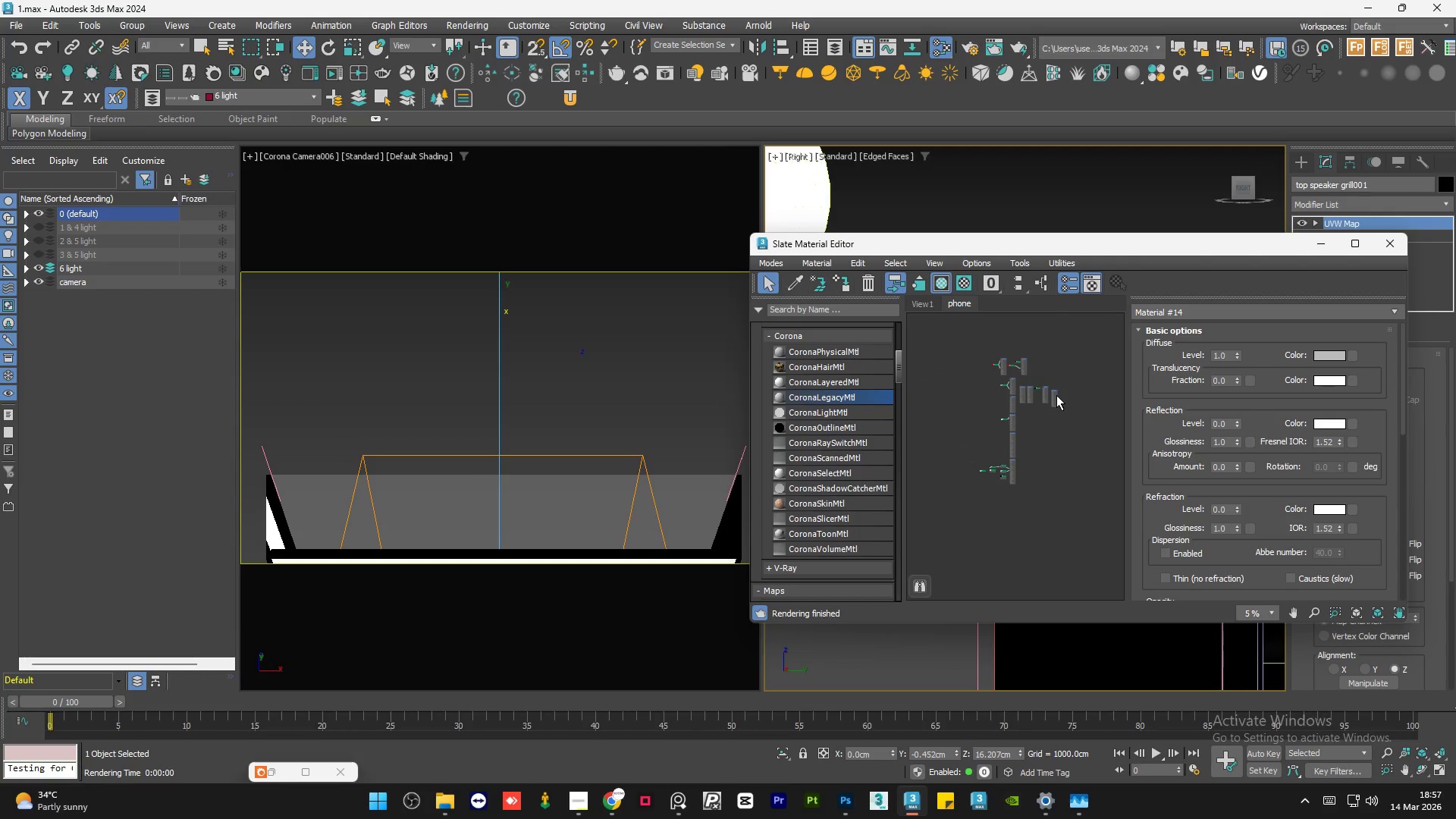 
left_click_drag(start_coordinate=[1056, 395], to_coordinate=[1037, 435])
 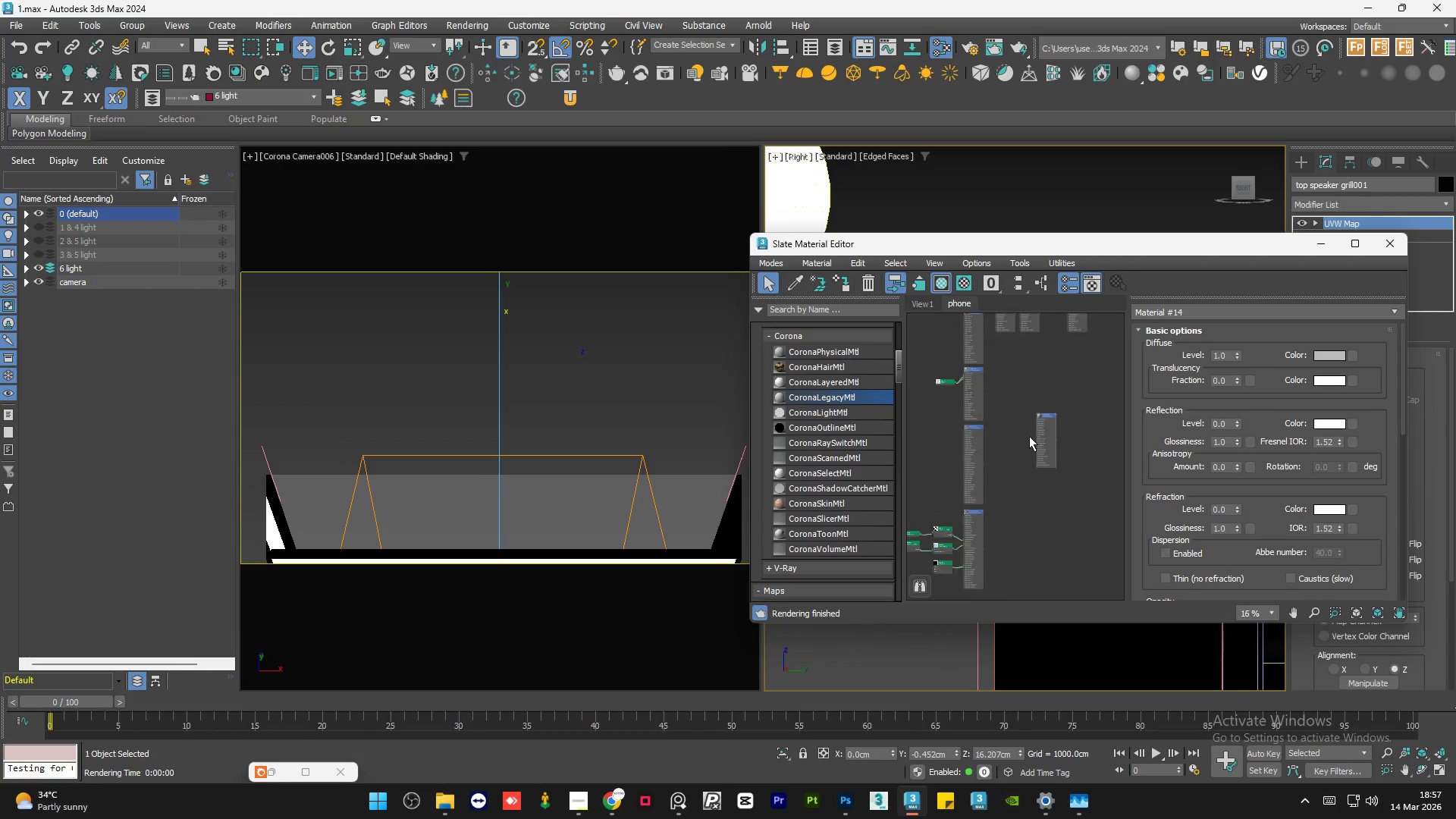 
left_click([1064, 435])
 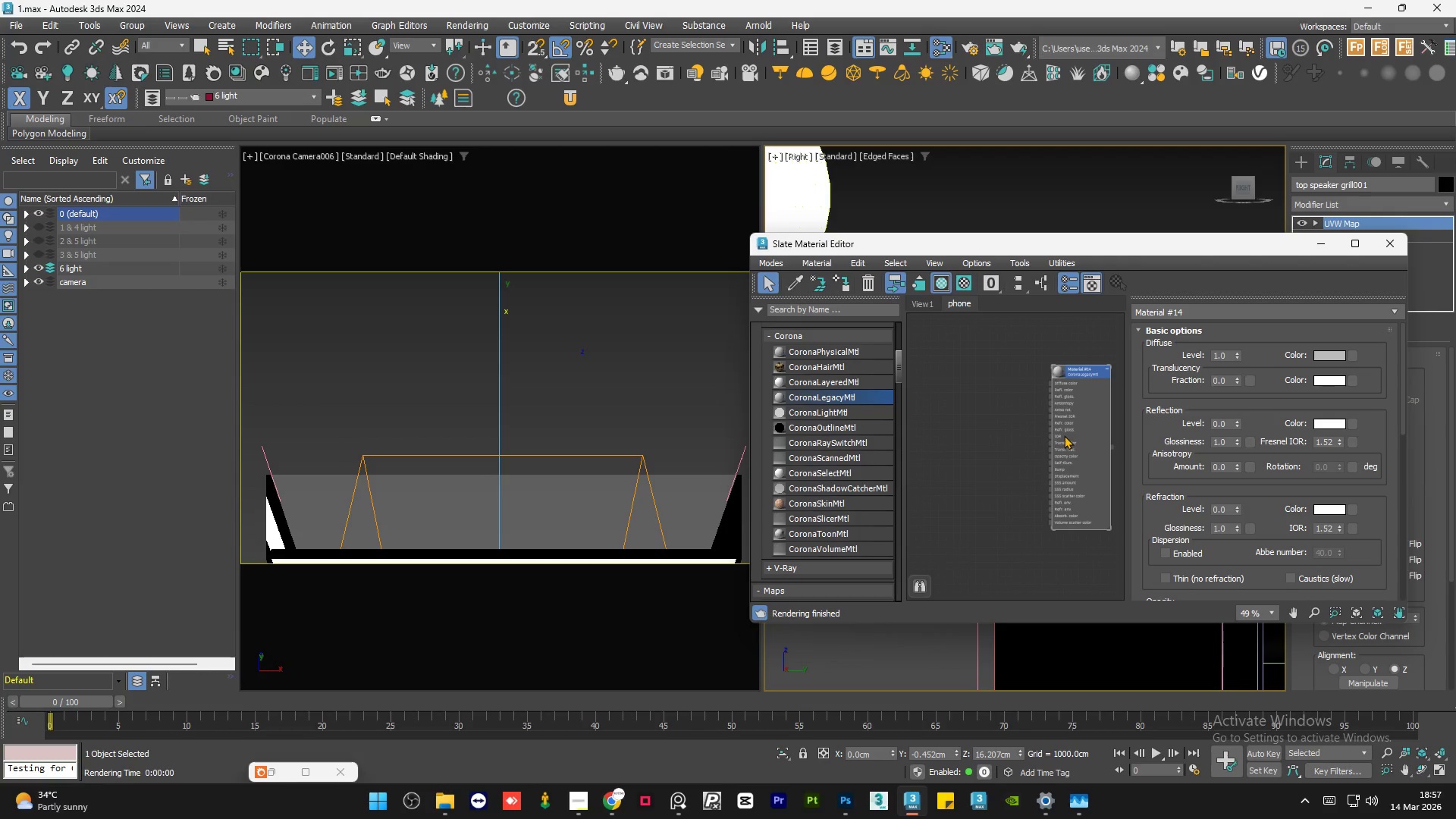 
scroll: coordinate [1029, 436], scroll_direction: up, amount: 4.0
 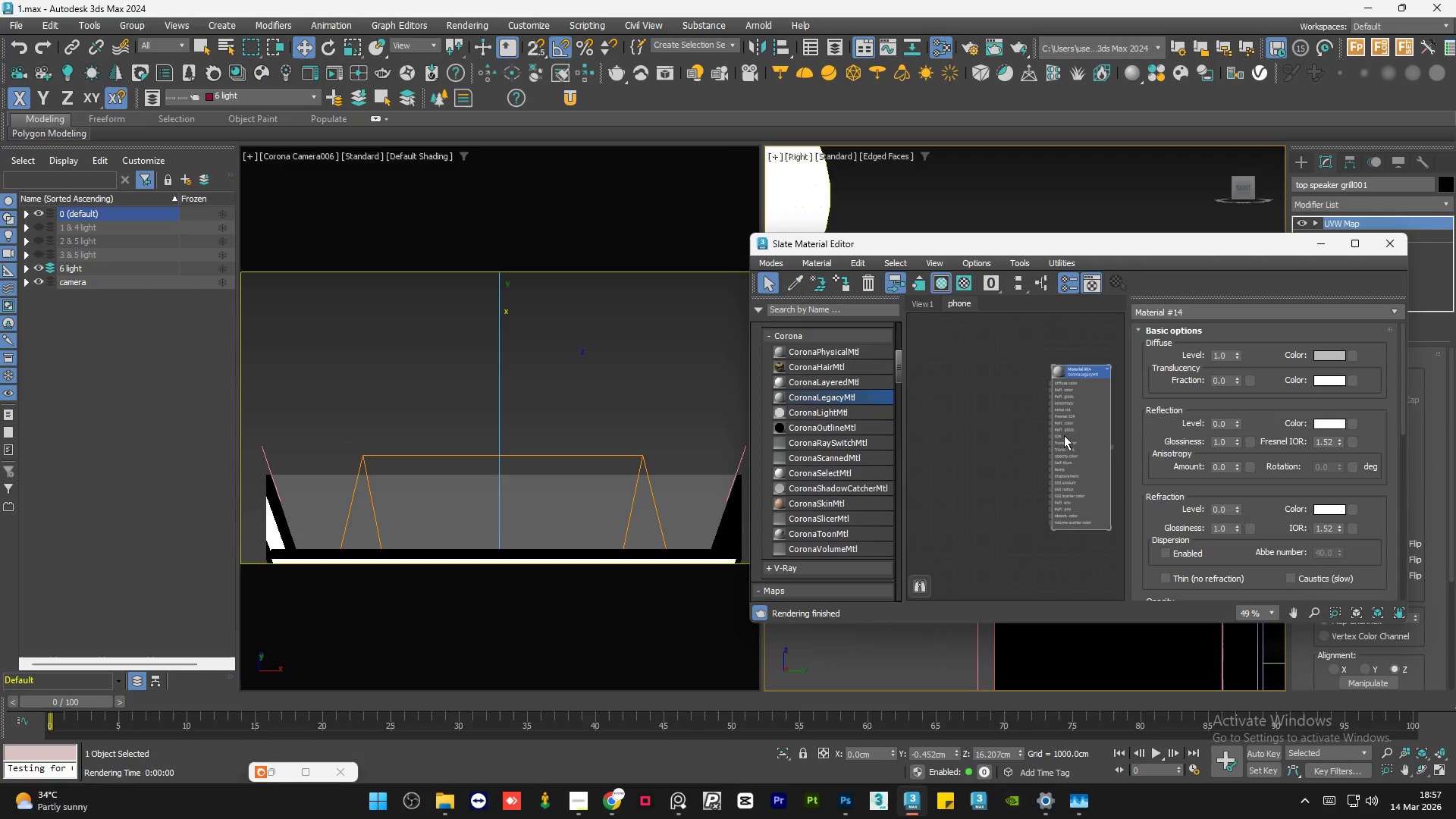 
double_click([1064, 435])
 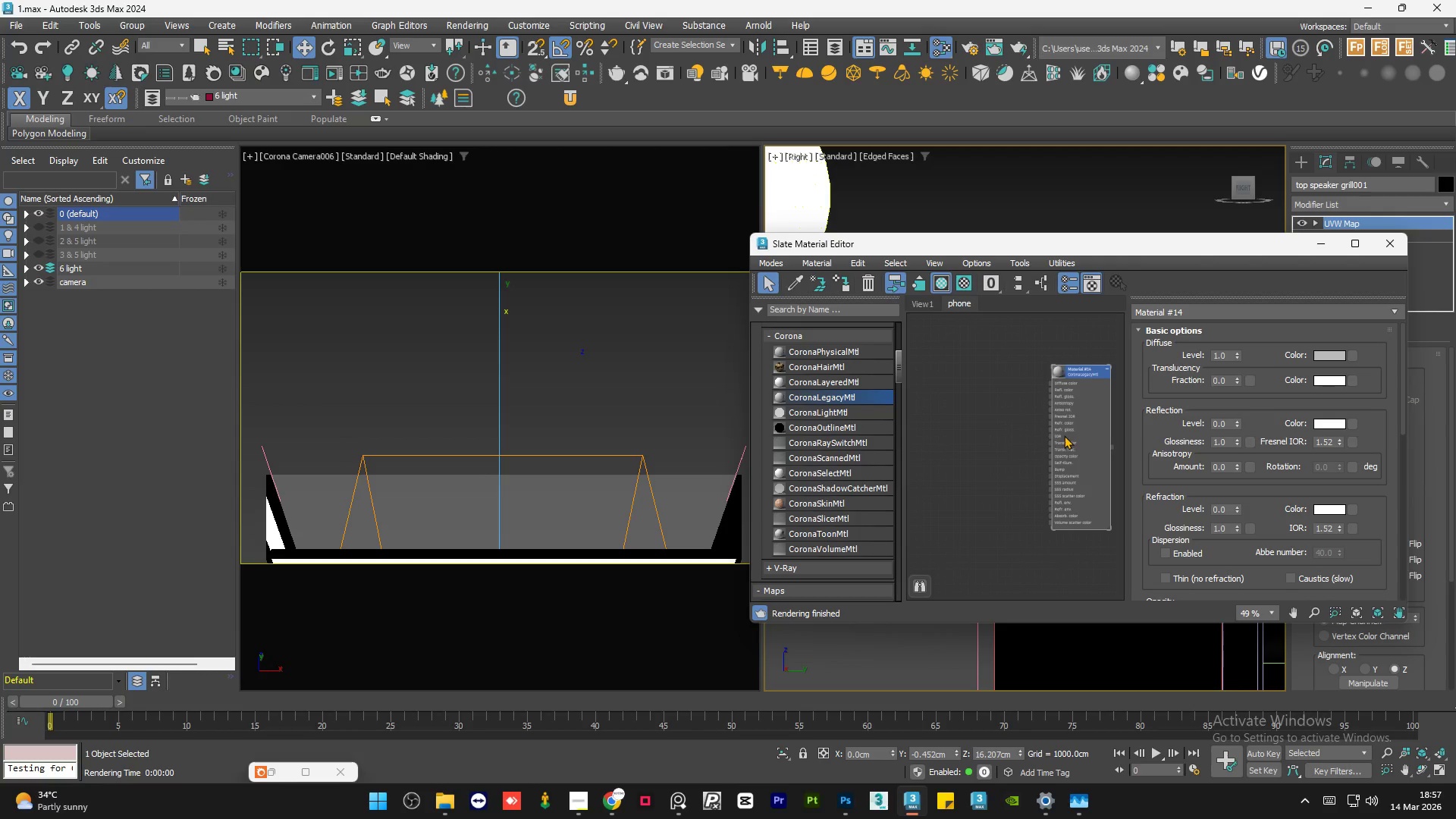 
key(A)
 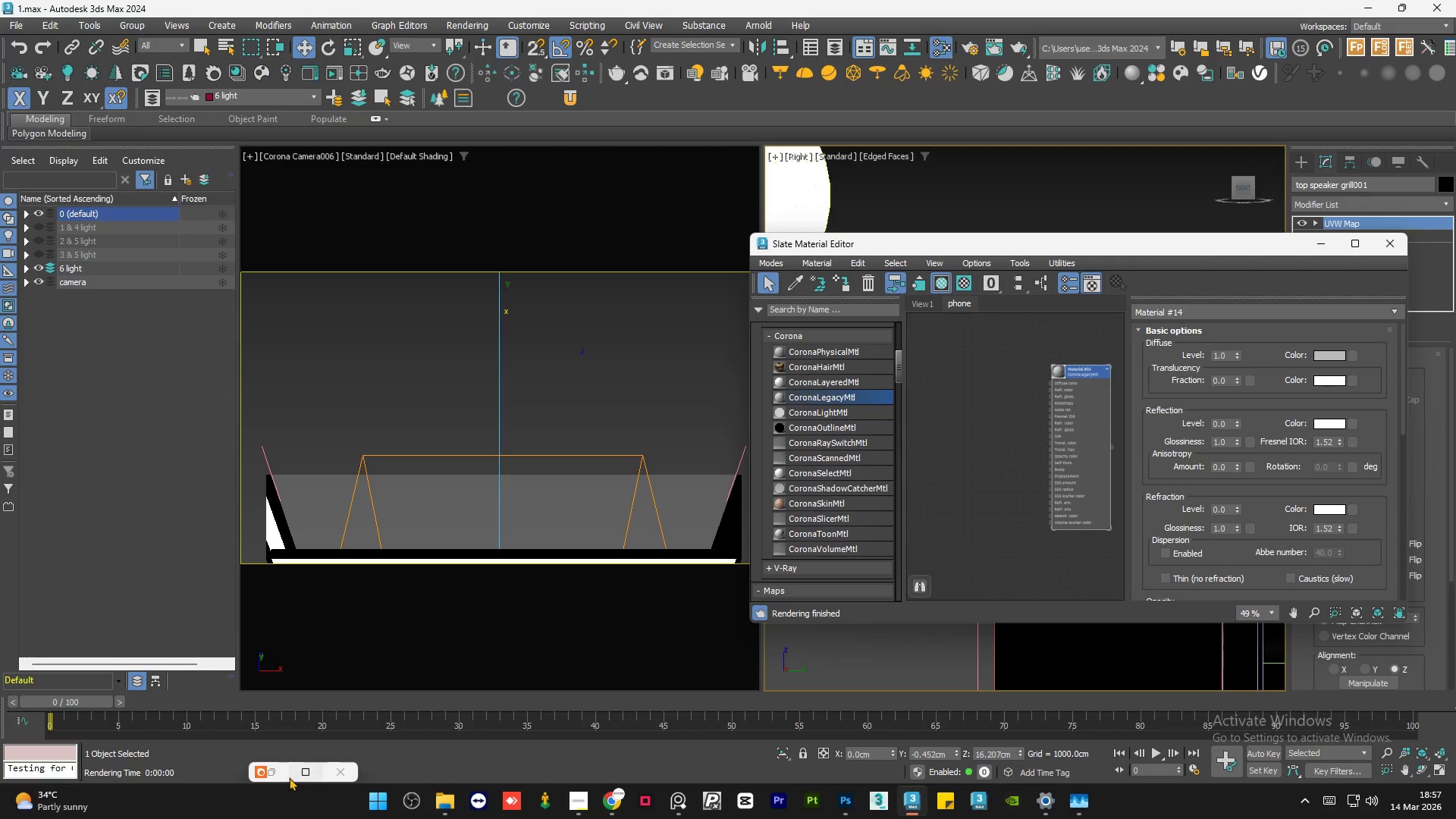 
left_click([280, 774])
 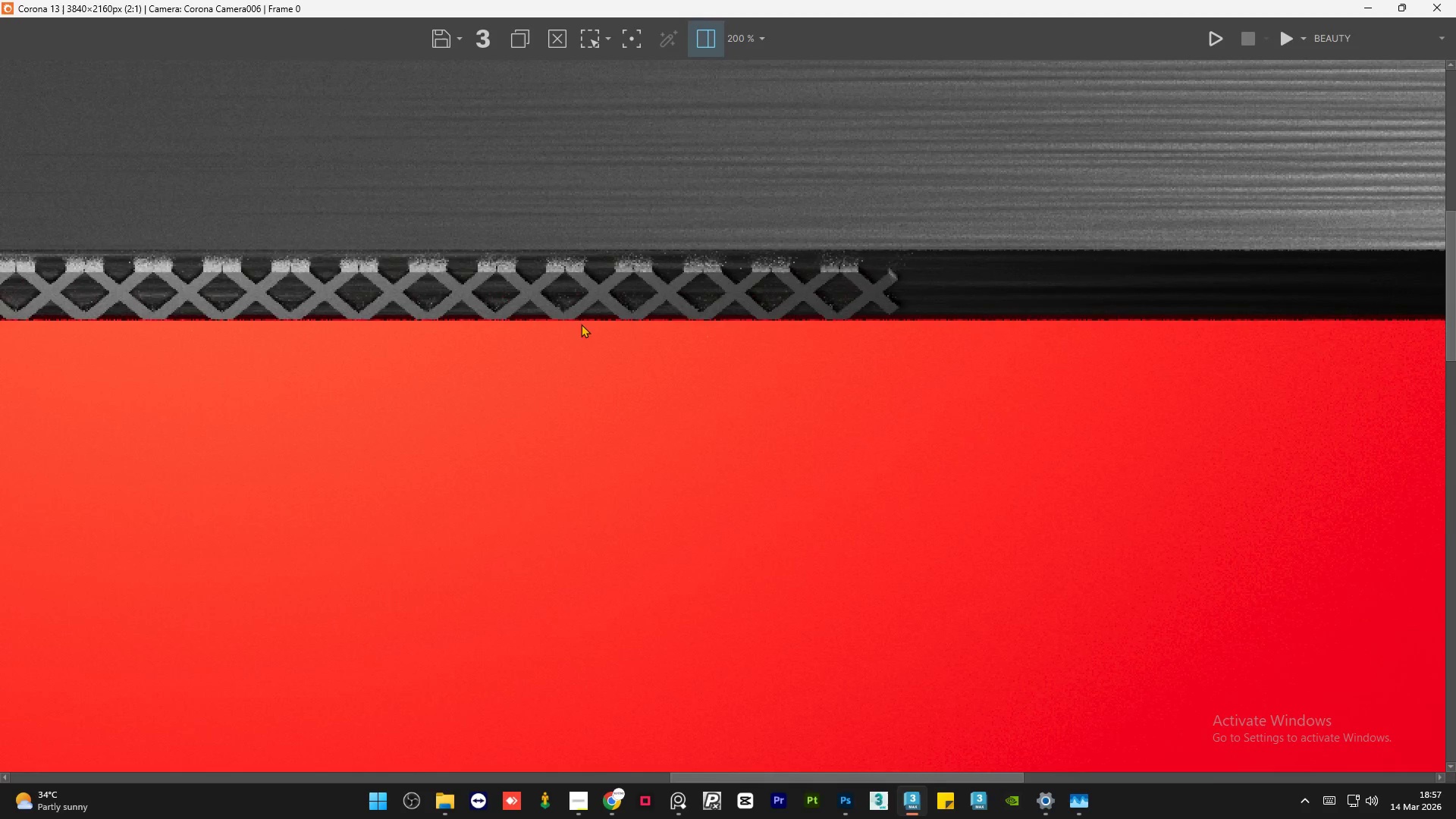 
scroll: coordinate [666, 295], scroll_direction: down, amount: 1.0
 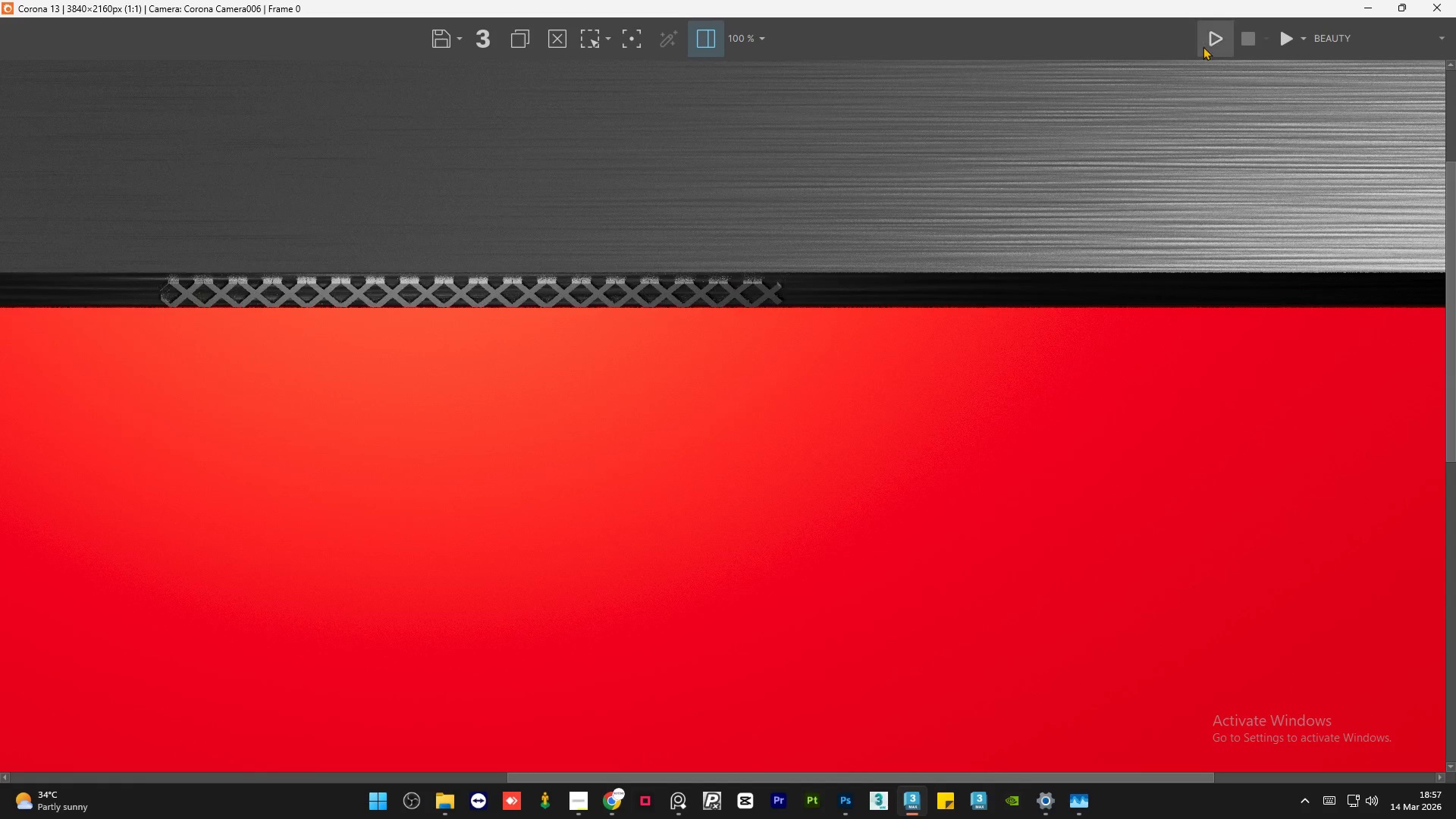 
left_click([1207, 44])
 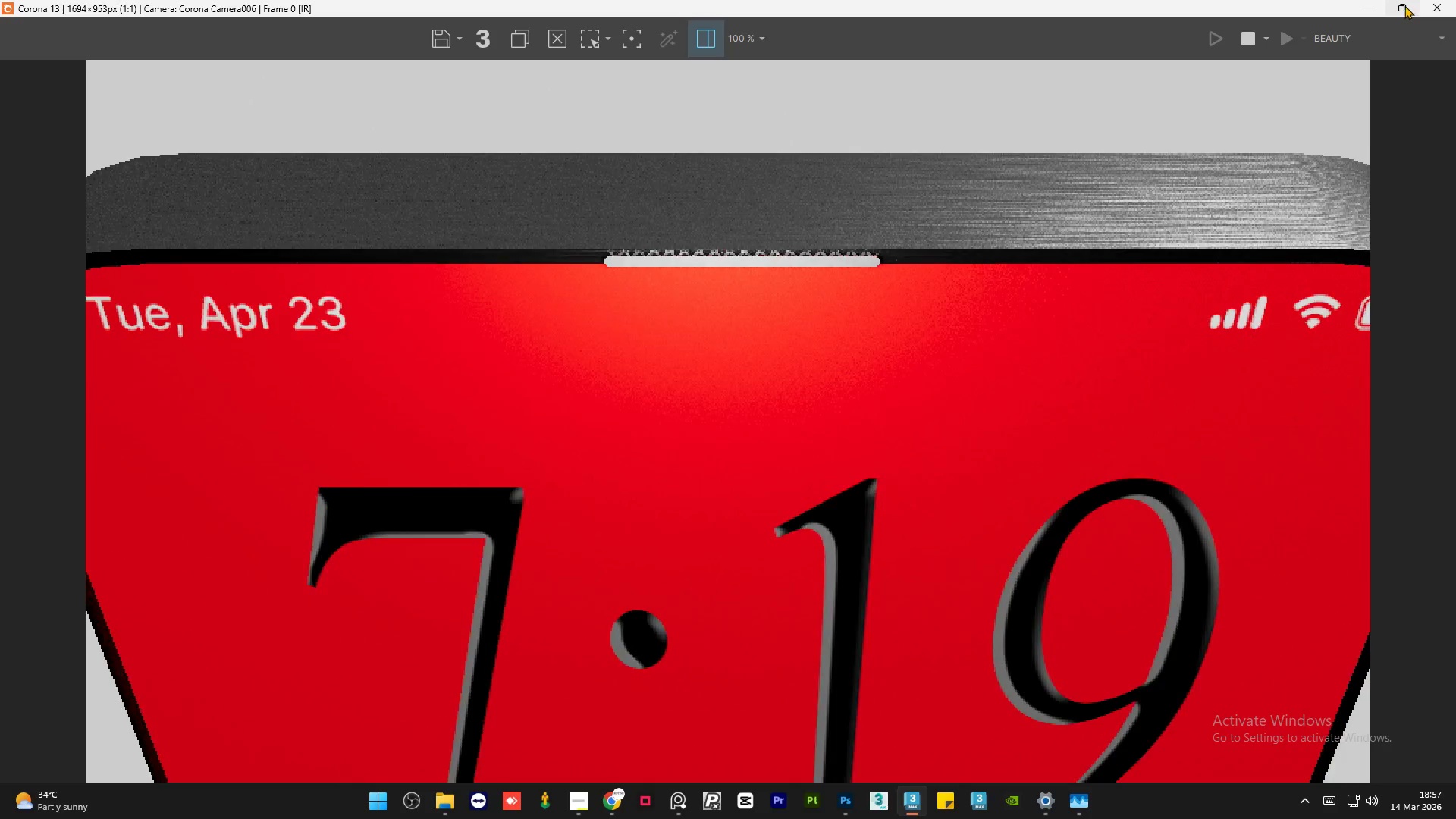 
left_click([1404, 6])
 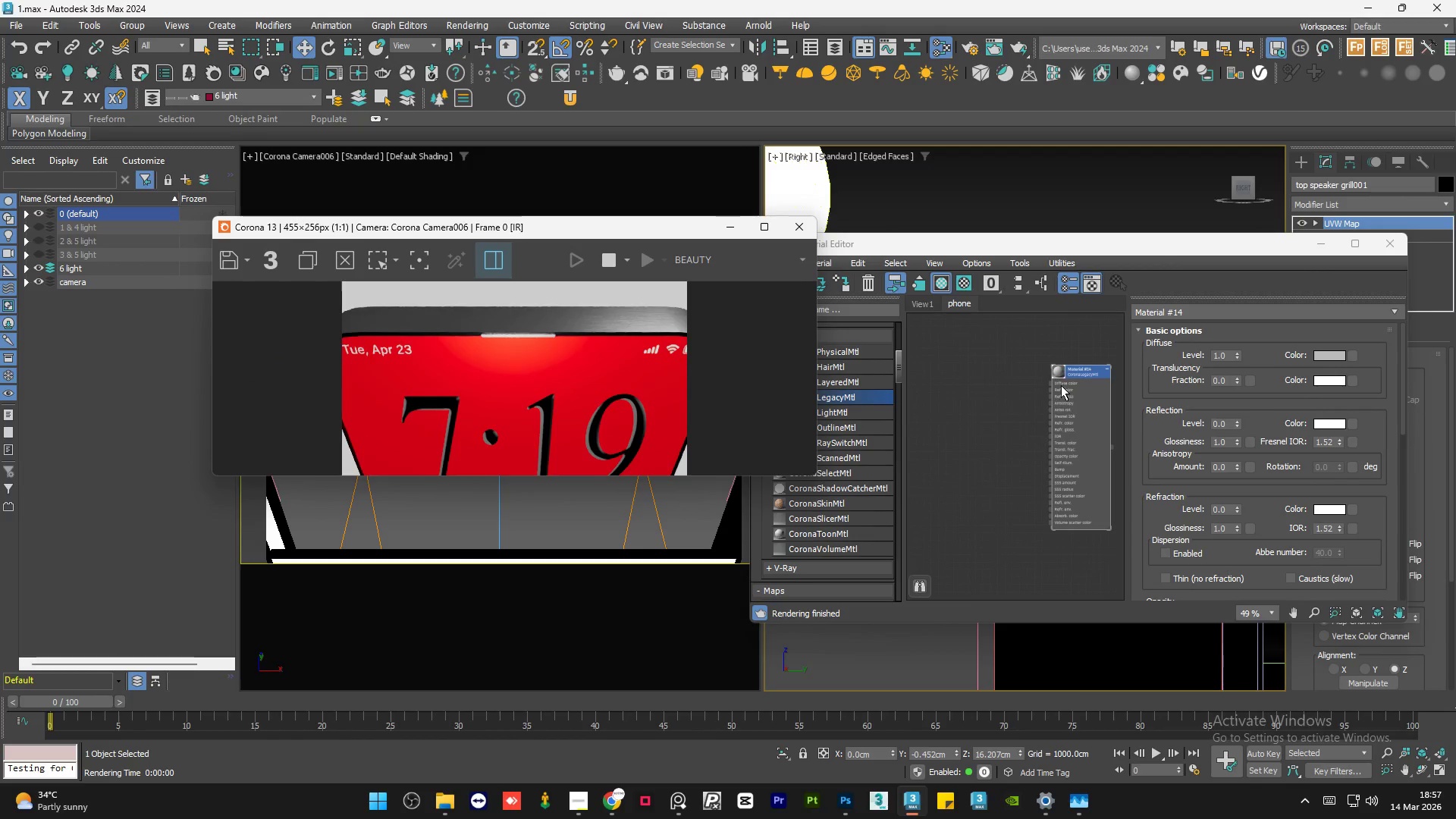 
left_click([1062, 418])
 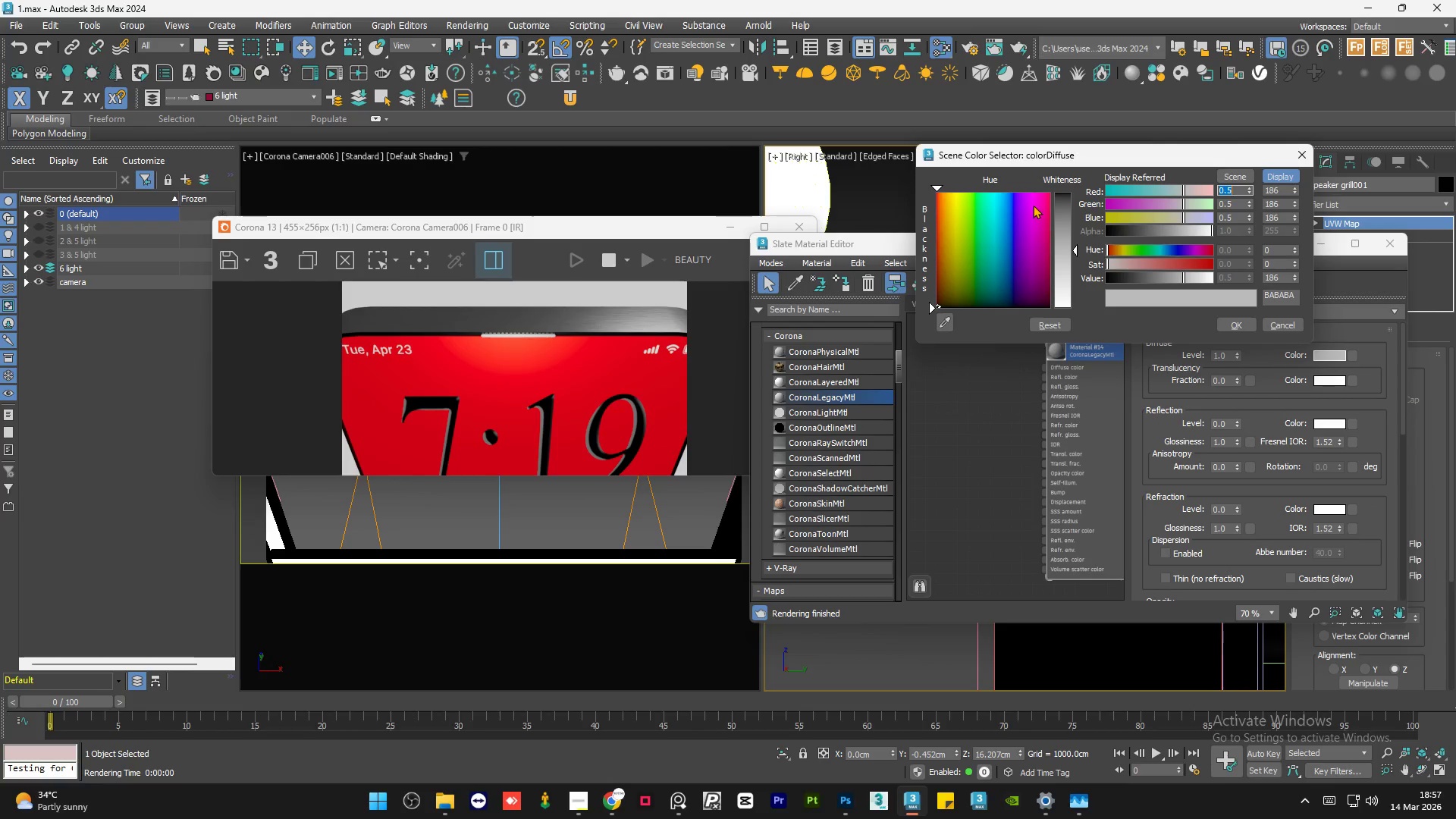 
scroll: coordinate [1062, 418], scroll_direction: up, amount: 2.0
 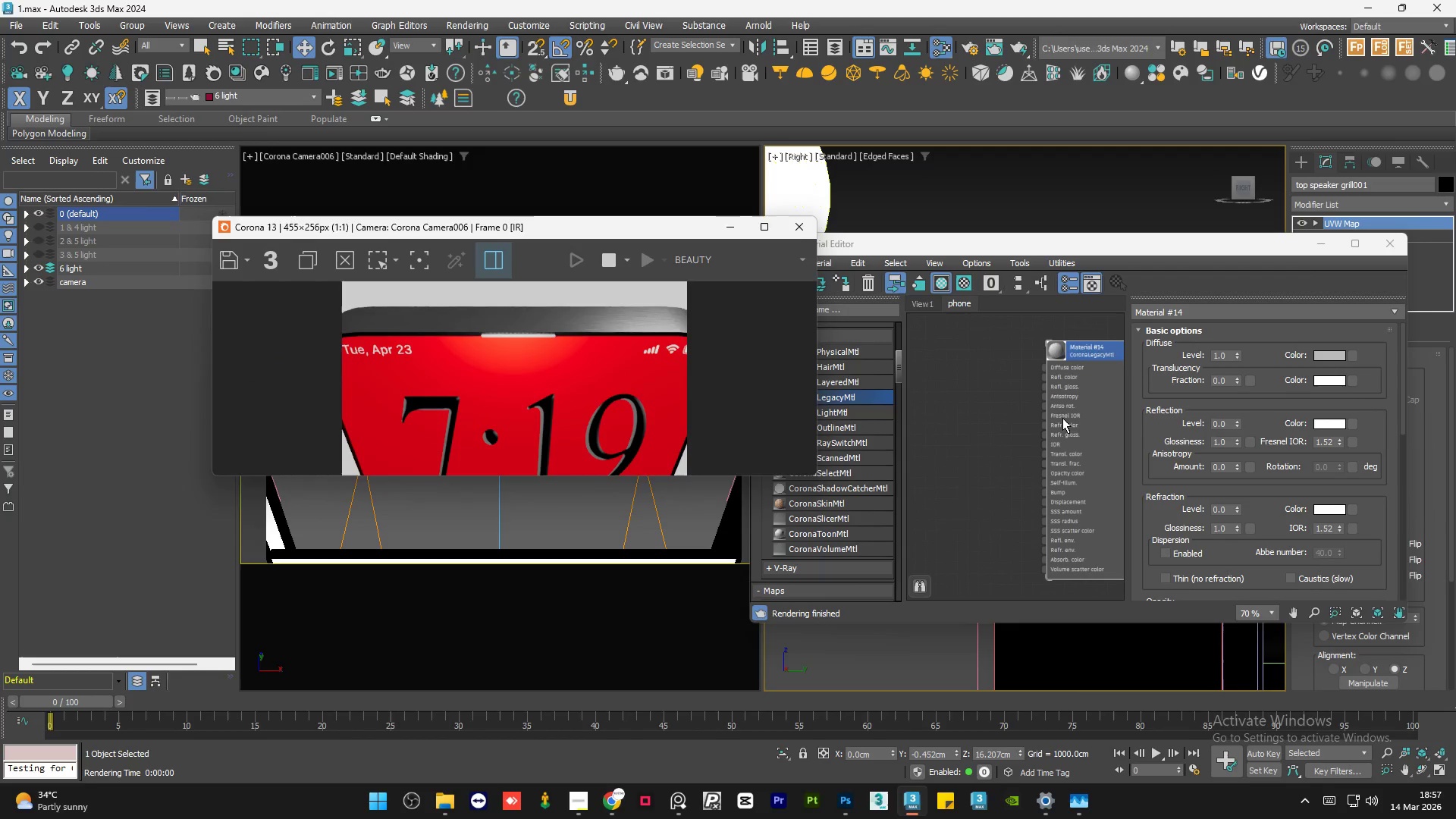 
left_click_drag(start_coordinate=[1063, 207], to_coordinate=[1065, 193])
 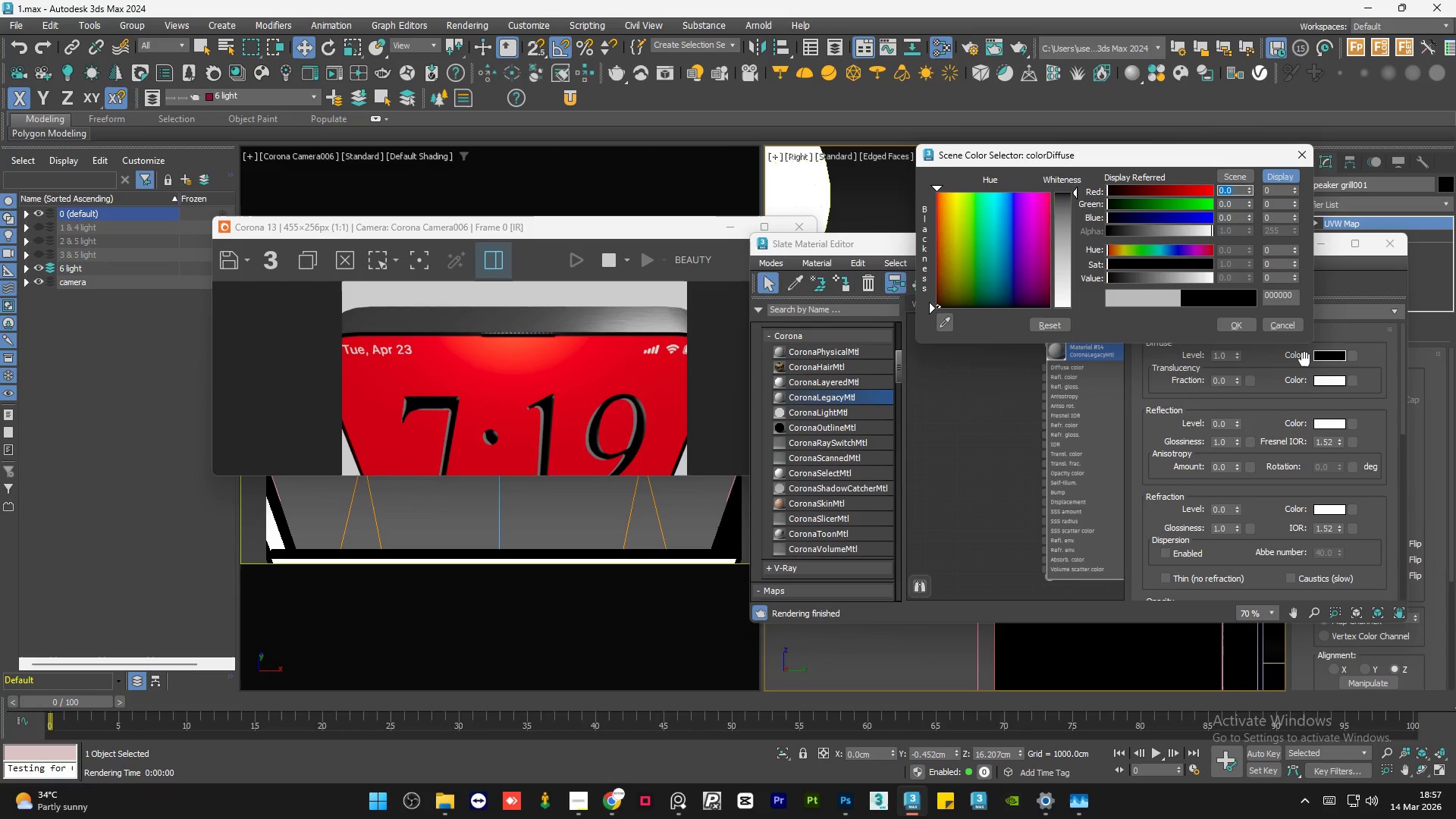 
left_click([1233, 328])
 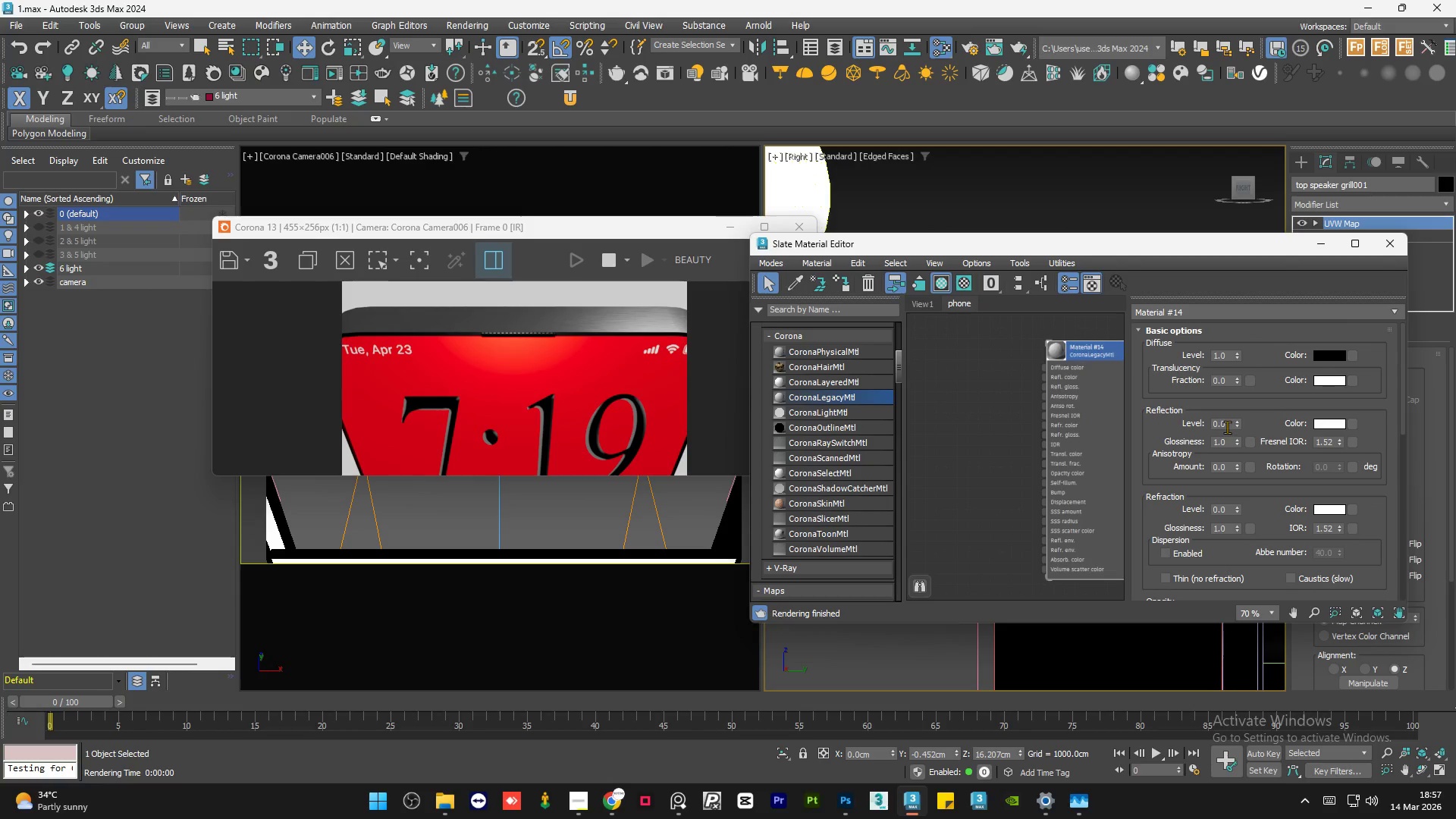 
double_click([1227, 425])
 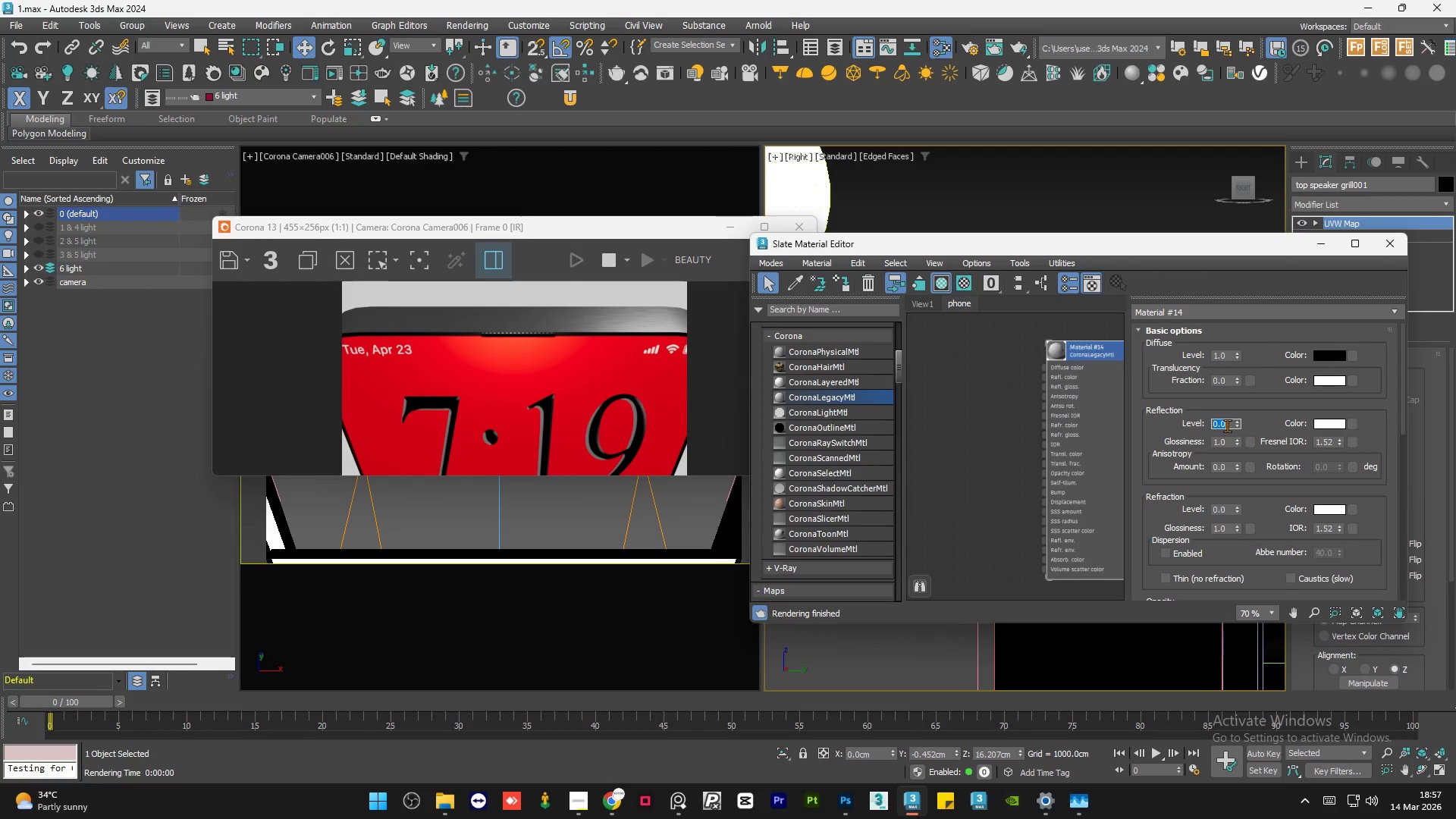 
key(Numpad1)
 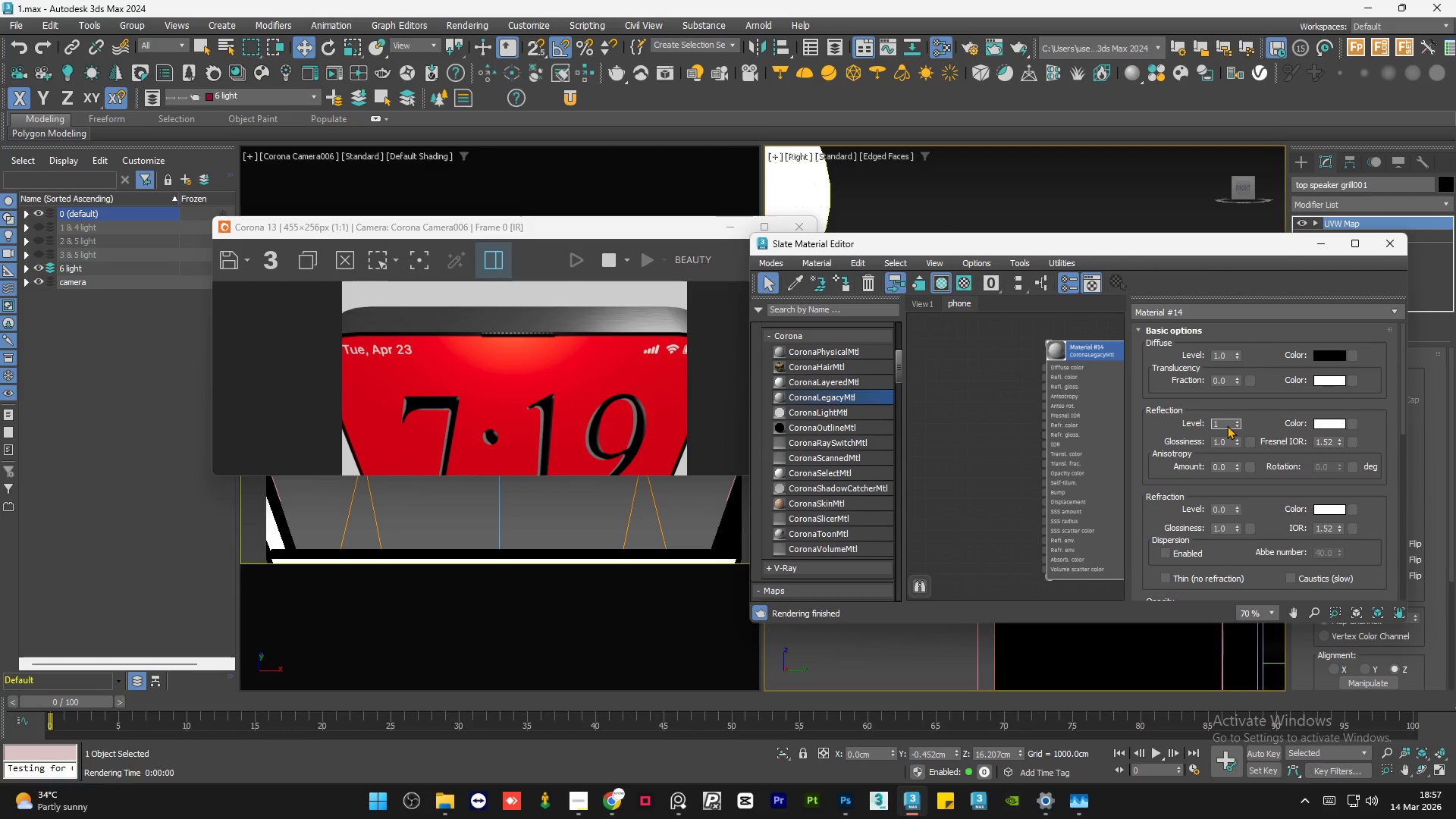 
key(NumpadEnter)
 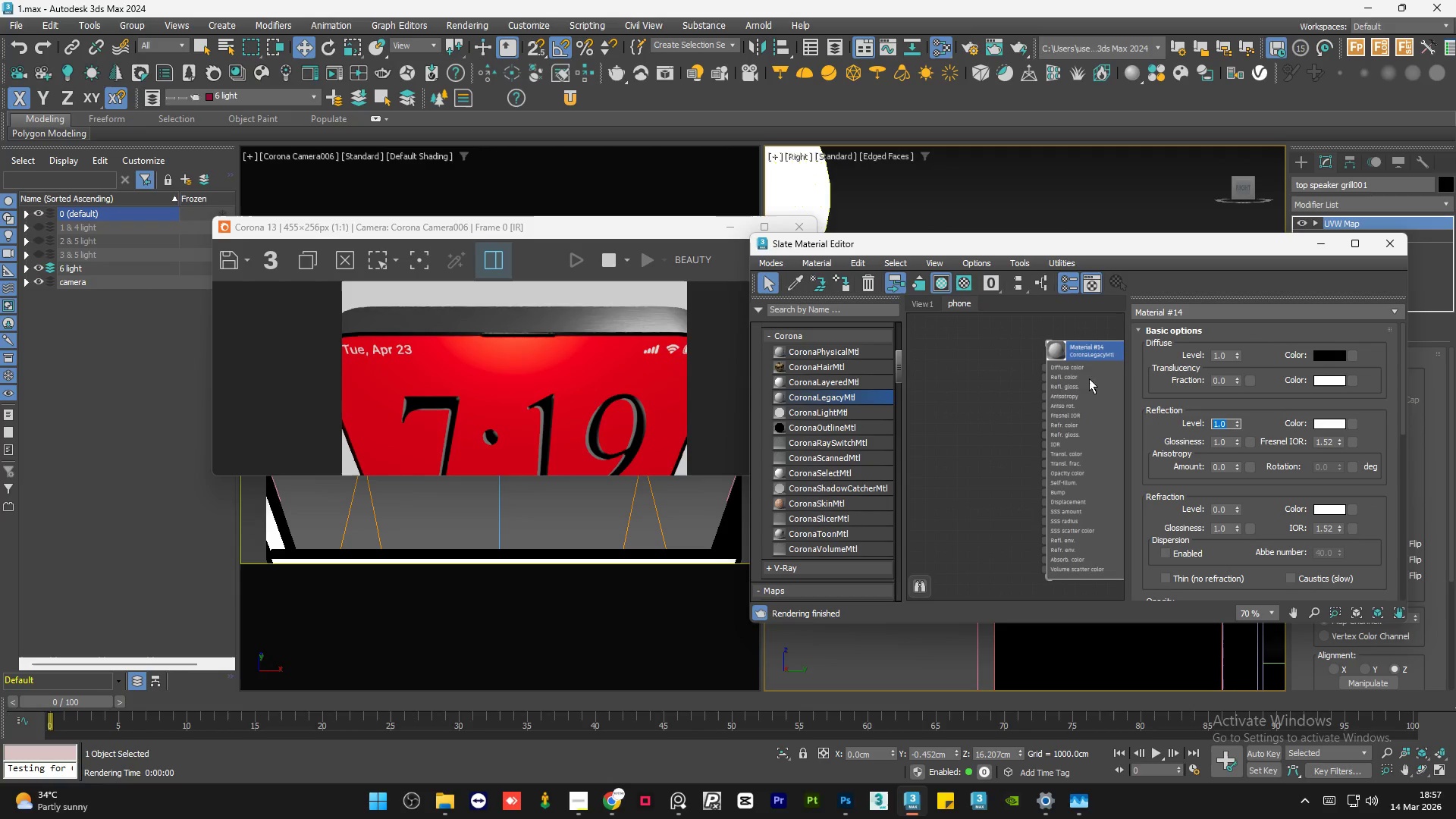 
right_click([1078, 394])
 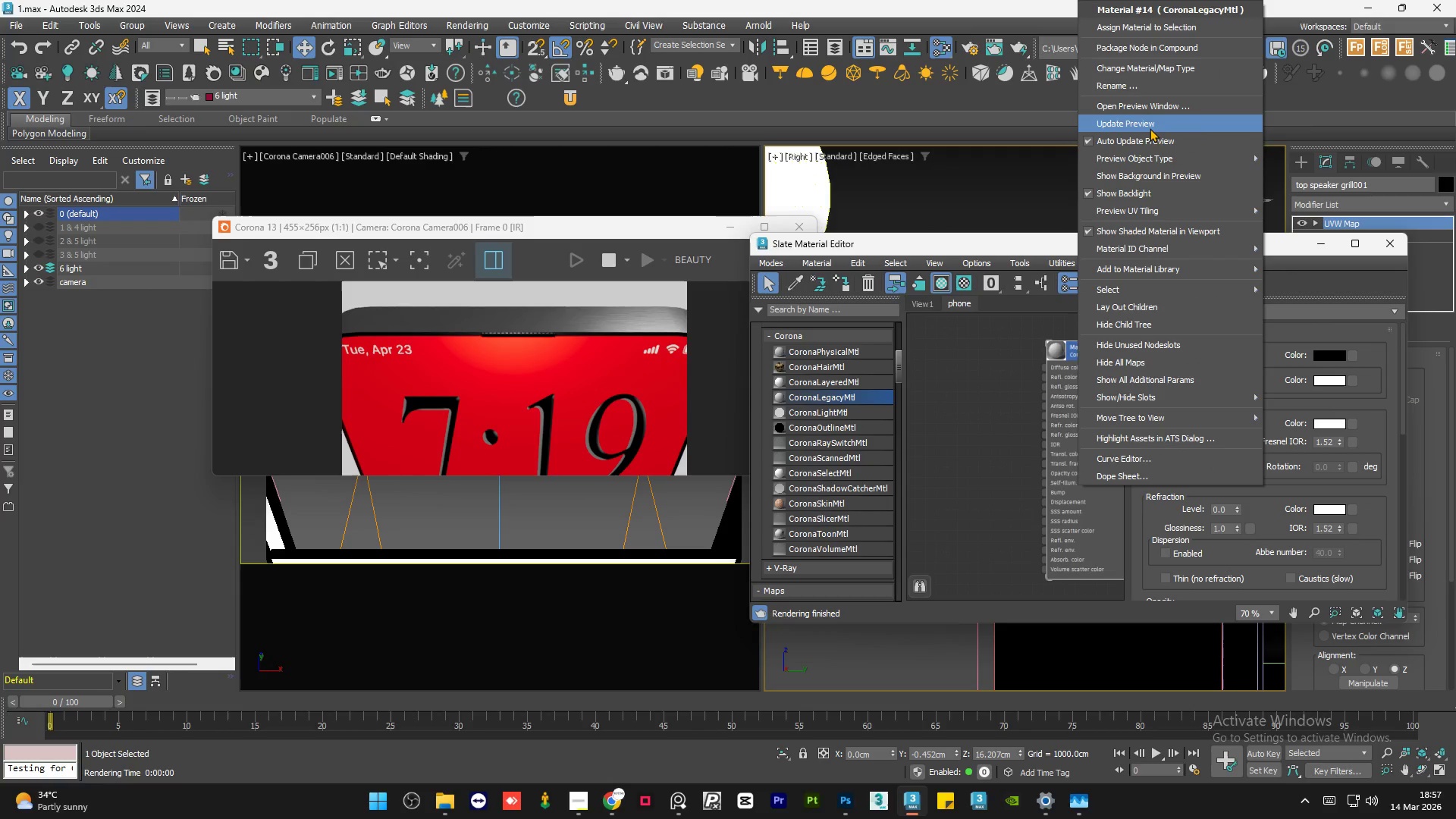 
left_click([1150, 127])
 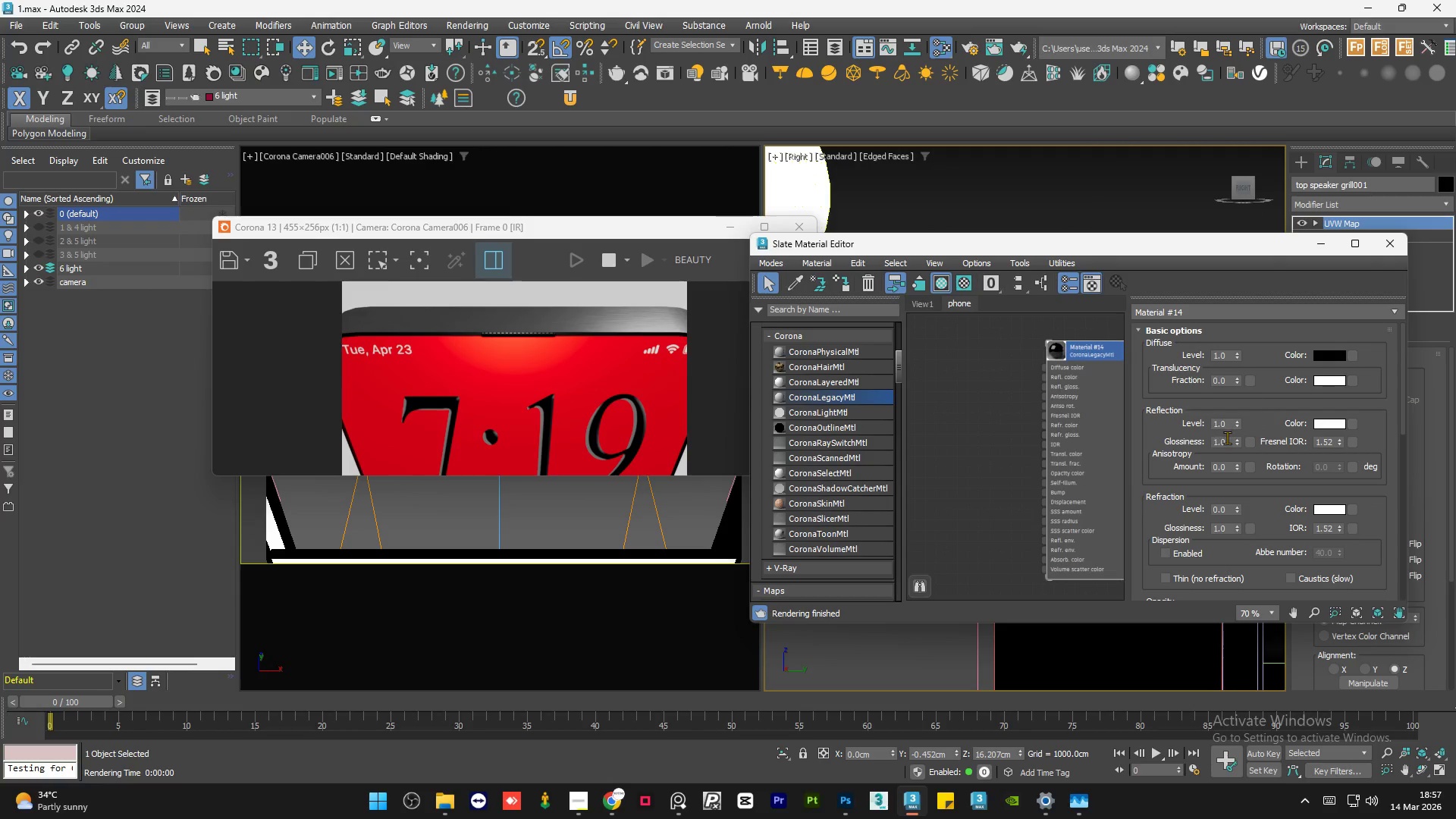 
double_click([1228, 439])
 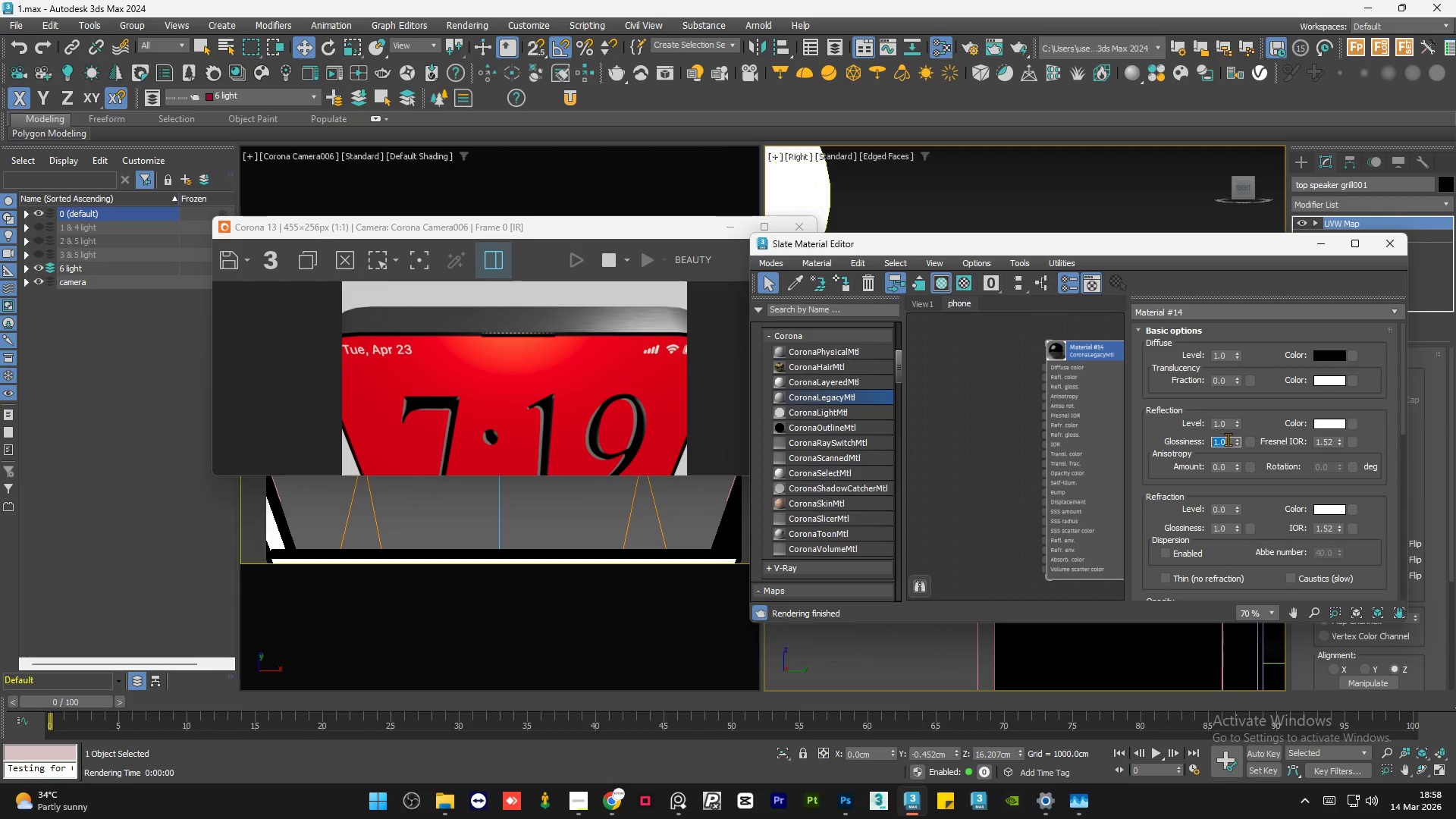 
key(NumpadDecimal)
 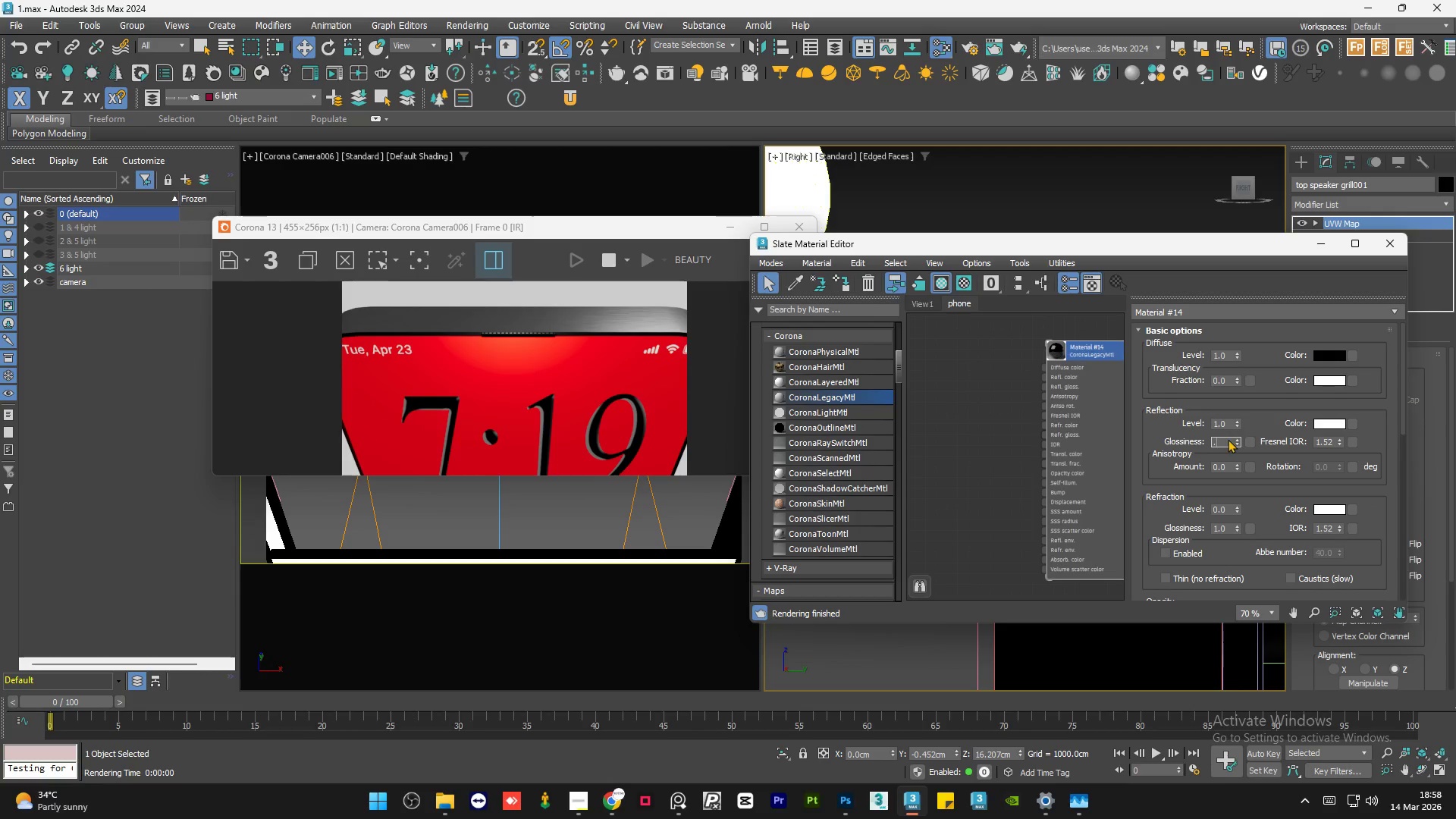 
key(Numpad5)
 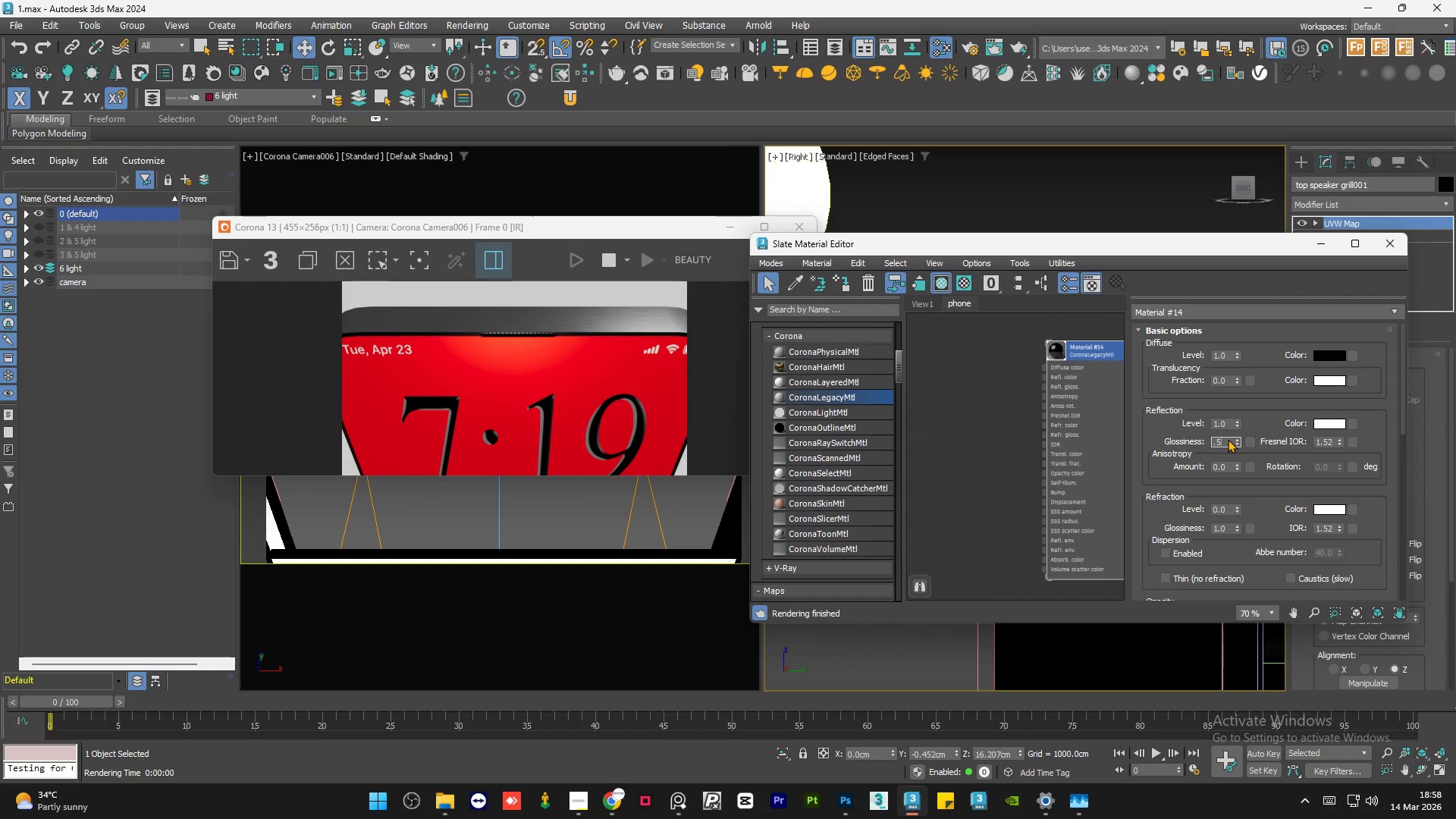 
key(NumpadEnter)
 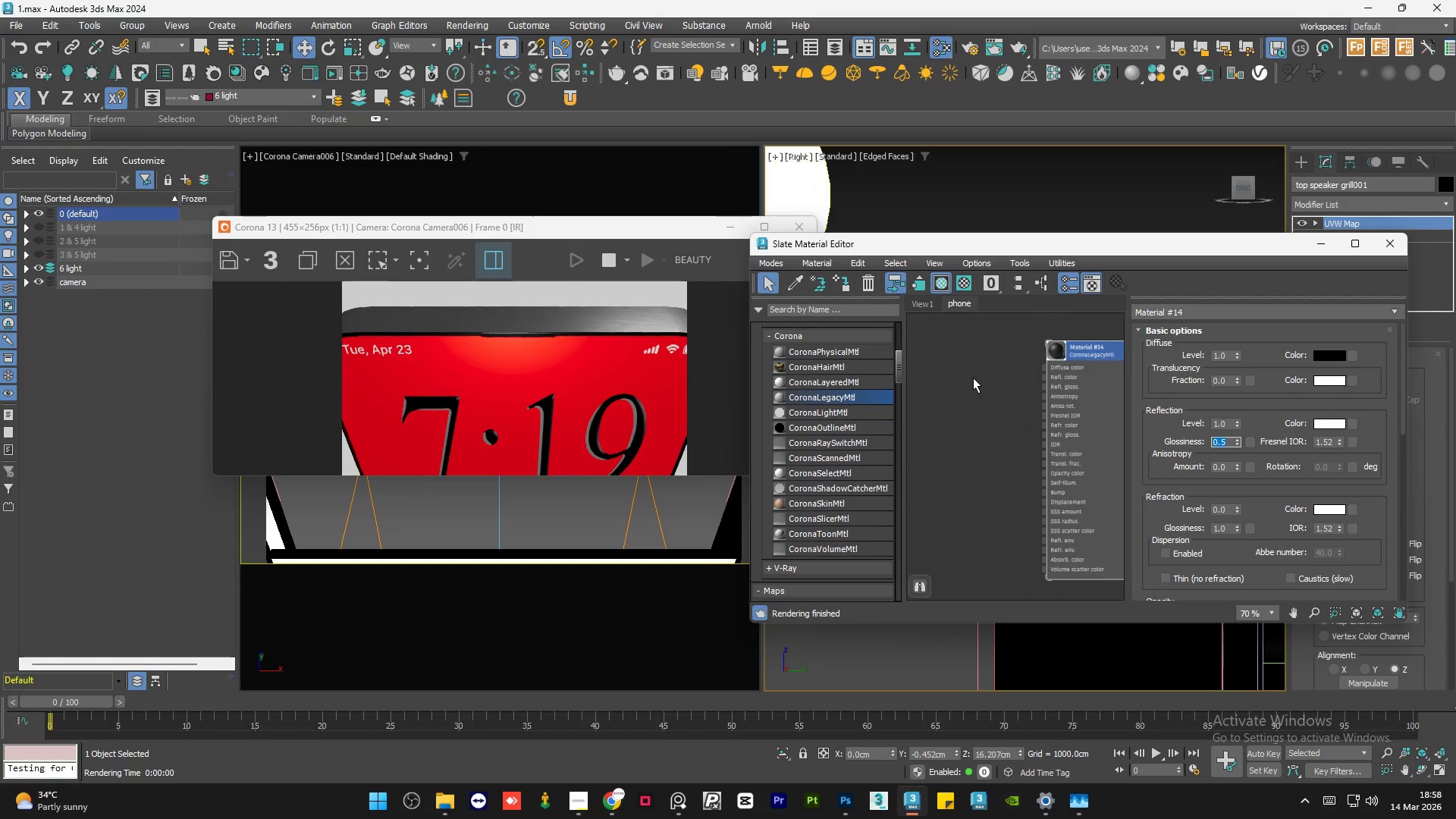 
left_click([981, 381])
 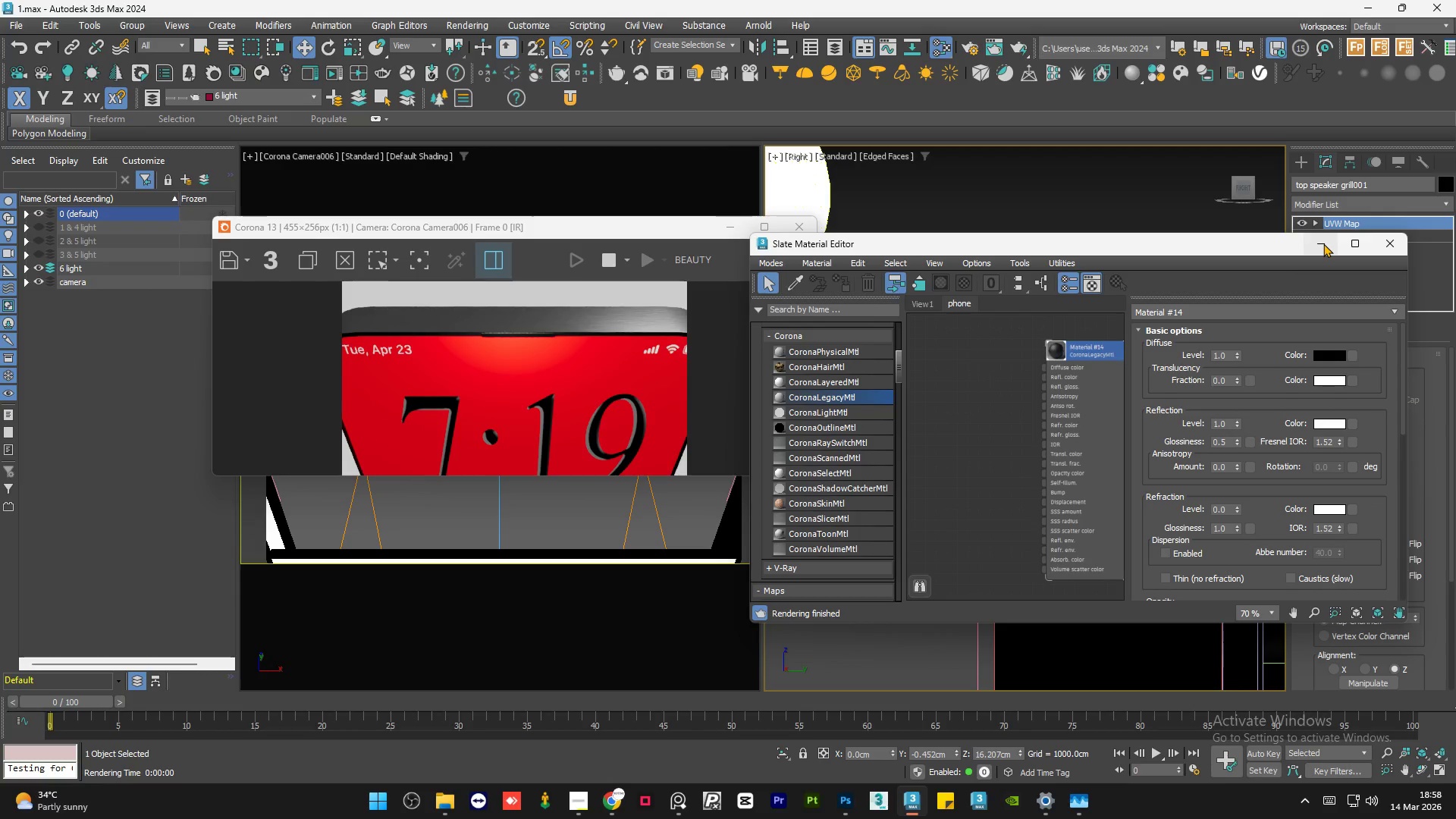 
left_click([1323, 243])
 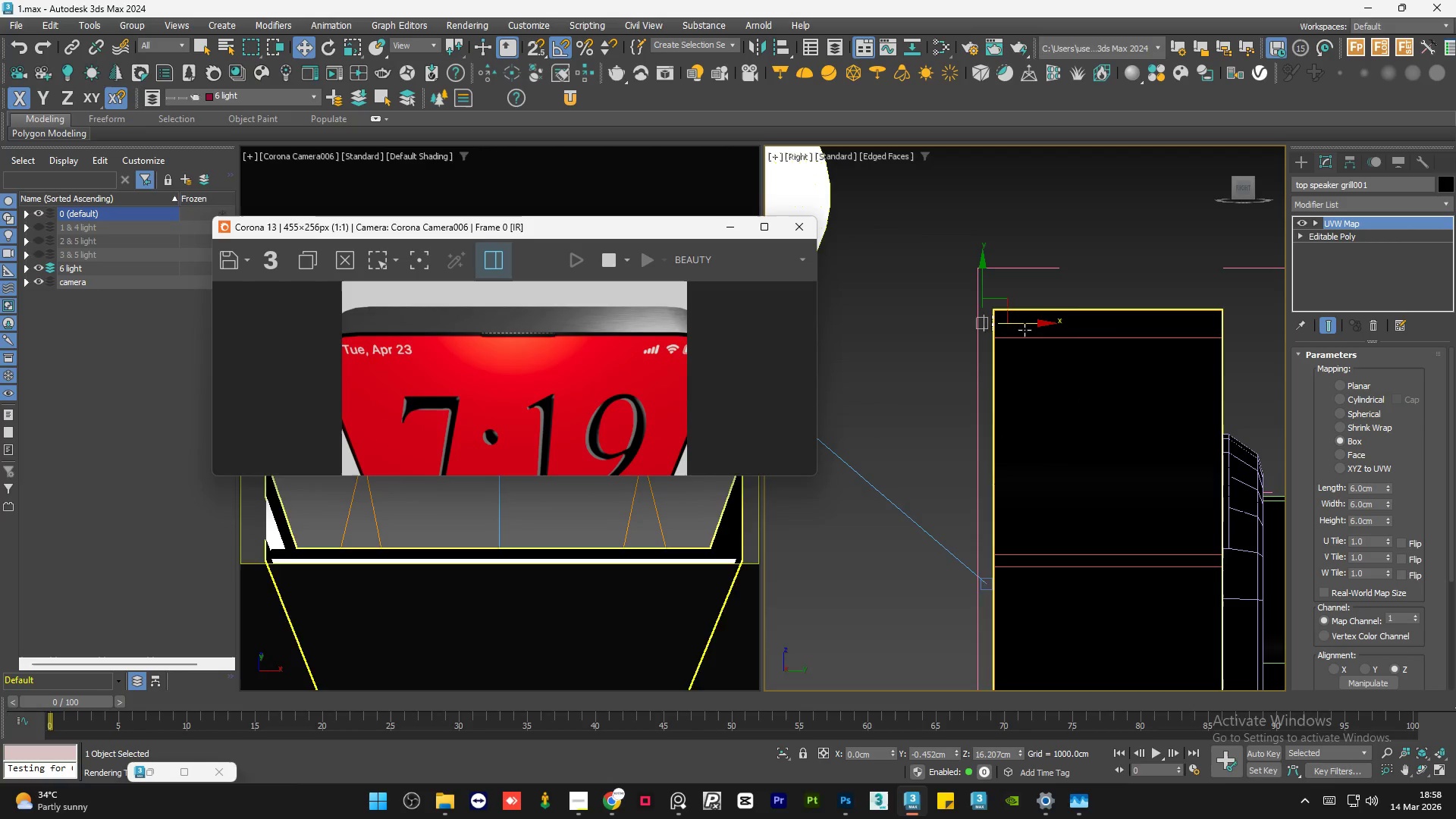 
scroll: coordinate [991, 321], scroll_direction: up, amount: 6.0
 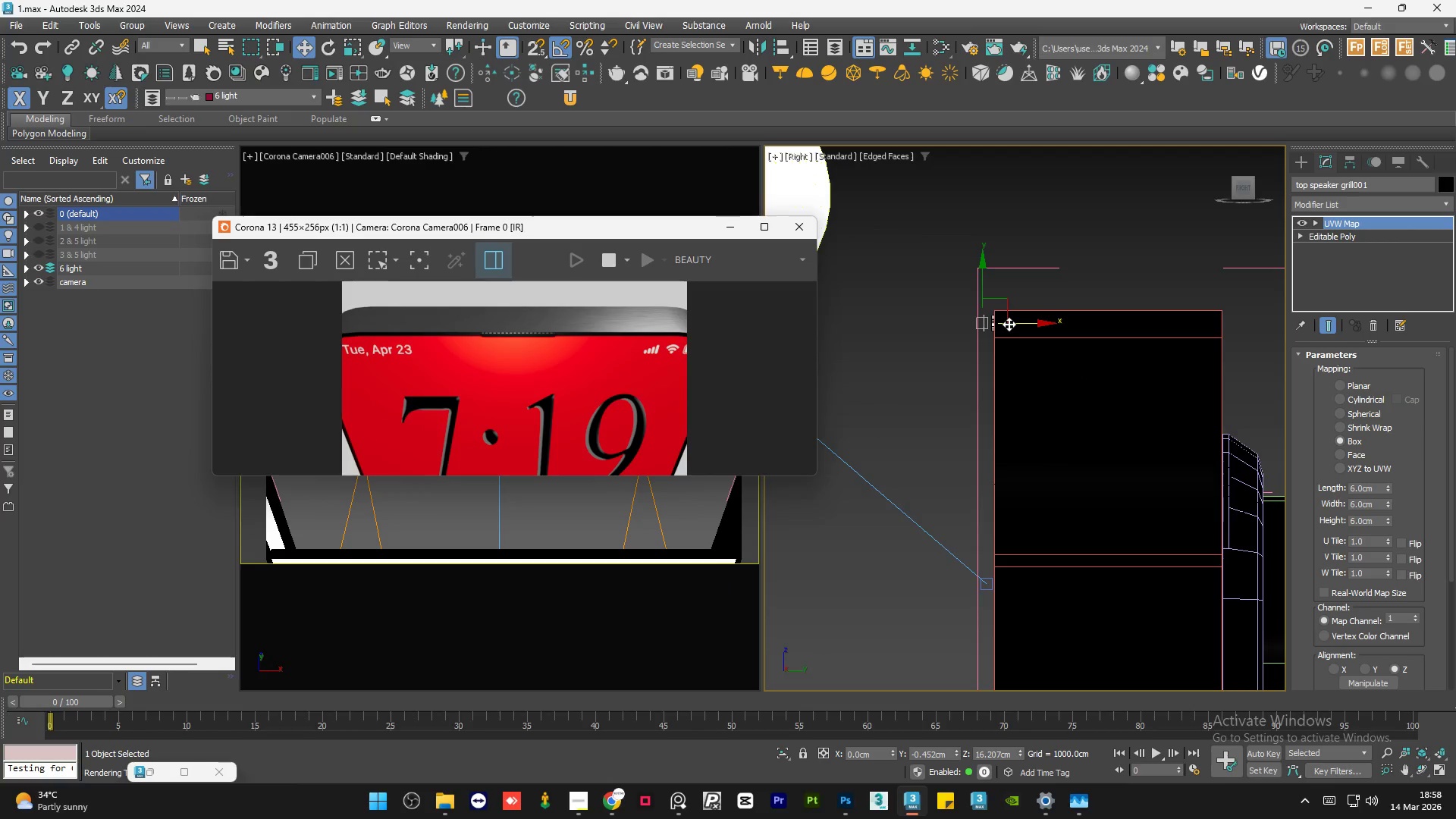 
left_click_drag(start_coordinate=[1009, 324], to_coordinate=[1018, 324])
 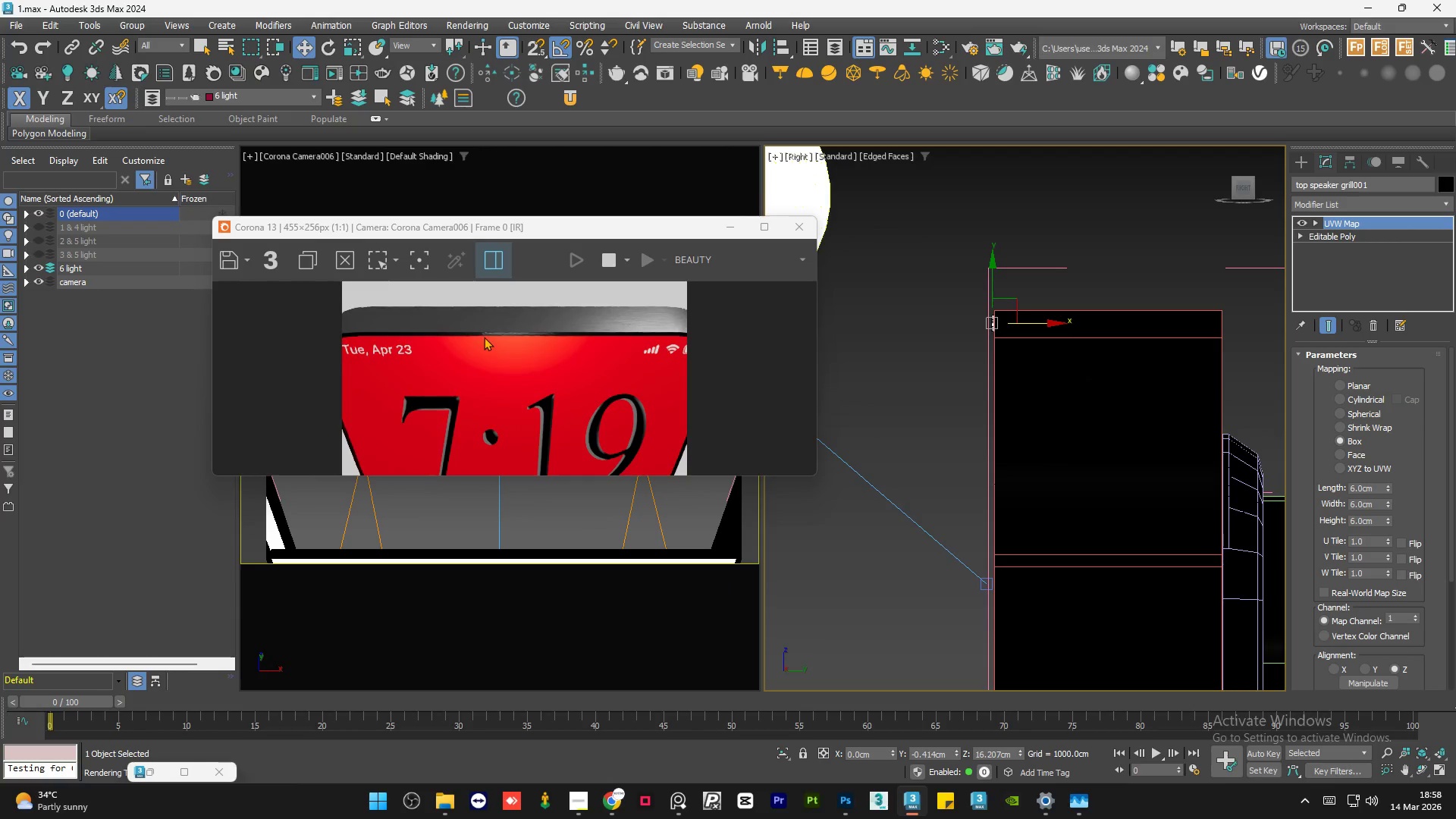 
scroll: coordinate [494, 329], scroll_direction: up, amount: 3.0
 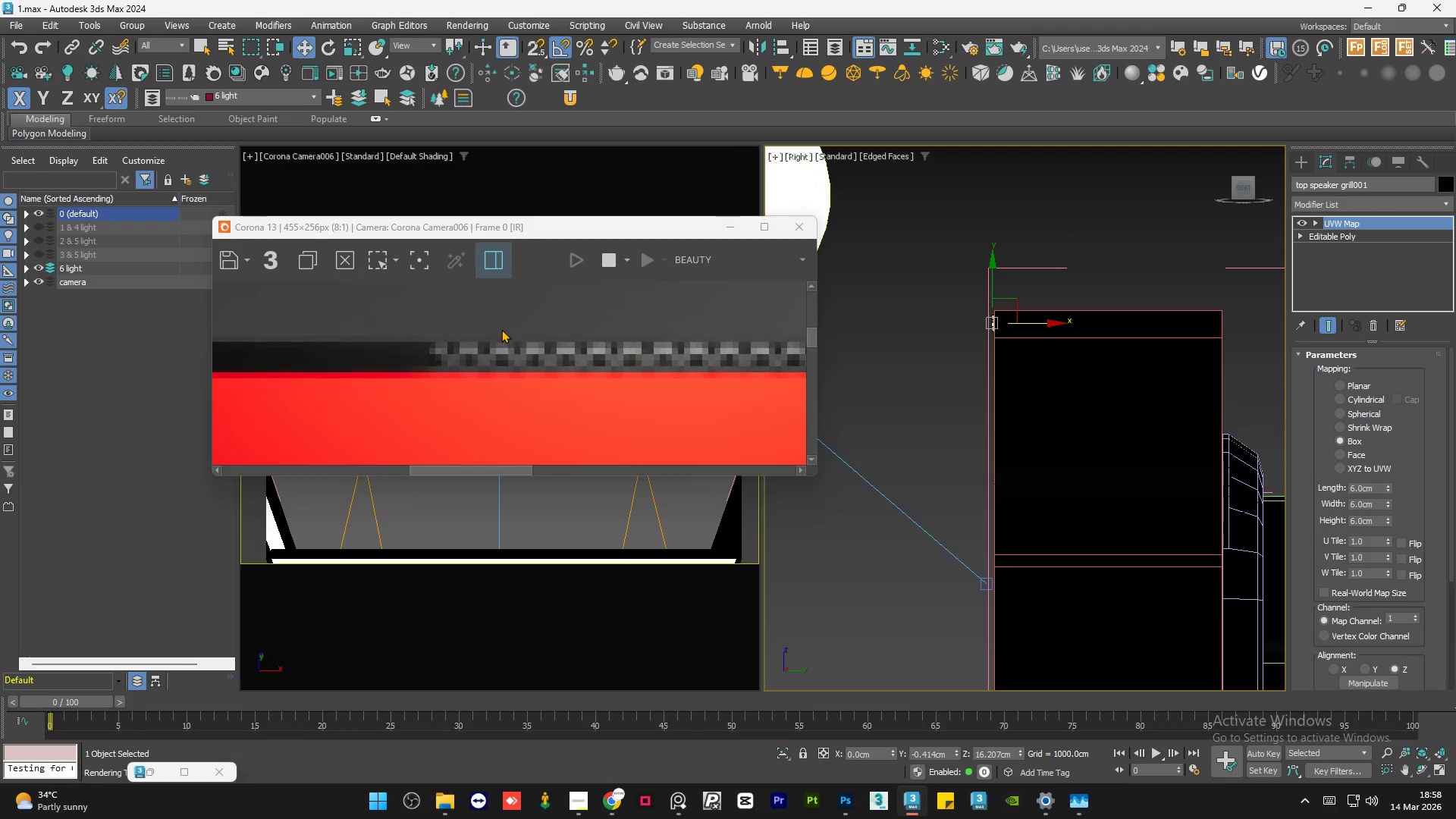 
scroll: coordinate [488, 325], scroll_direction: down, amount: 3.0
 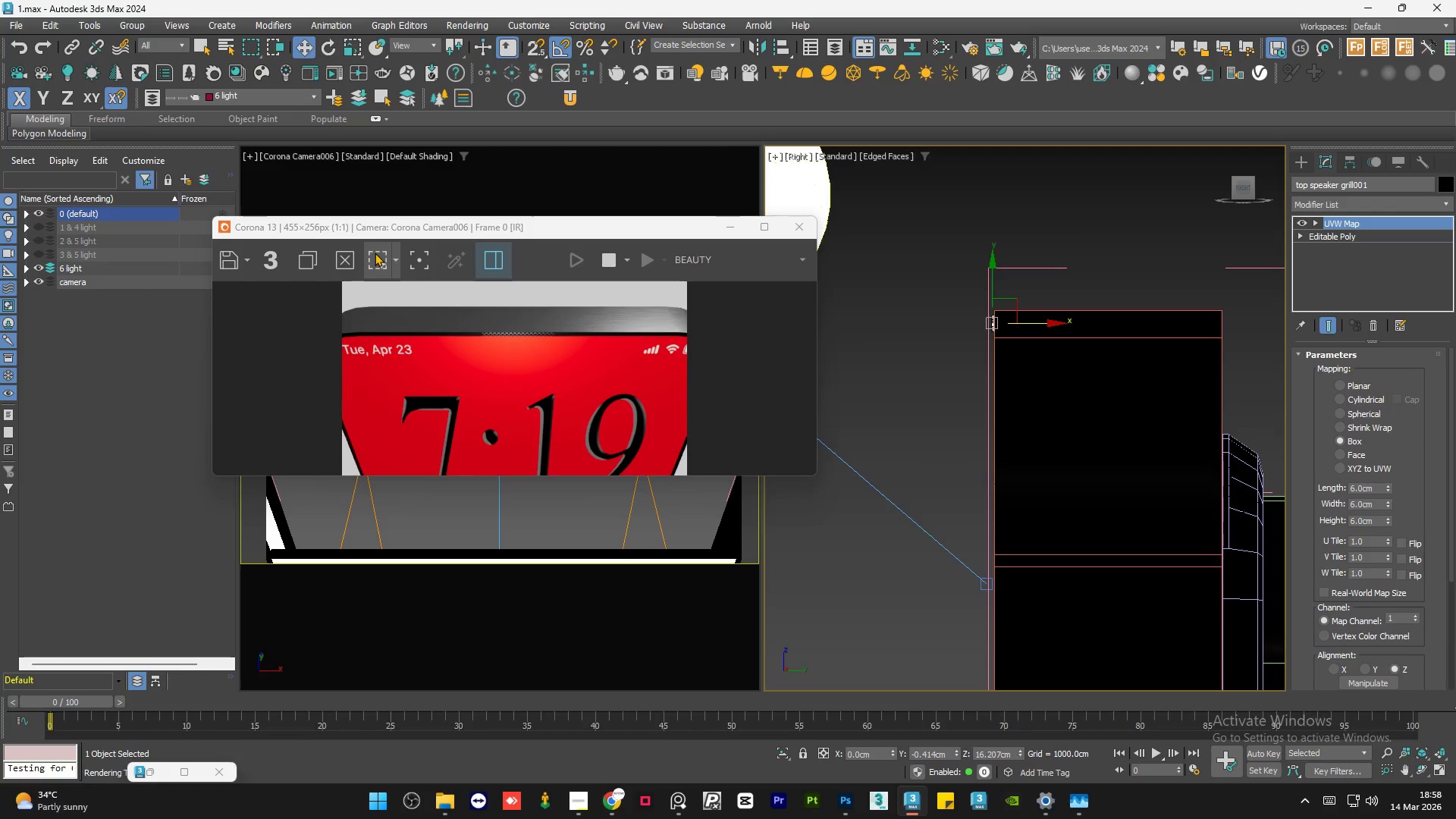 
left_click([375, 253])
 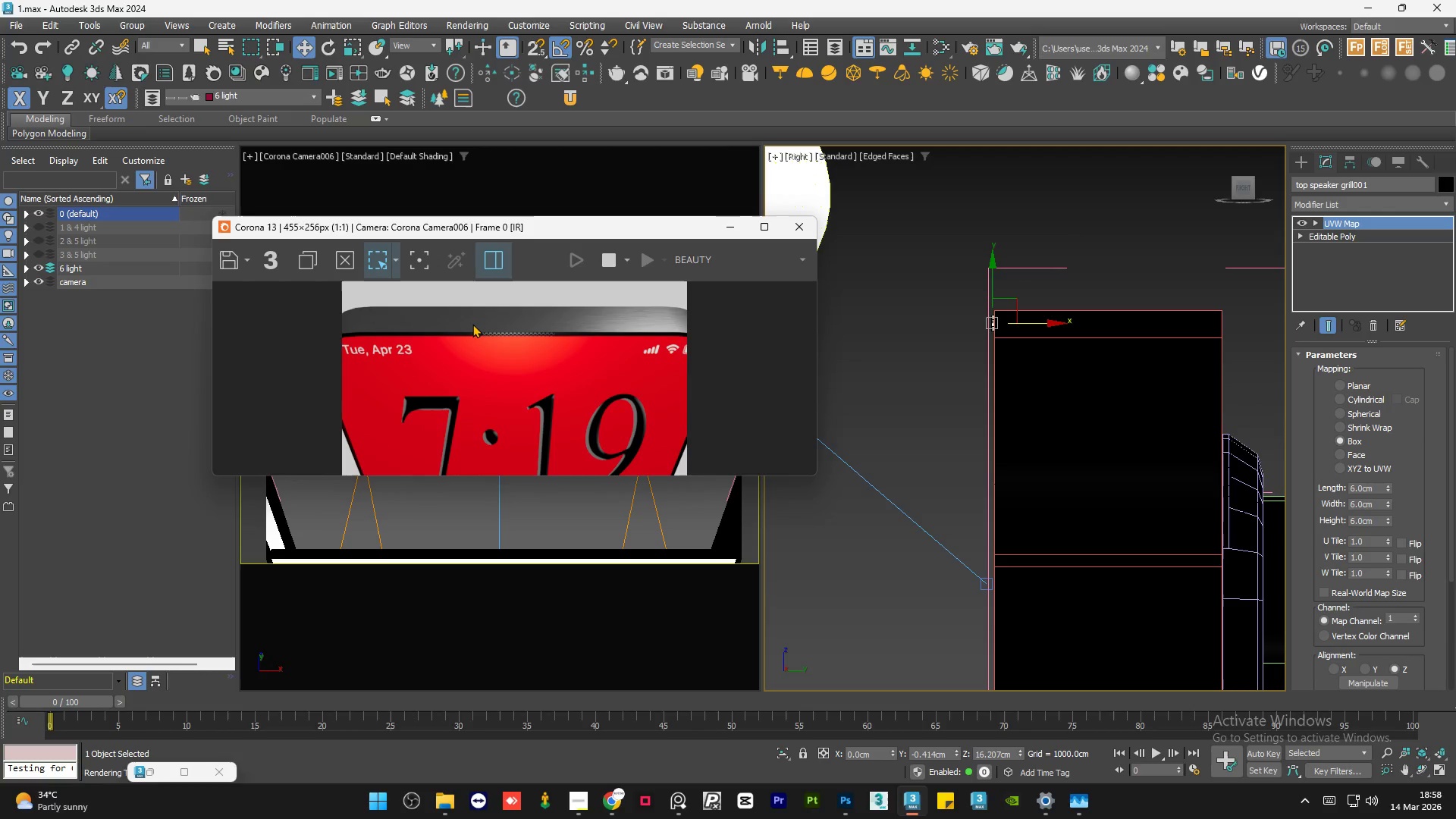 
left_click_drag(start_coordinate=[472, 323], to_coordinate=[575, 352])
 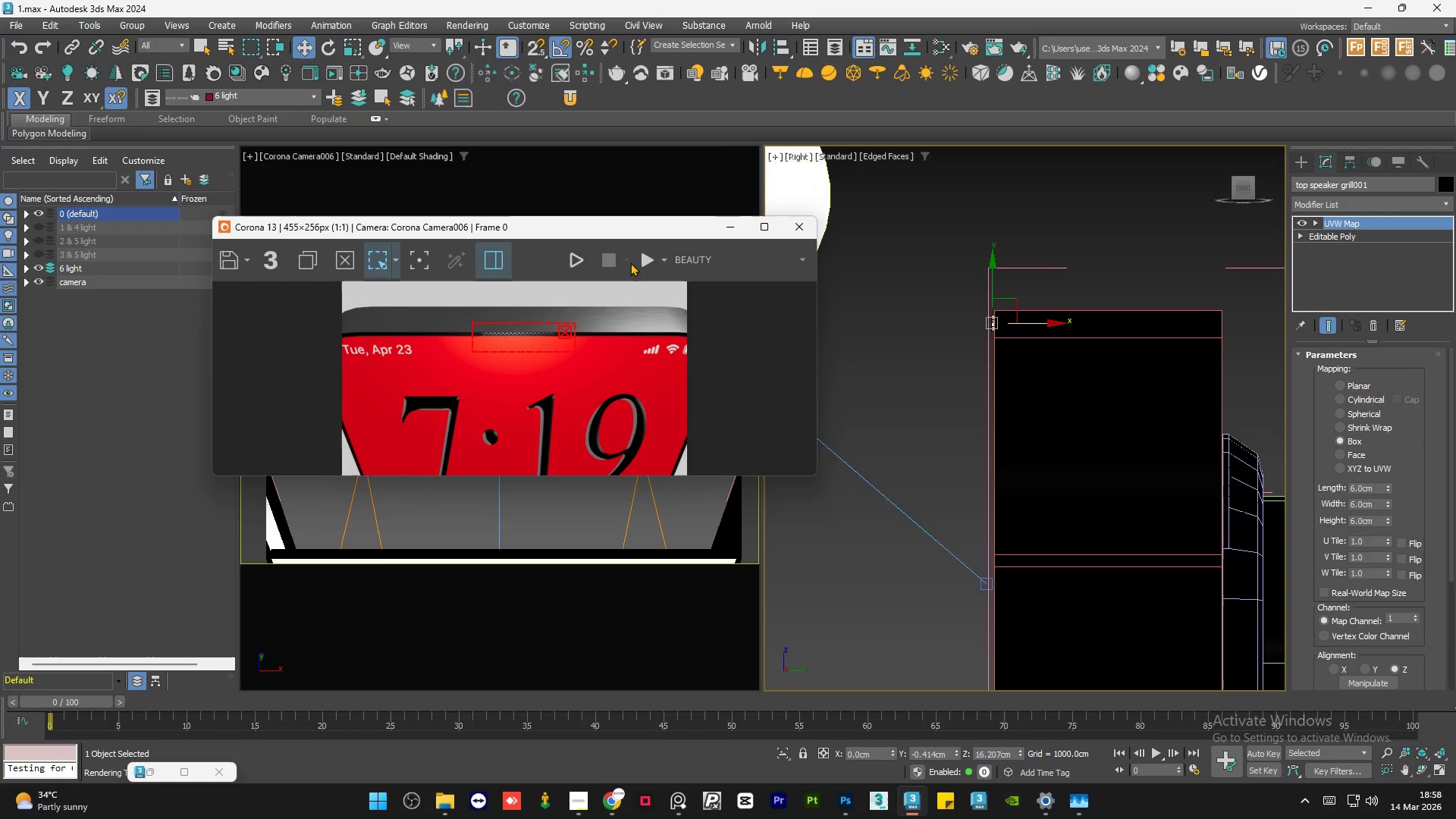 
double_click([640, 264])
 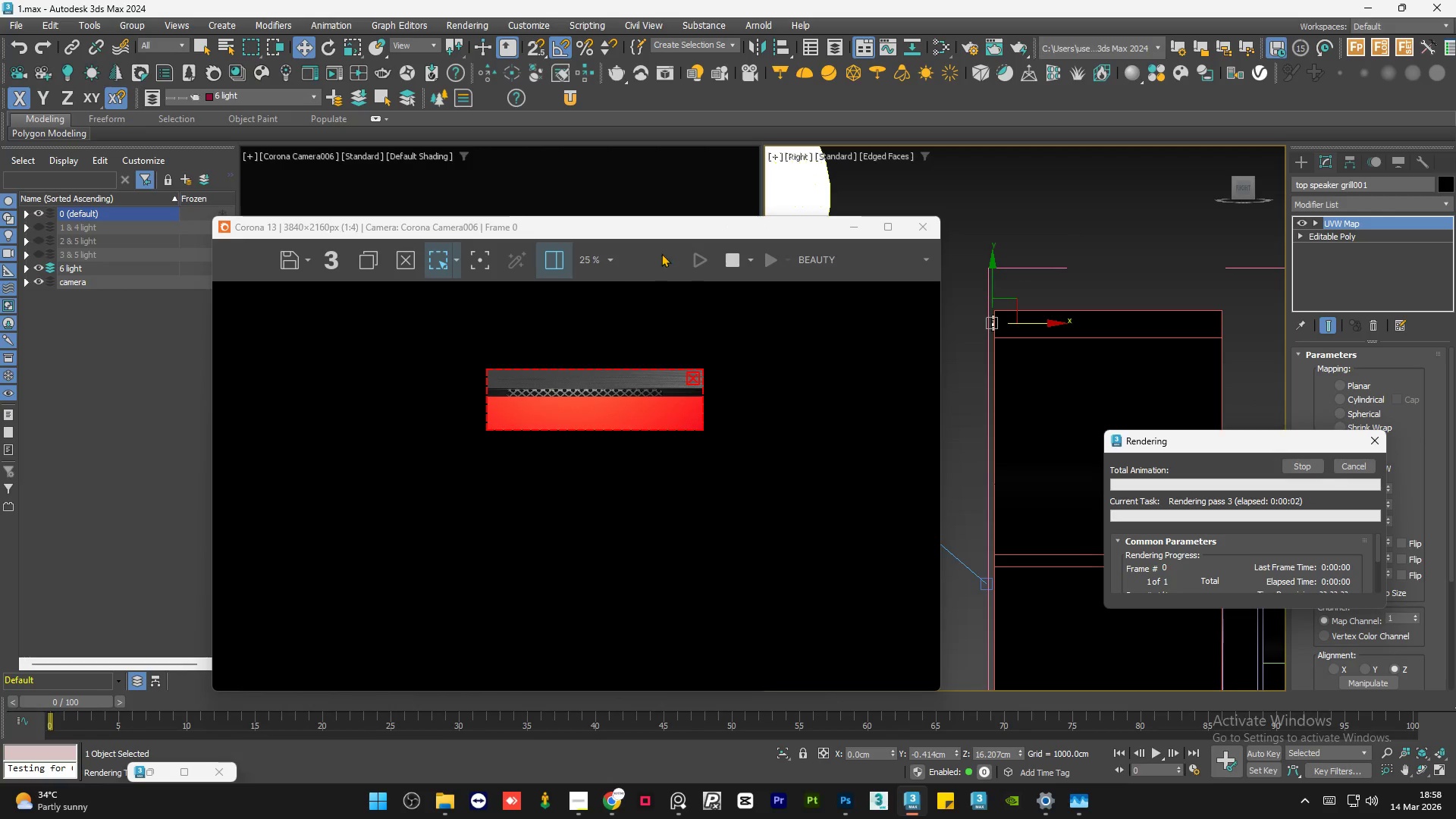 
left_click([887, 225])
 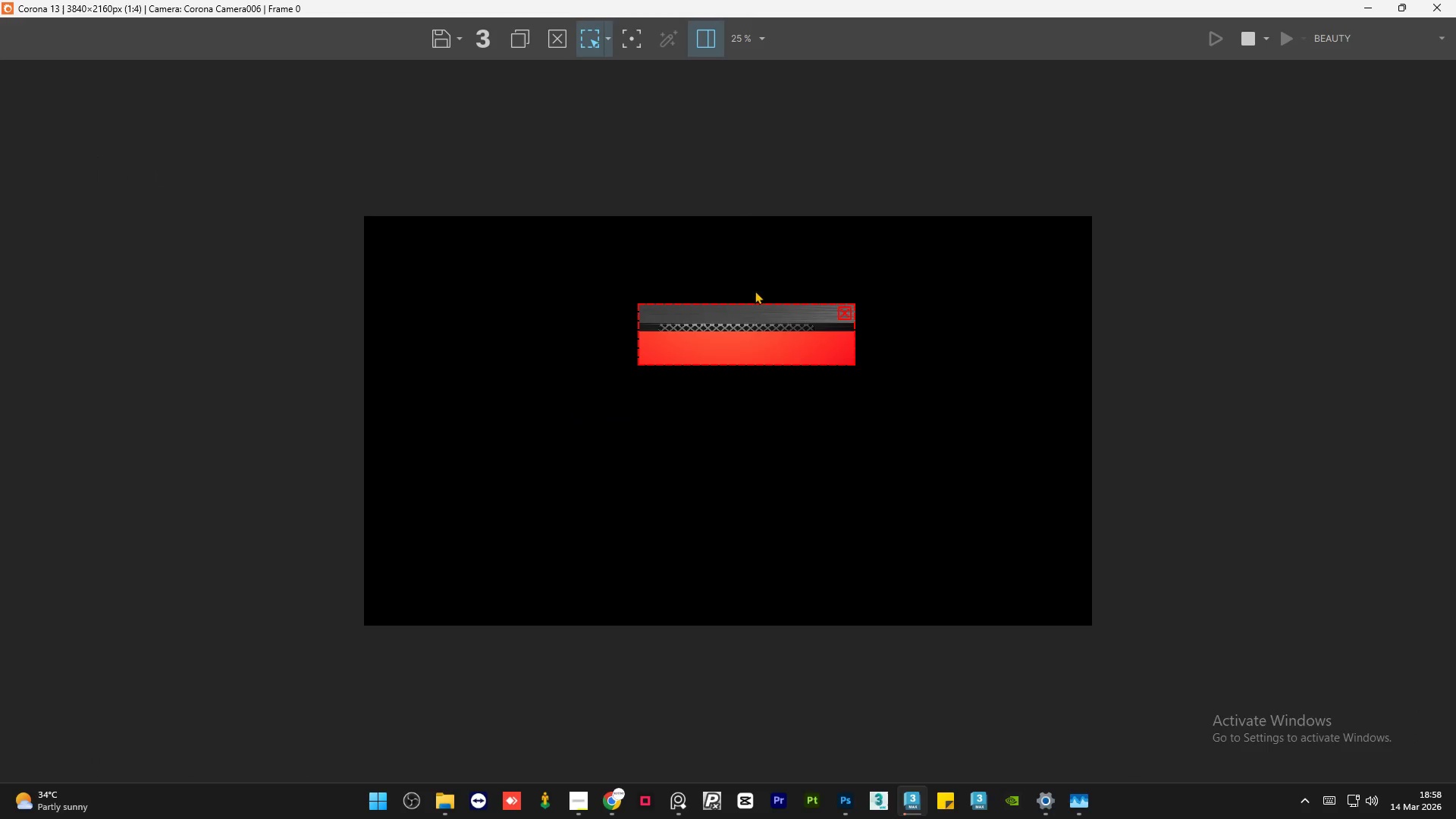 
scroll: coordinate [730, 279], scroll_direction: up, amount: 4.0
 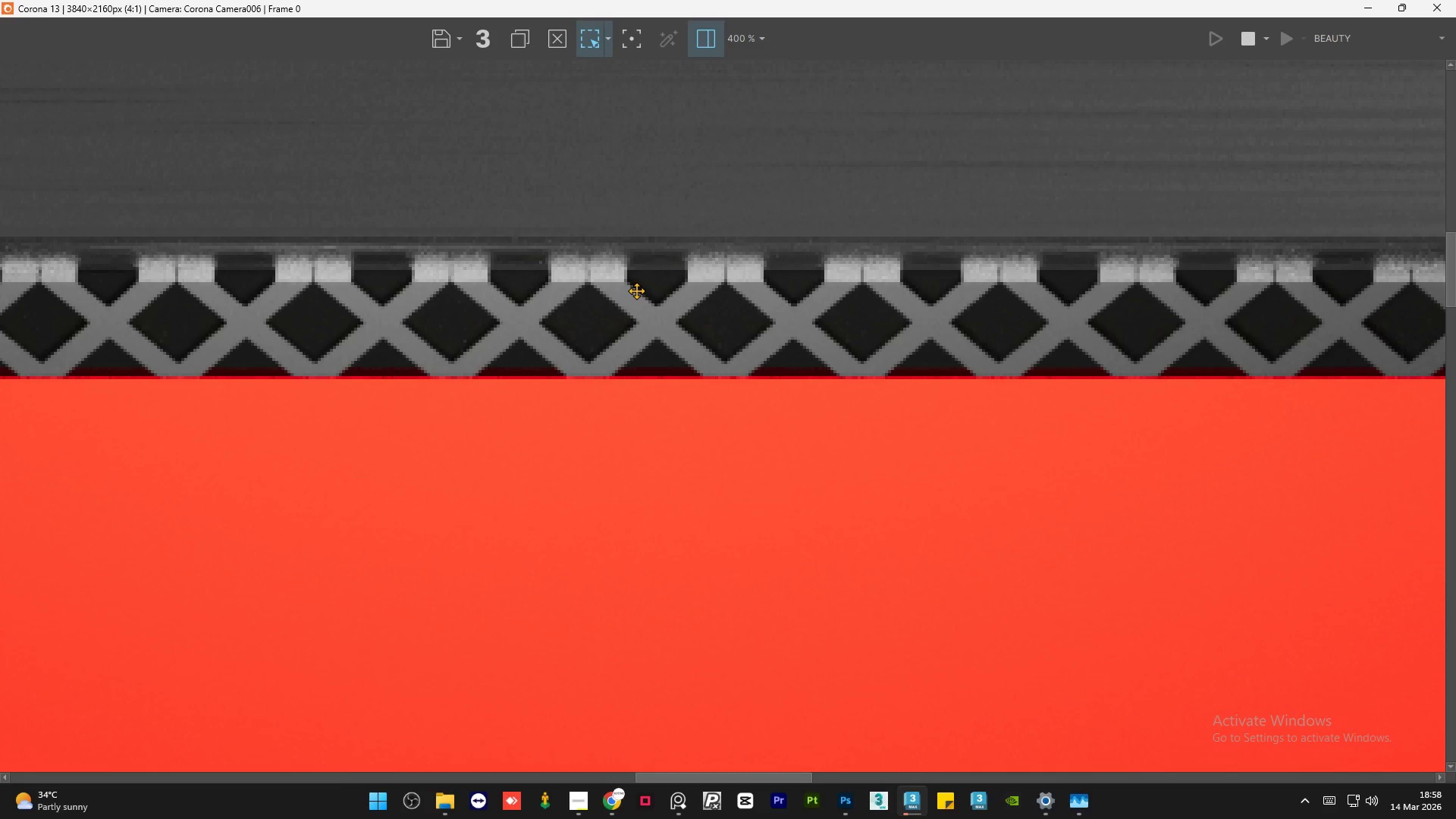 
scroll: coordinate [636, 290], scroll_direction: down, amount: 1.0
 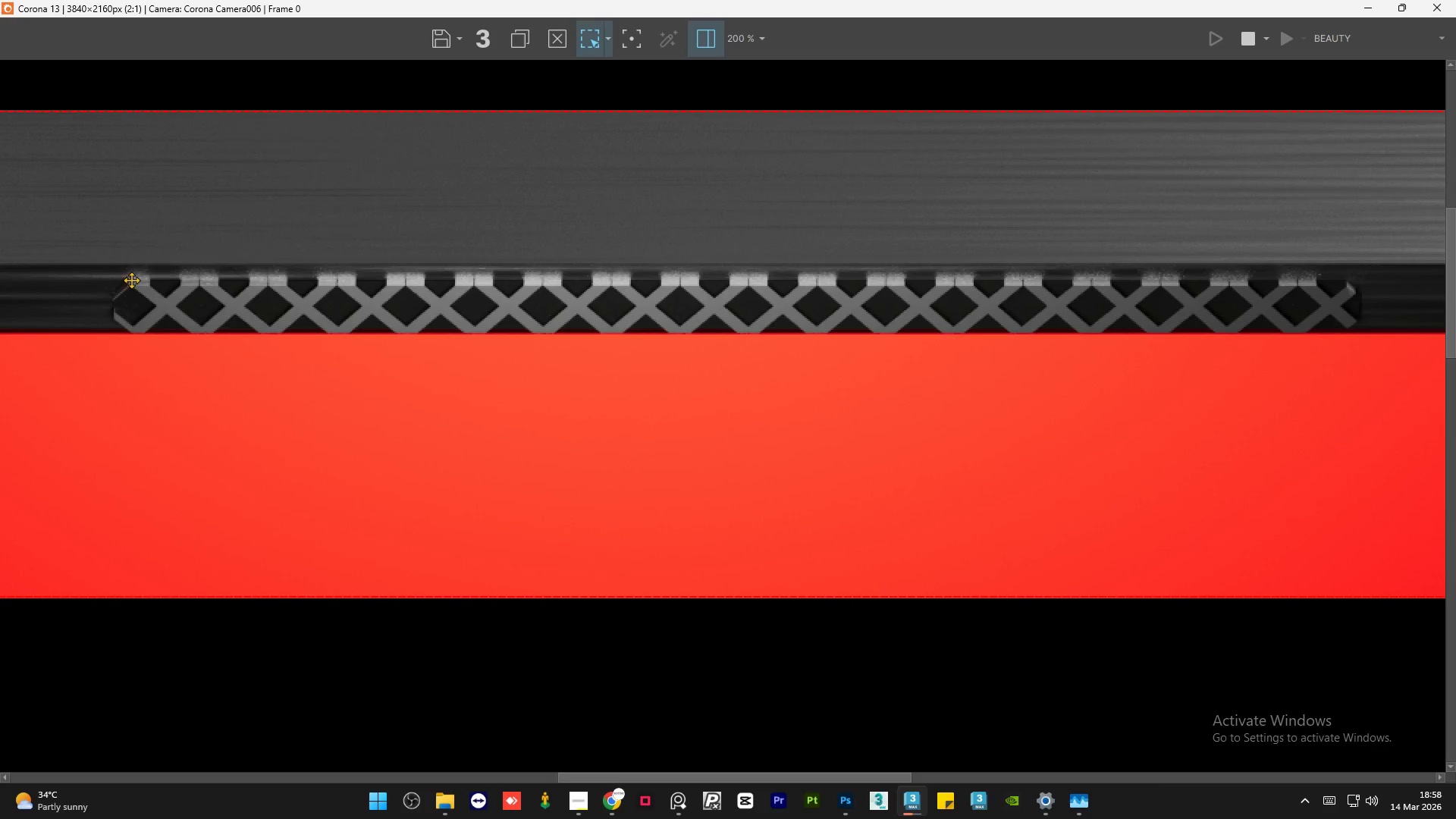 
scroll: coordinate [131, 280], scroll_direction: up, amount: 1.0
 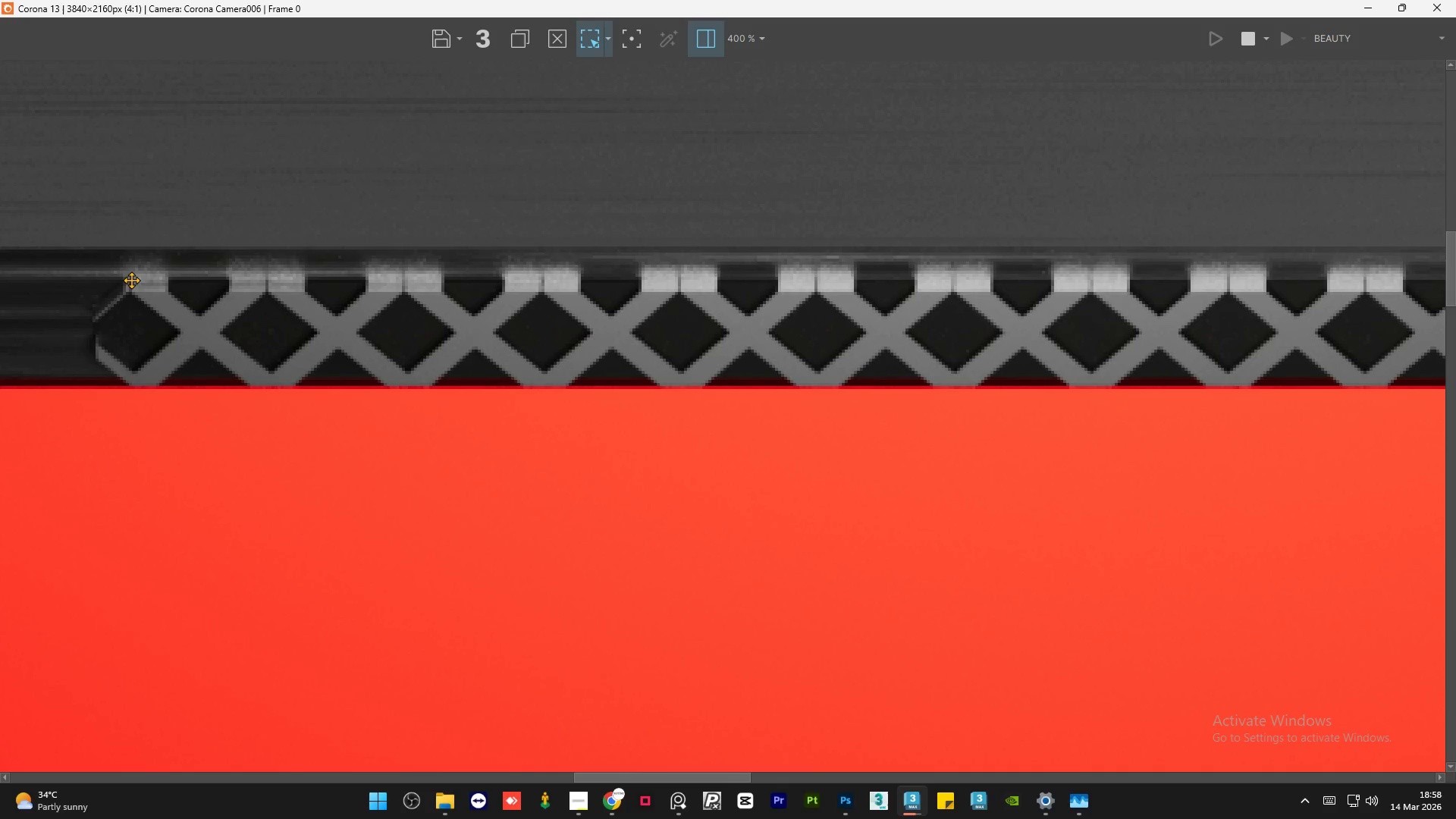 
scroll: coordinate [131, 280], scroll_direction: down, amount: 1.0
 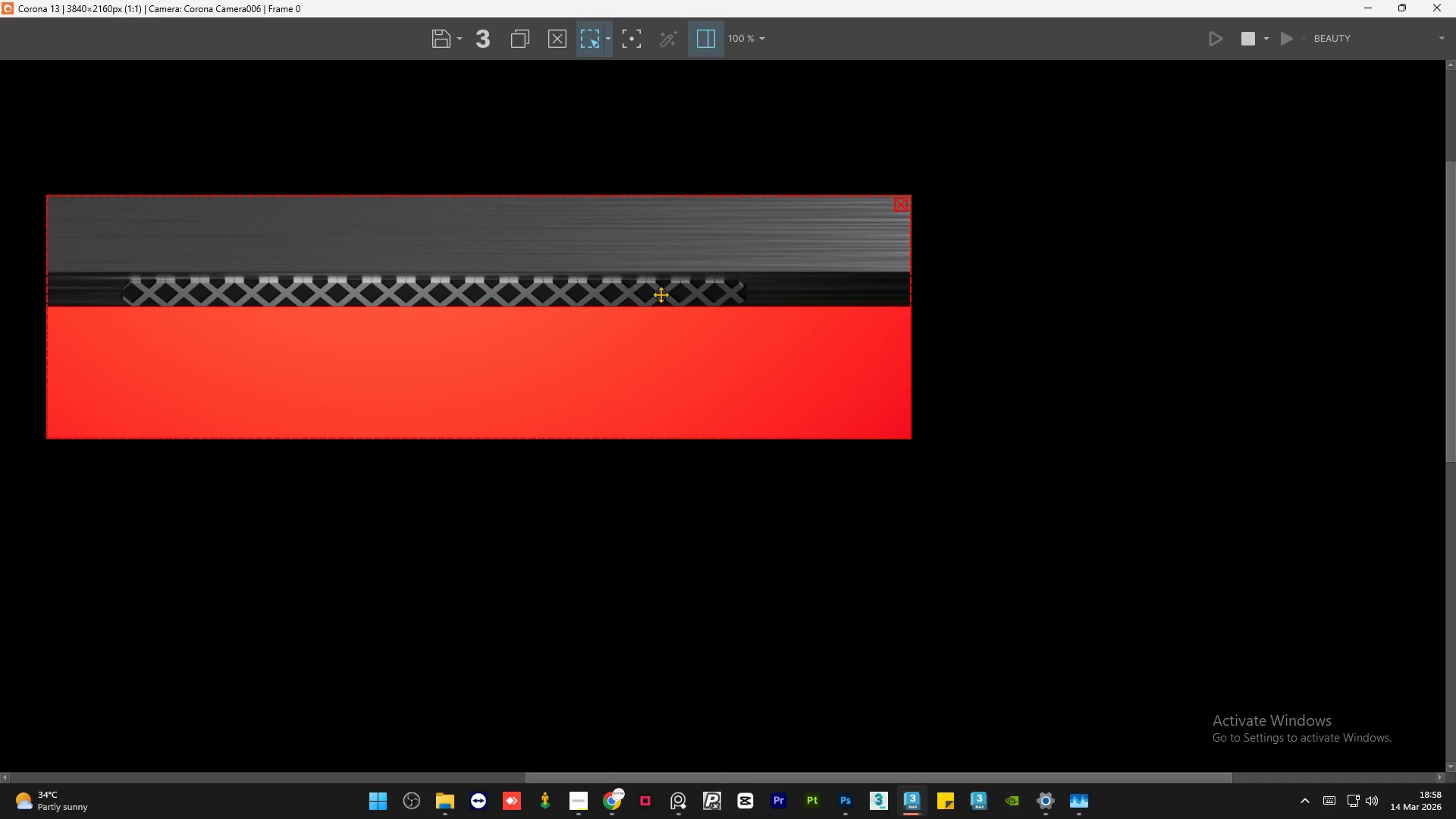 
scroll: coordinate [738, 282], scroll_direction: up, amount: 3.0
 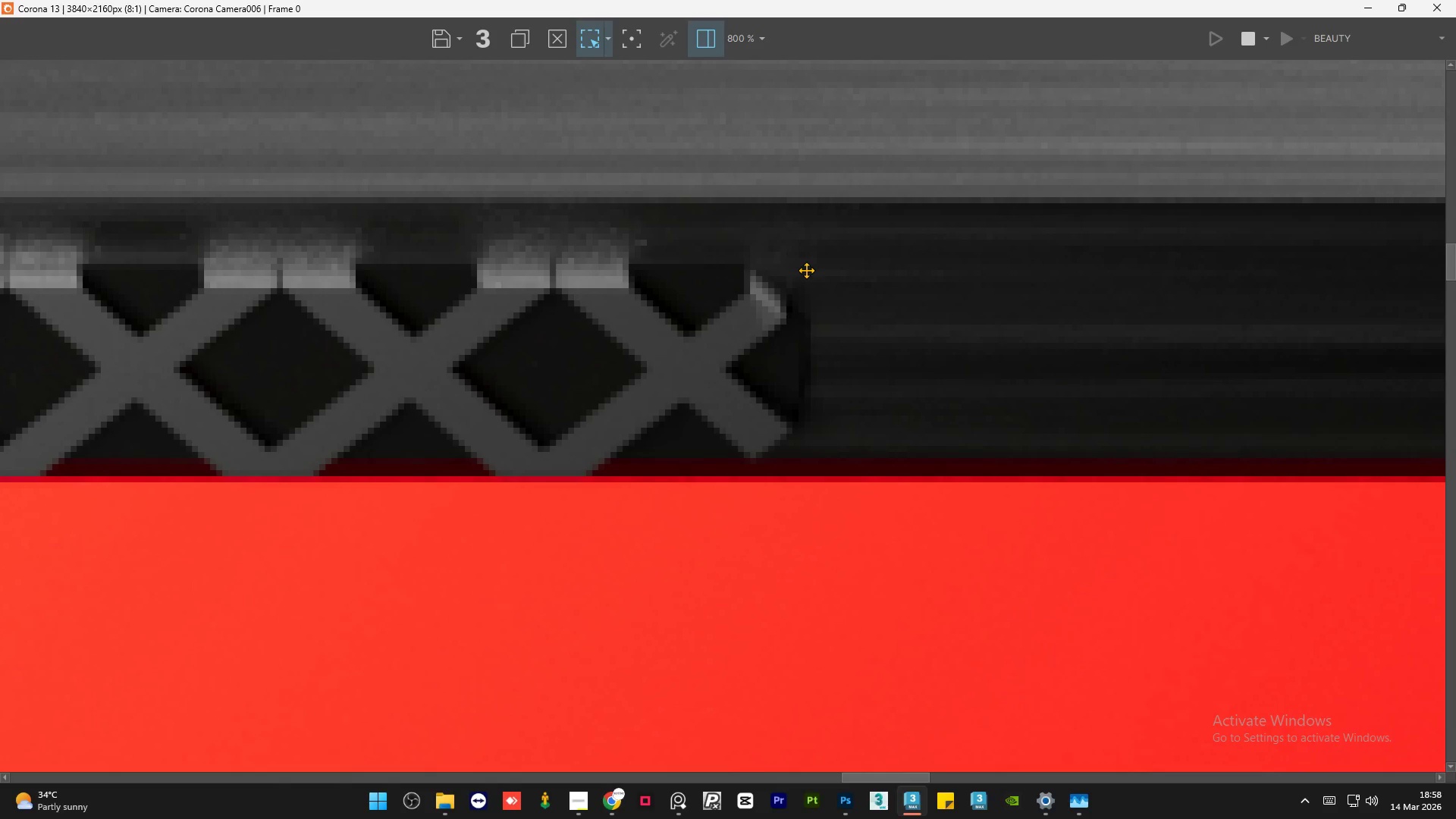 
scroll: coordinate [802, 268], scroll_direction: down, amount: 3.0
 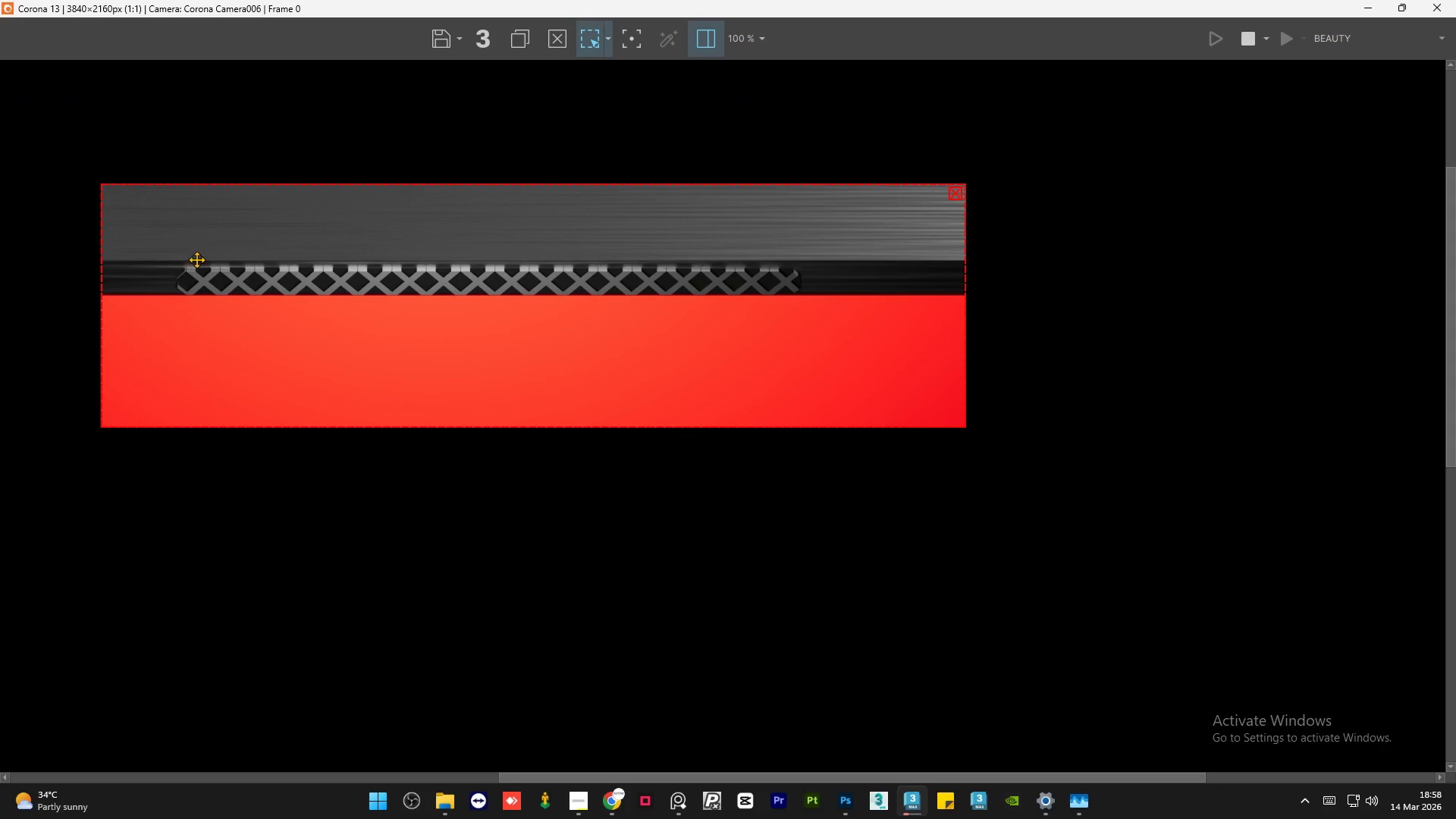 
scroll: coordinate [174, 280], scroll_direction: up, amount: 2.0
 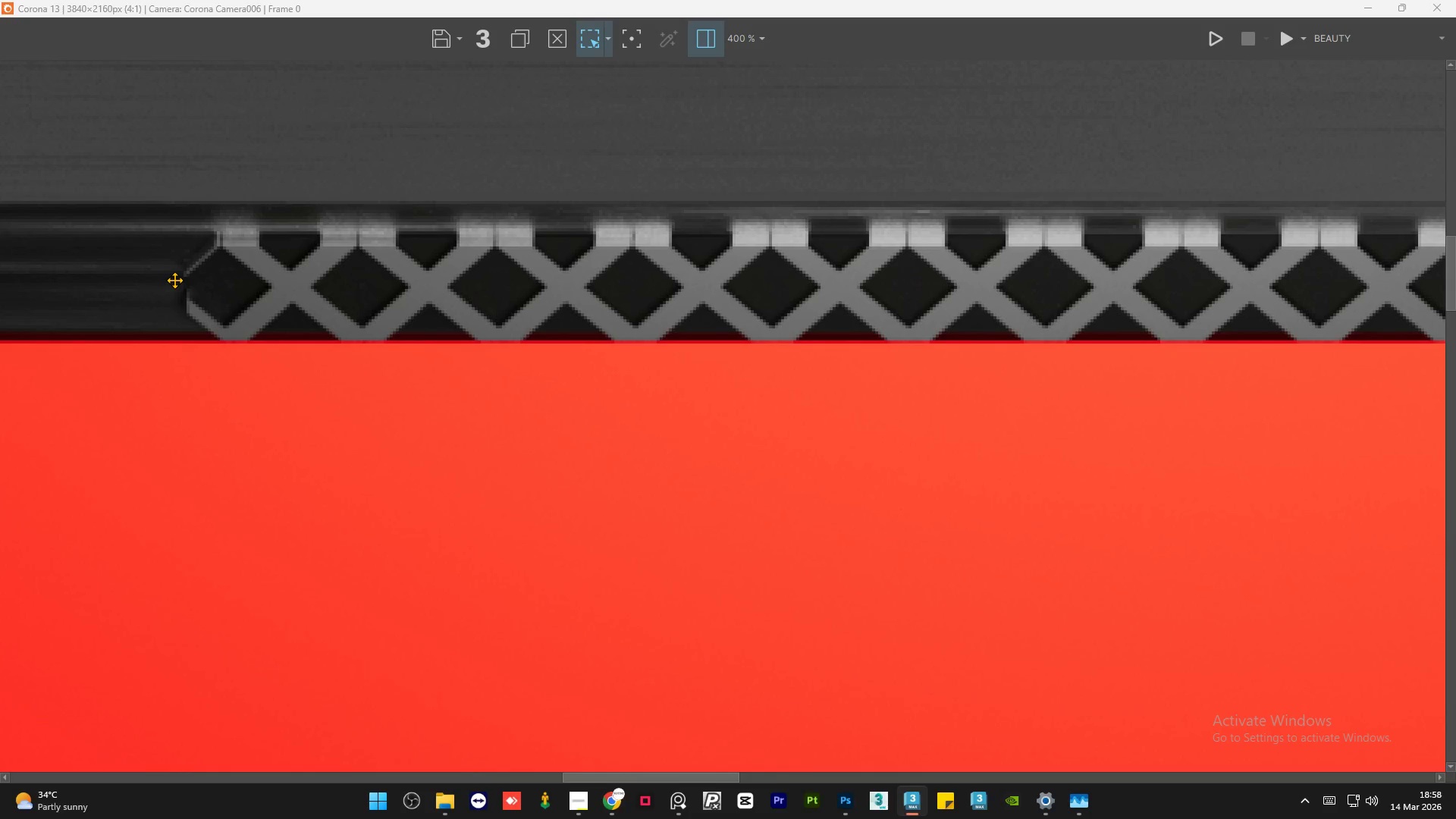 
scroll: coordinate [174, 280], scroll_direction: down, amount: 1.0
 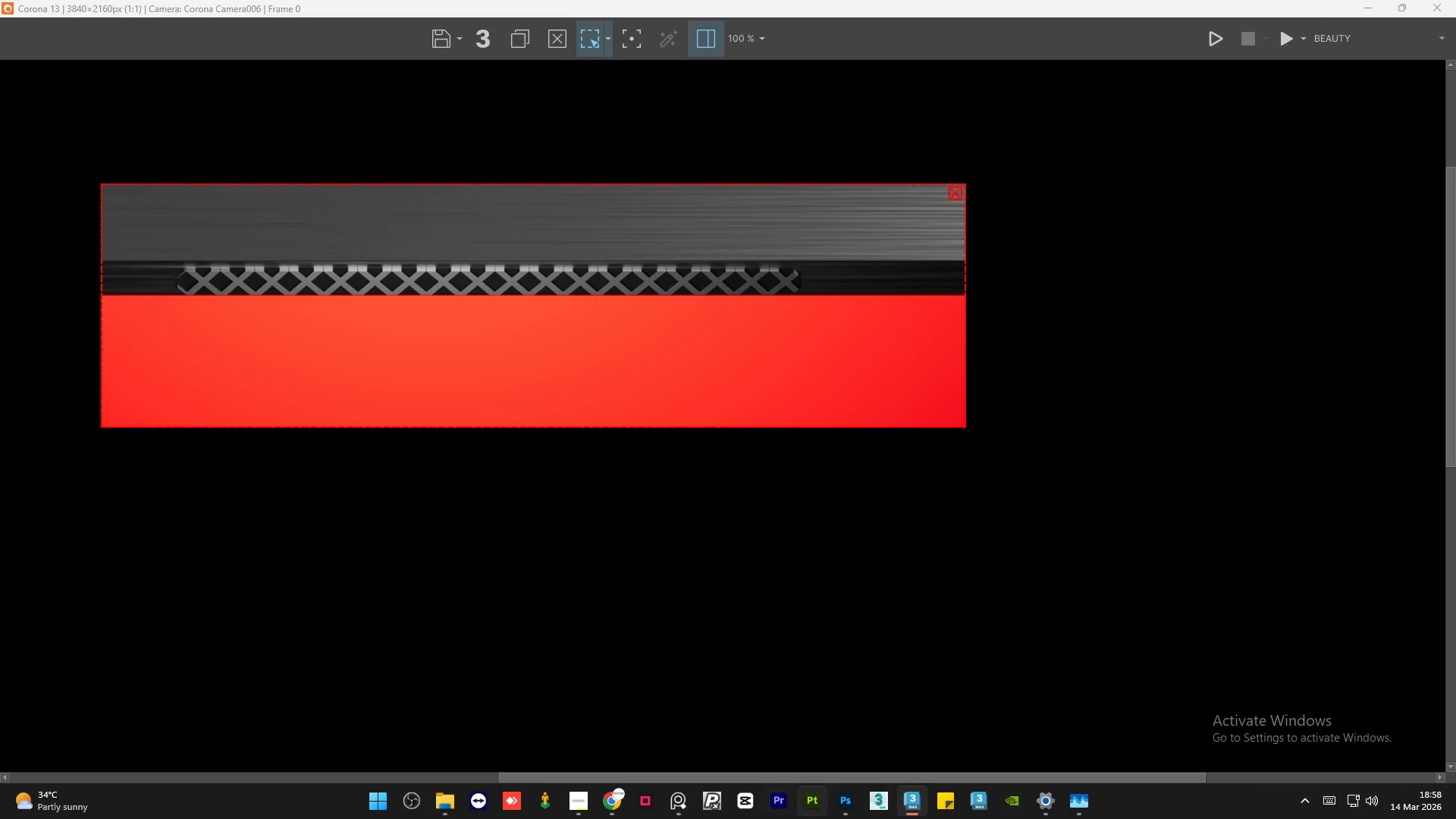 
mouse_move([664, 786])
 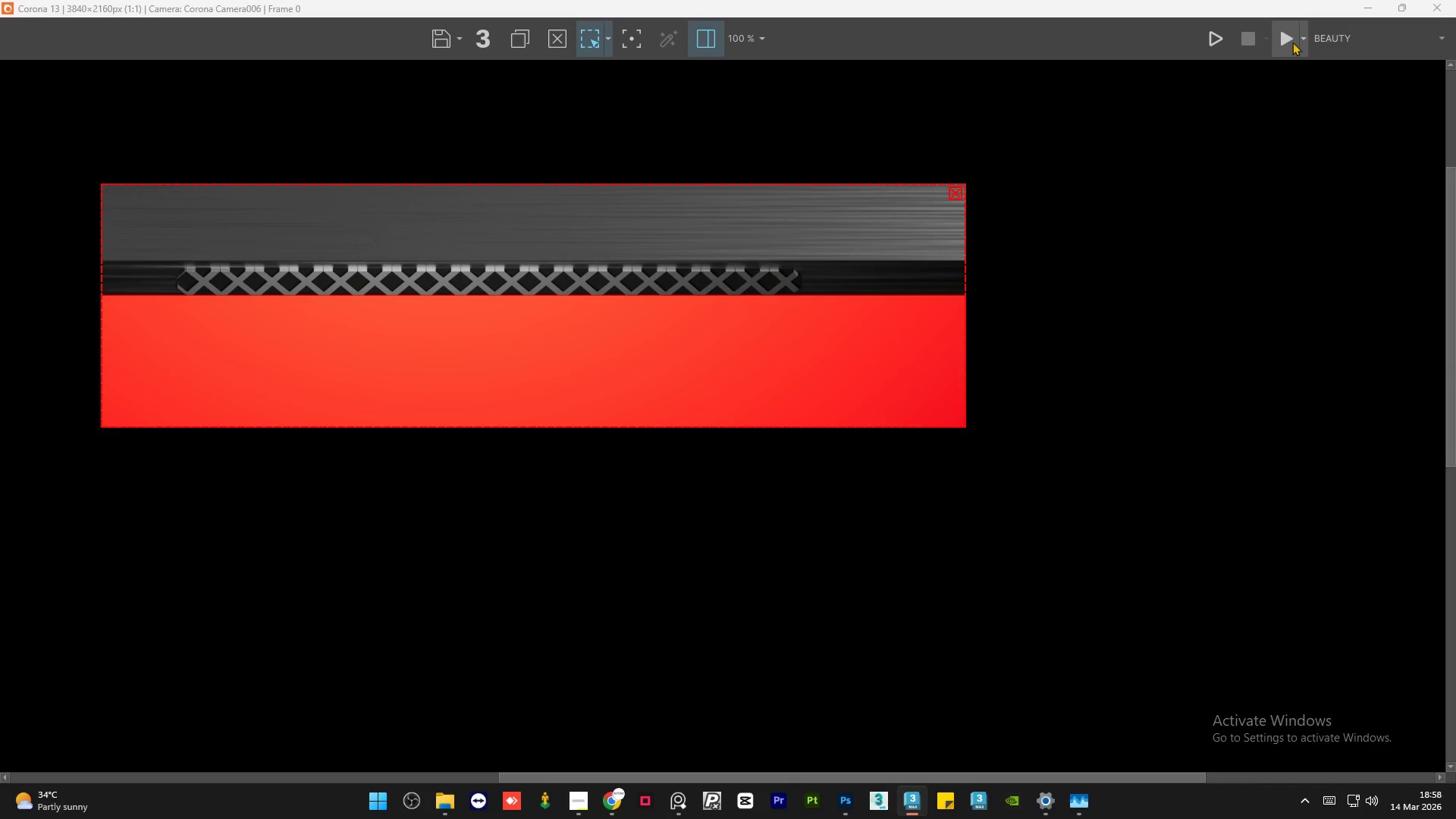 
wait(5.4)
 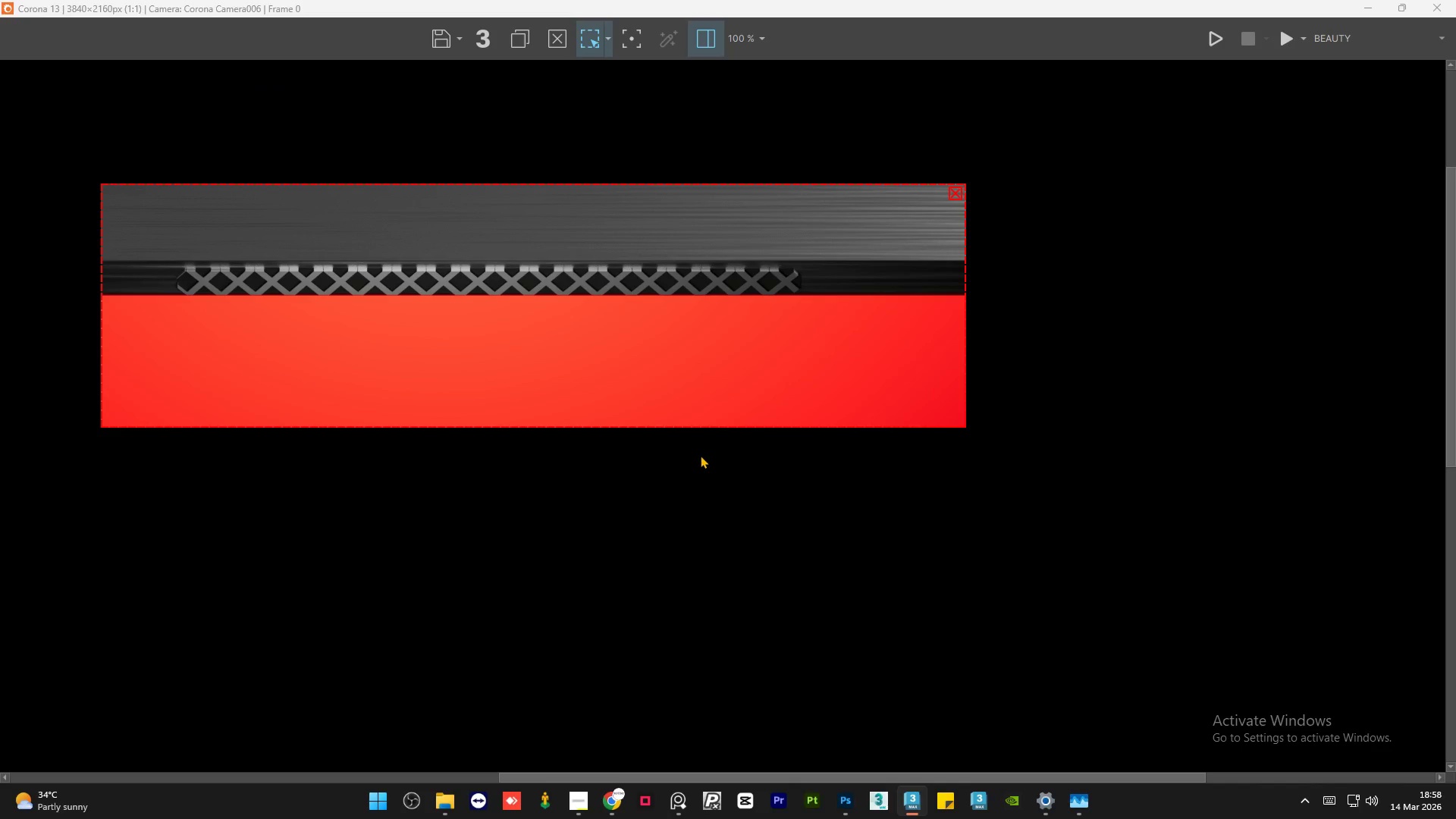 
left_click([1226, 223])
 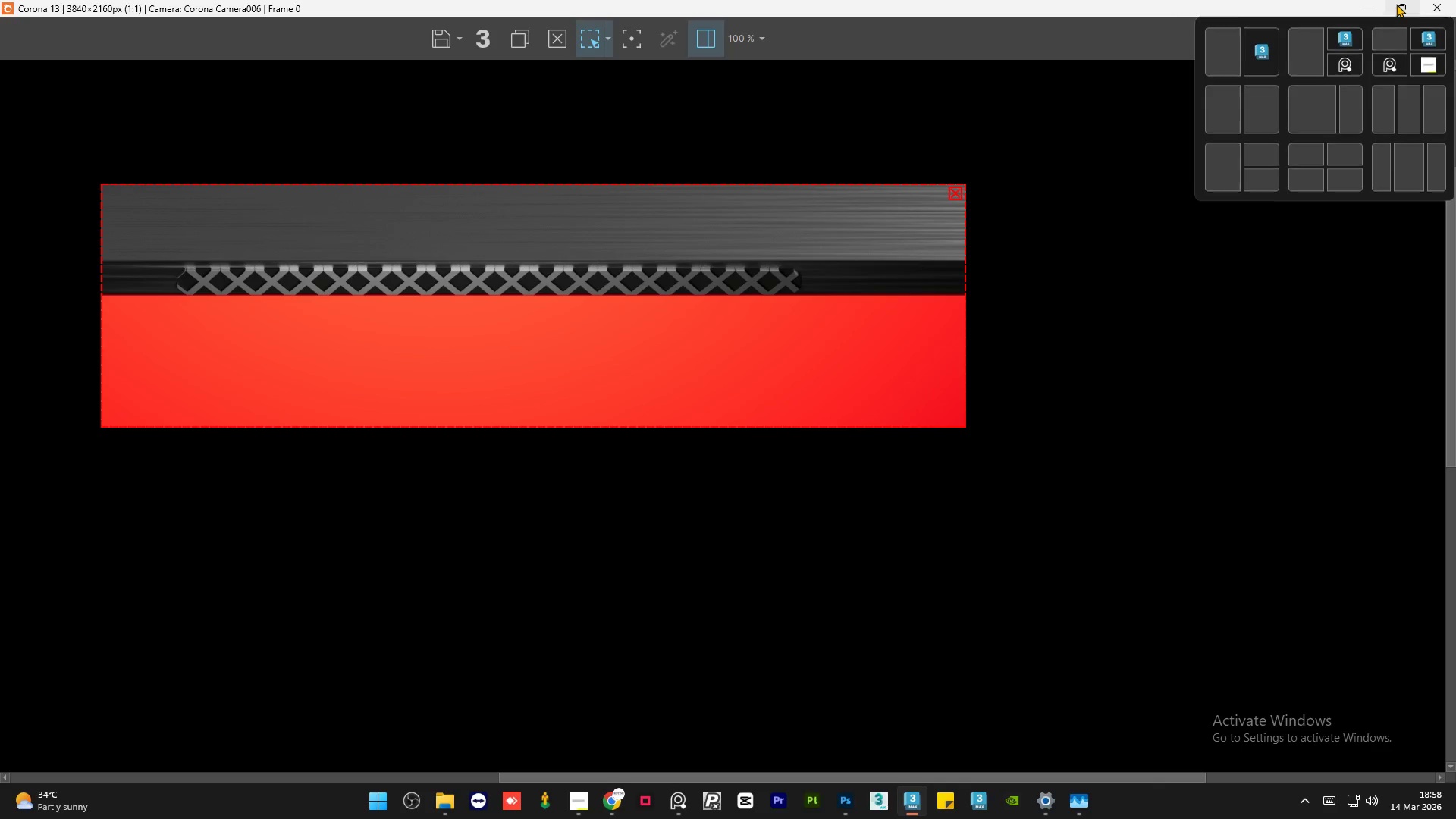 
left_click([1396, 4])
 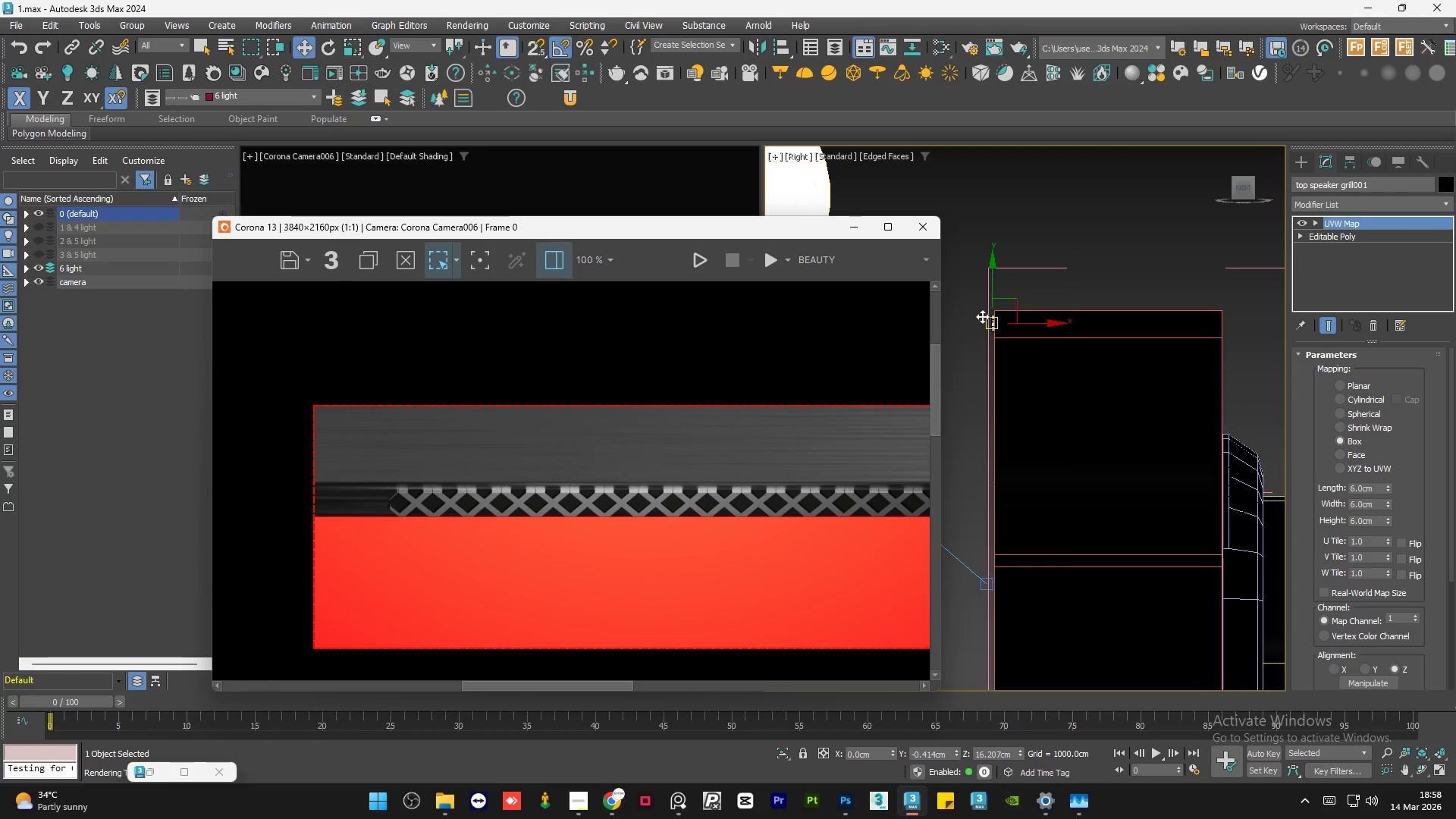 
scroll: coordinate [990, 318], scroll_direction: up, amount: 7.0
 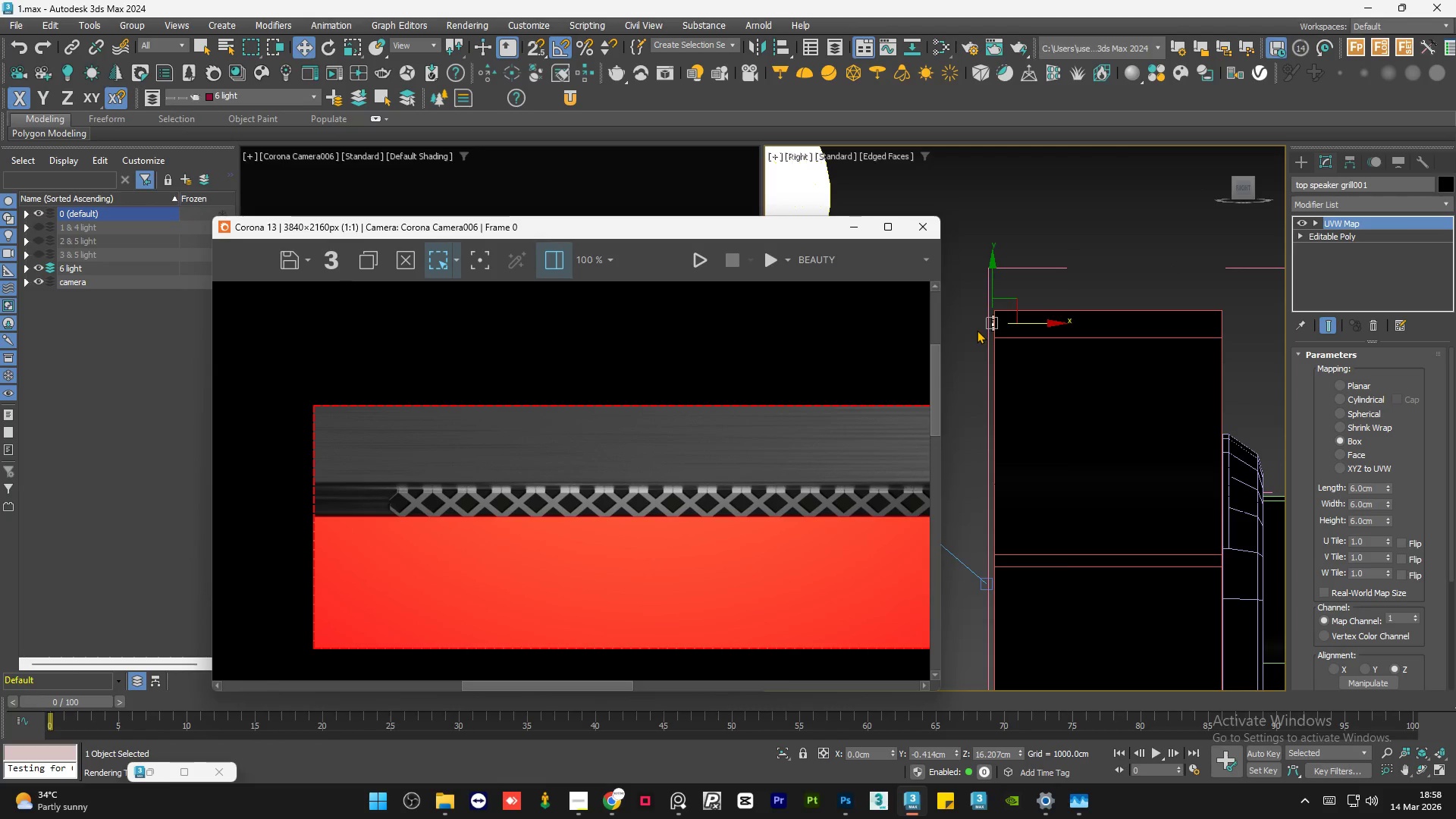 
left_click([977, 330])
 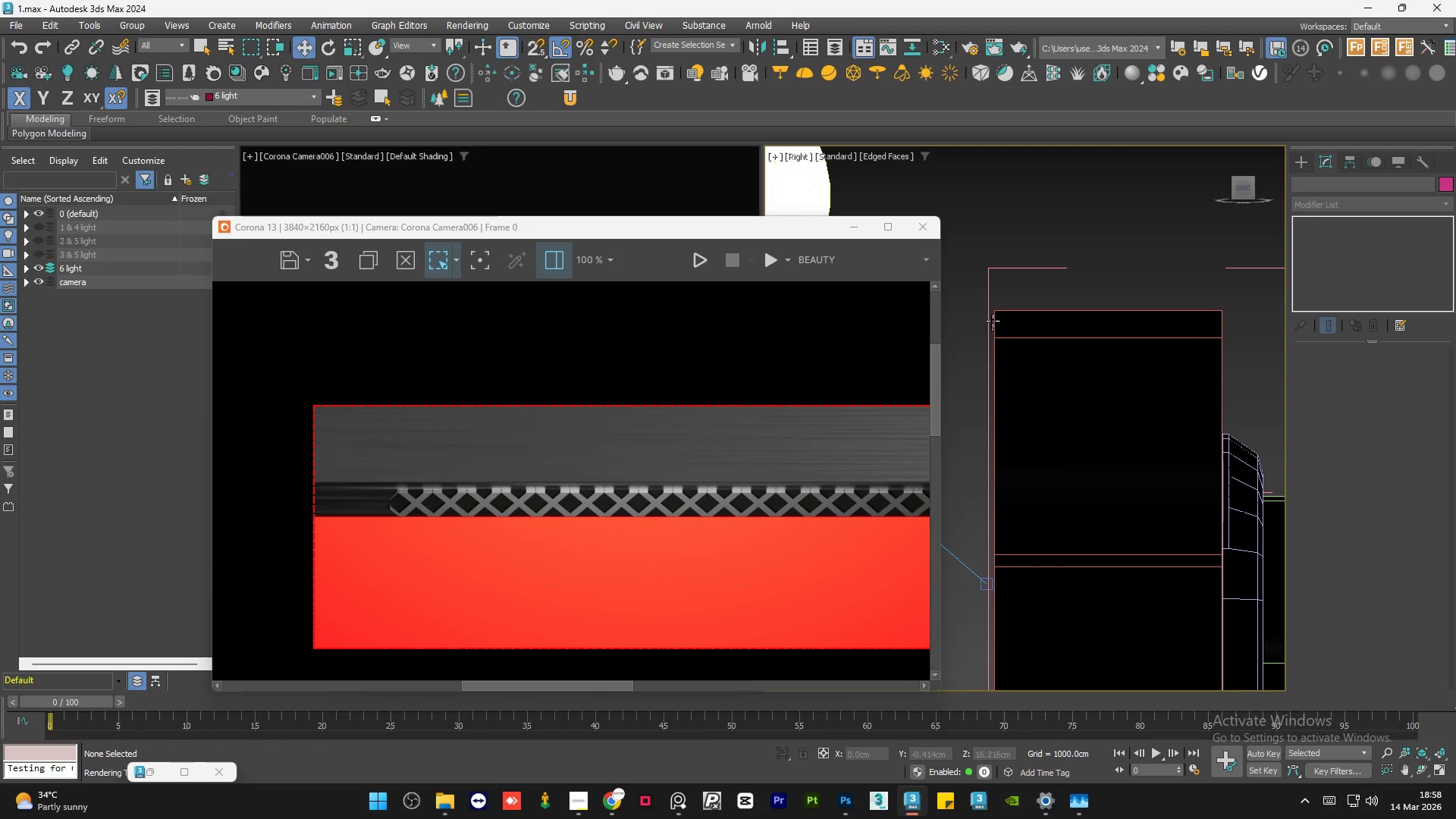 
left_click([993, 321])
 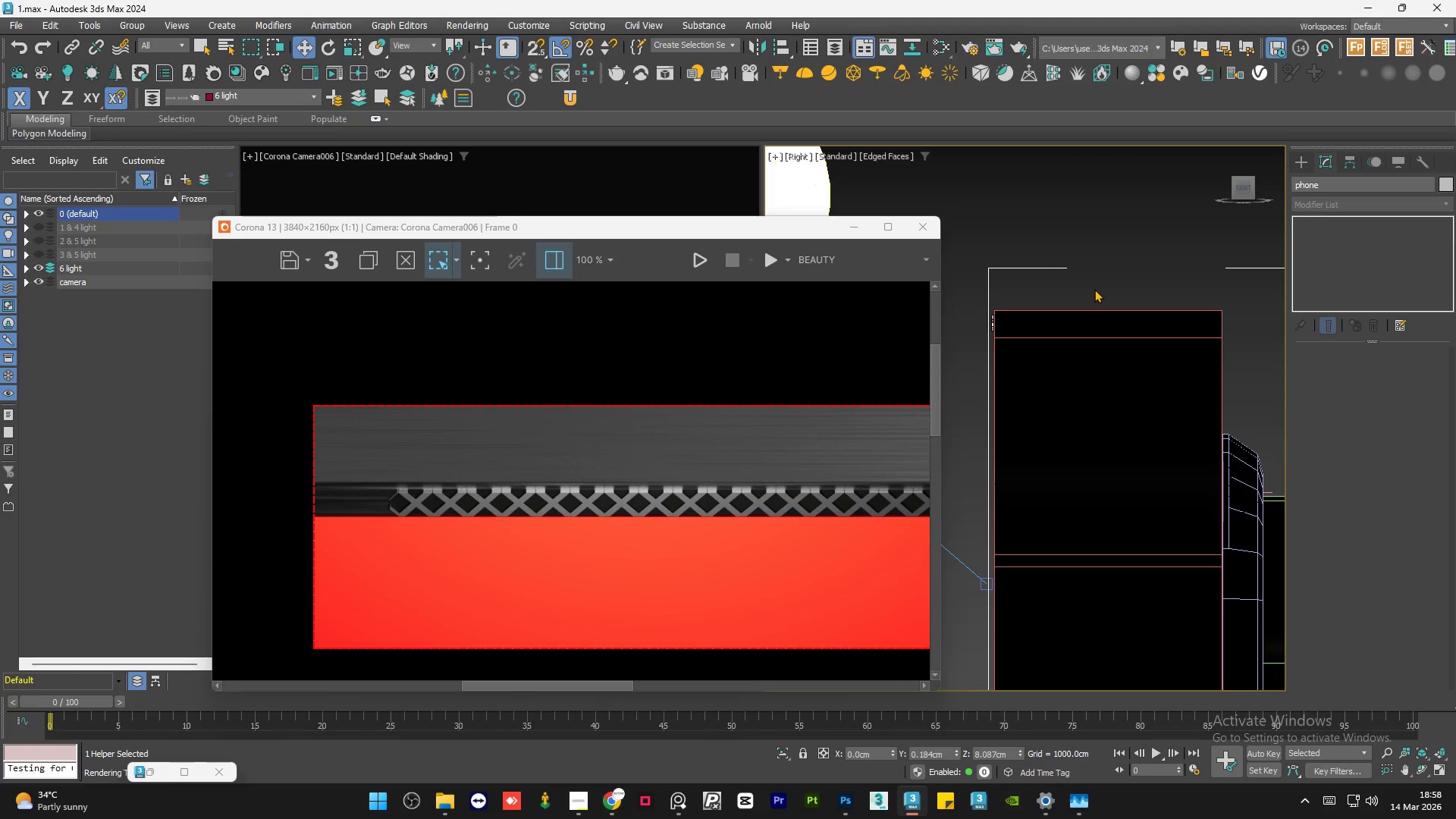 
hold_key(key=AltLeft, duration=0.88)
 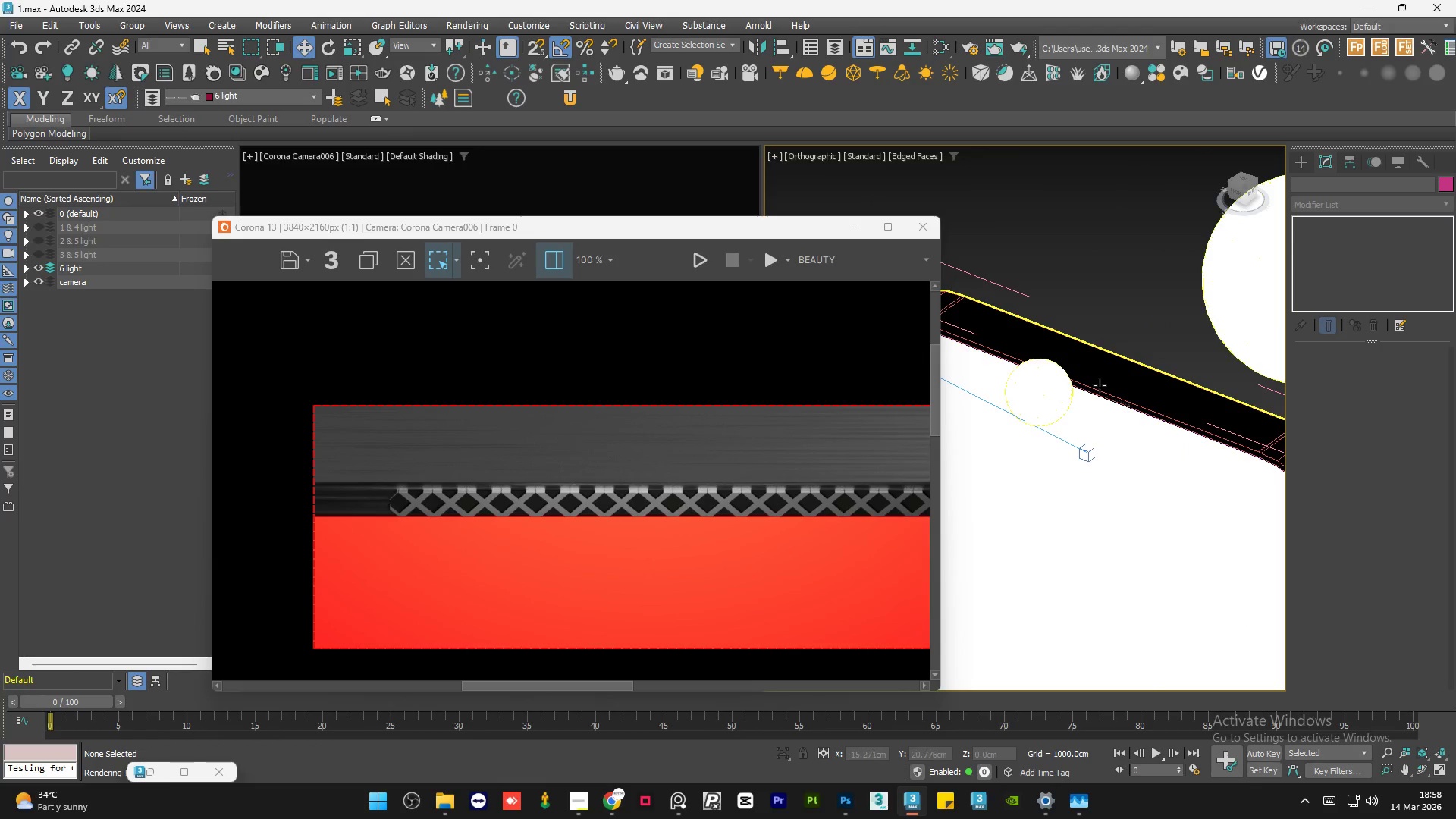 
scroll: coordinate [1094, 289], scroll_direction: down, amount: 4.0
 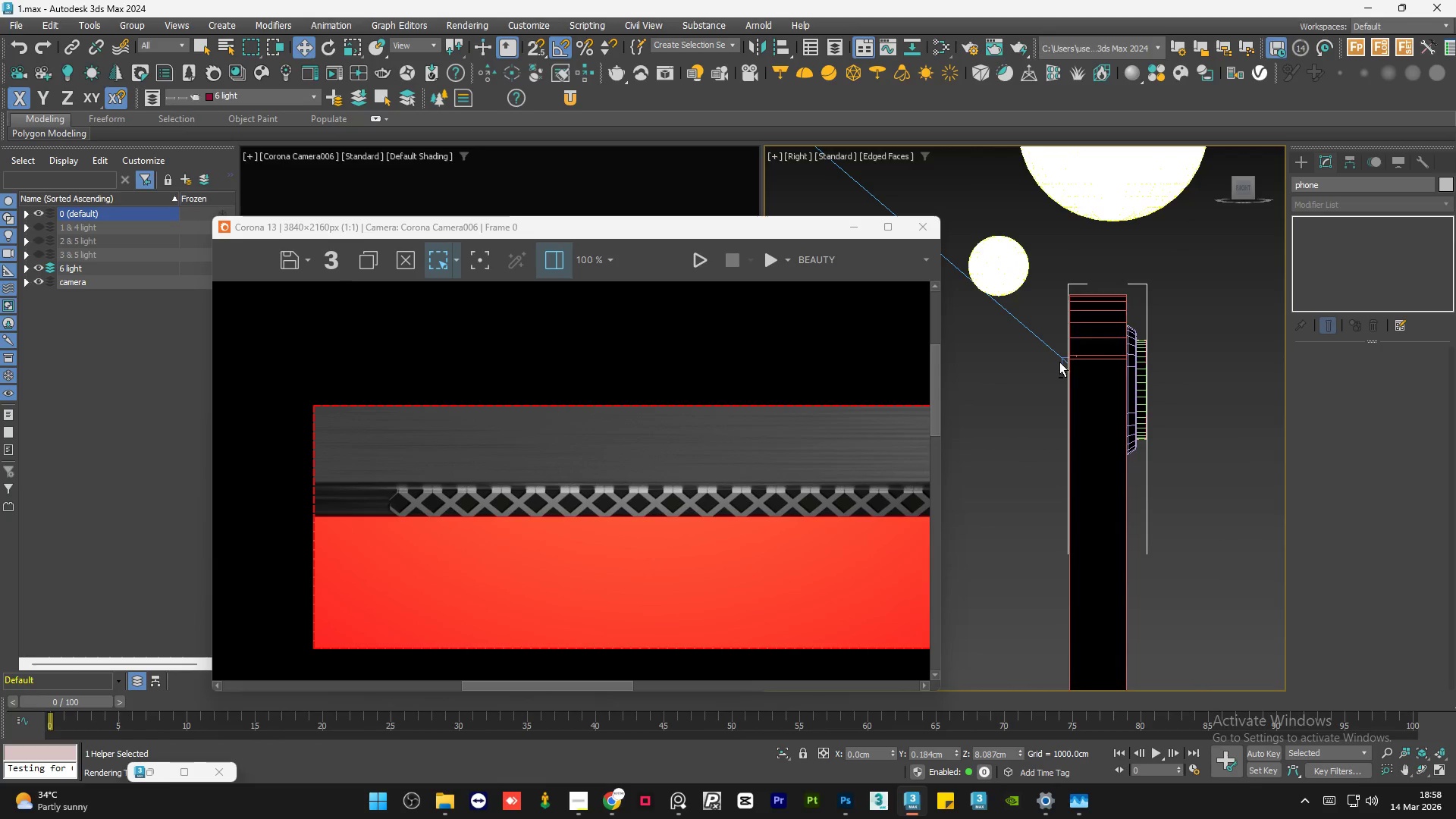 
scroll: coordinate [1115, 403], scroll_direction: up, amount: 1.0
 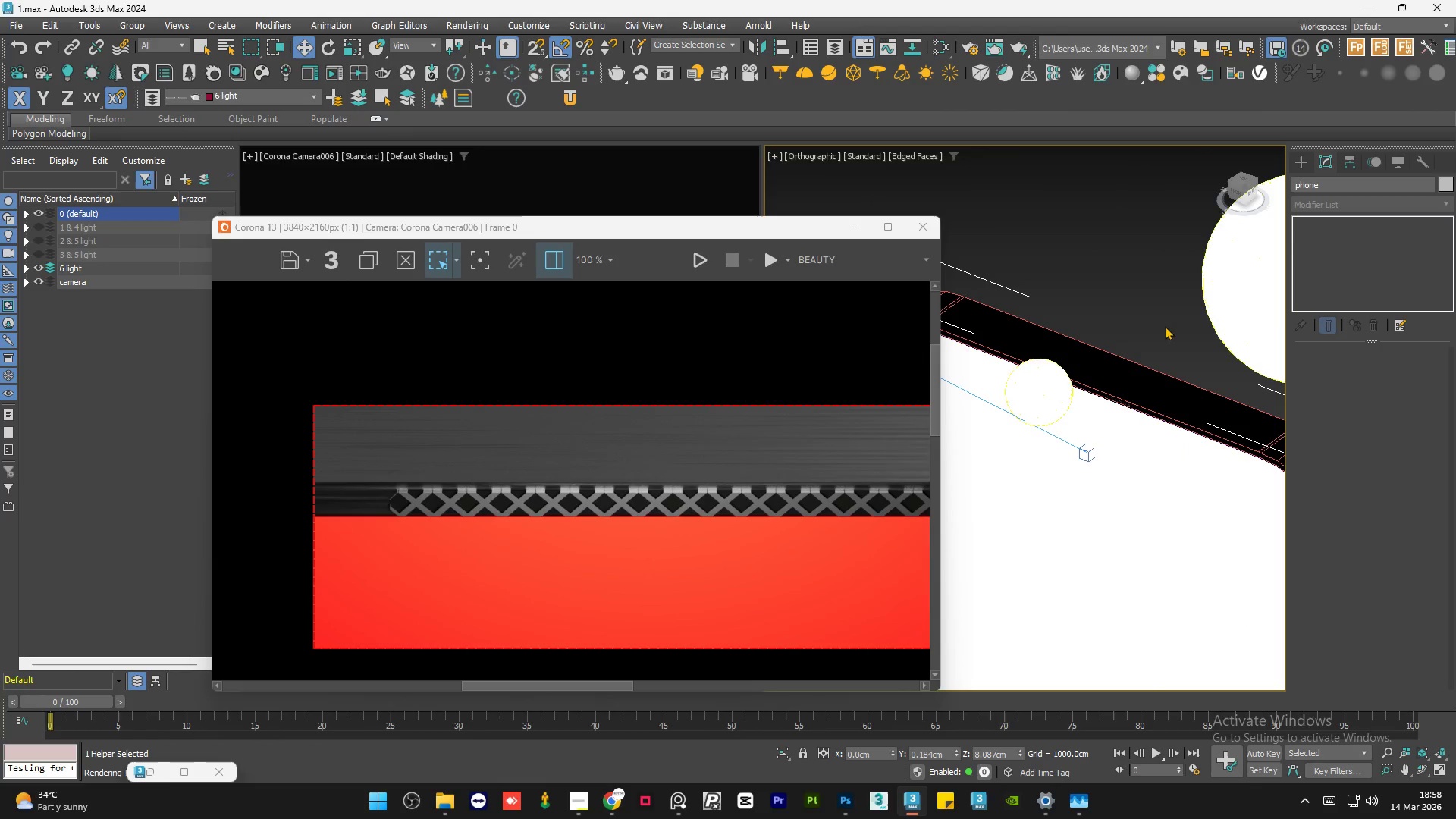 
left_click([1166, 314])
 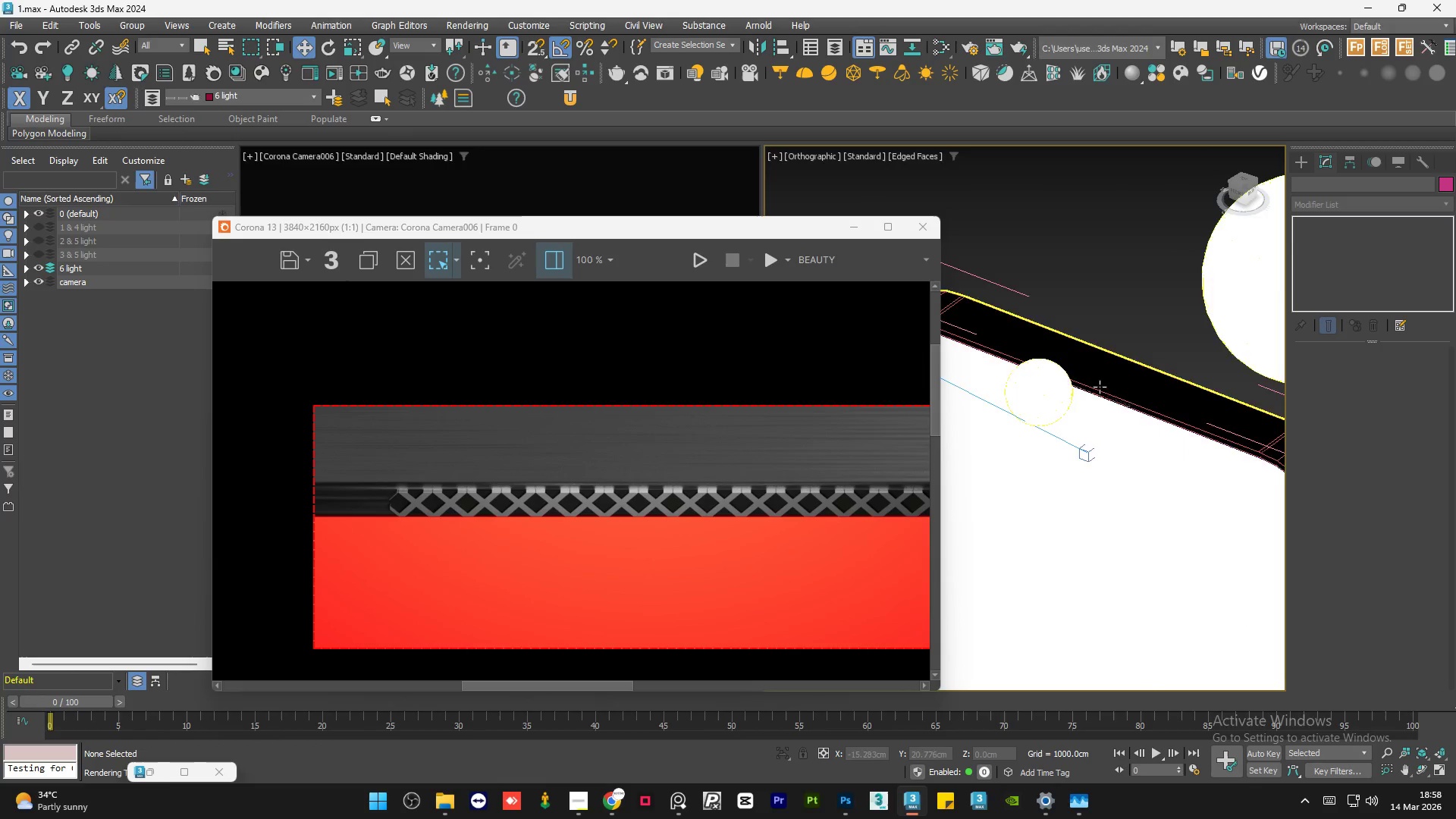 
scroll: coordinate [1159, 401], scroll_direction: up, amount: 9.0
 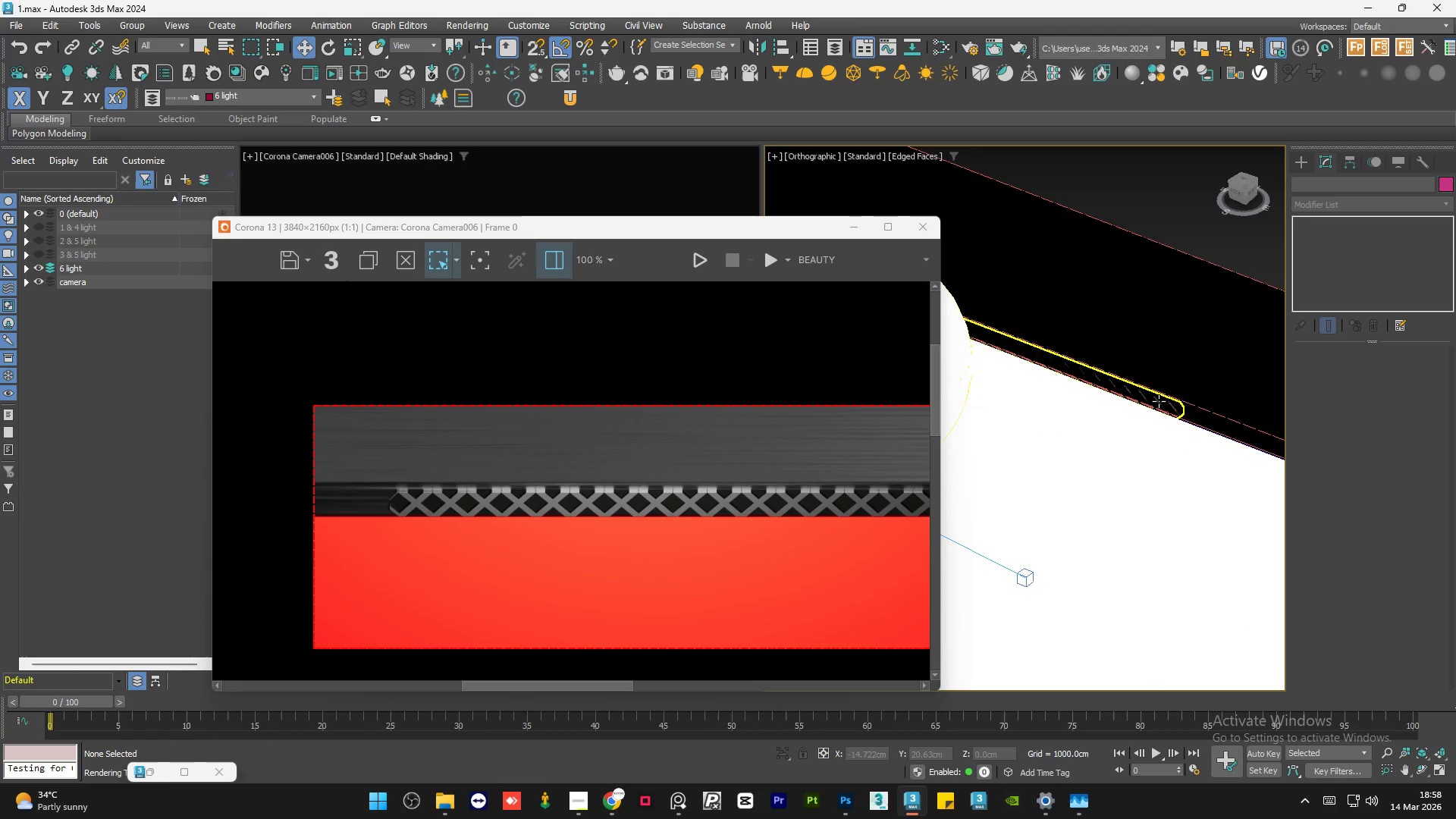 
left_click([1159, 401])
 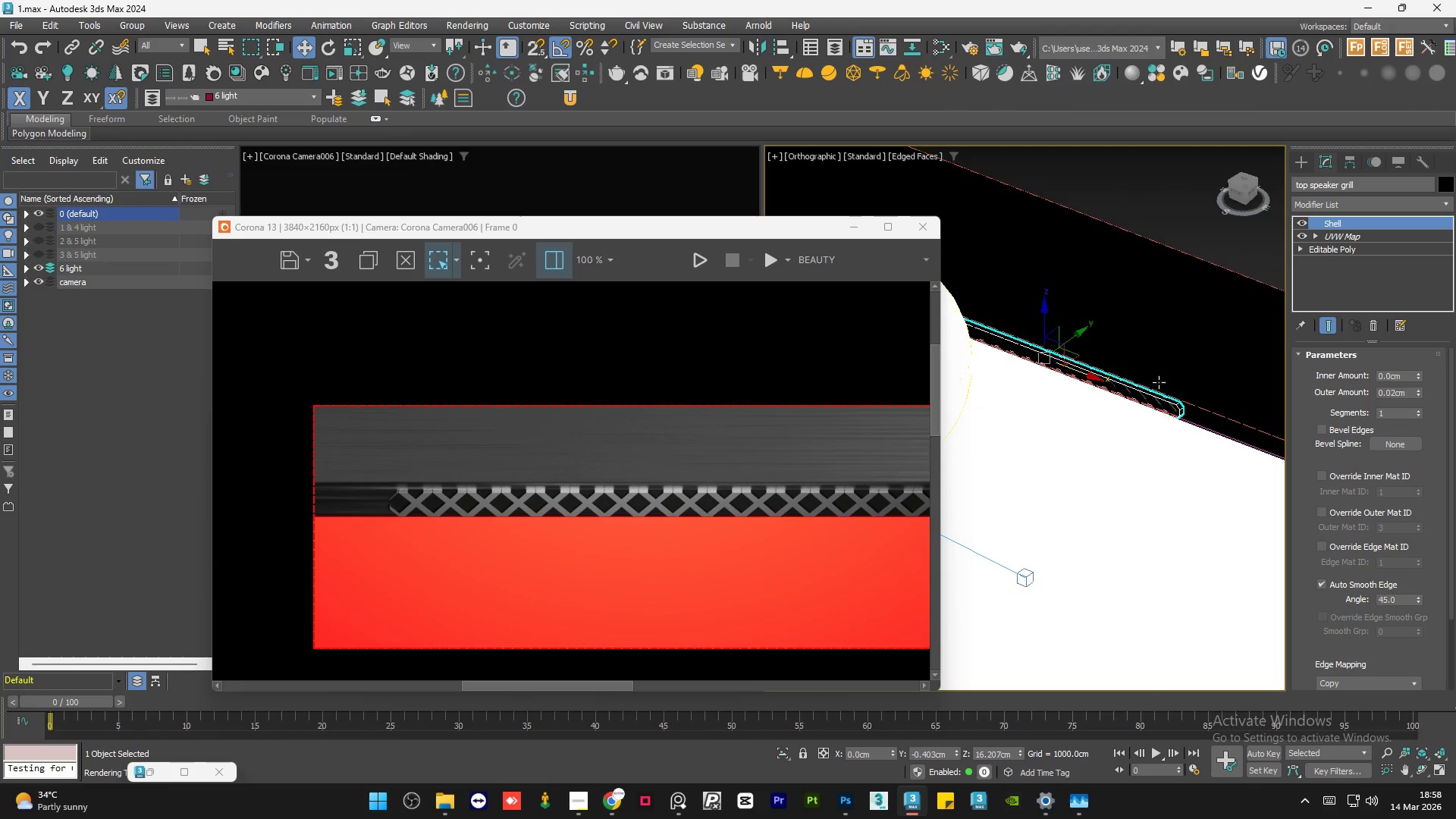 
hold_key(key=AltLeft, duration=0.77)
 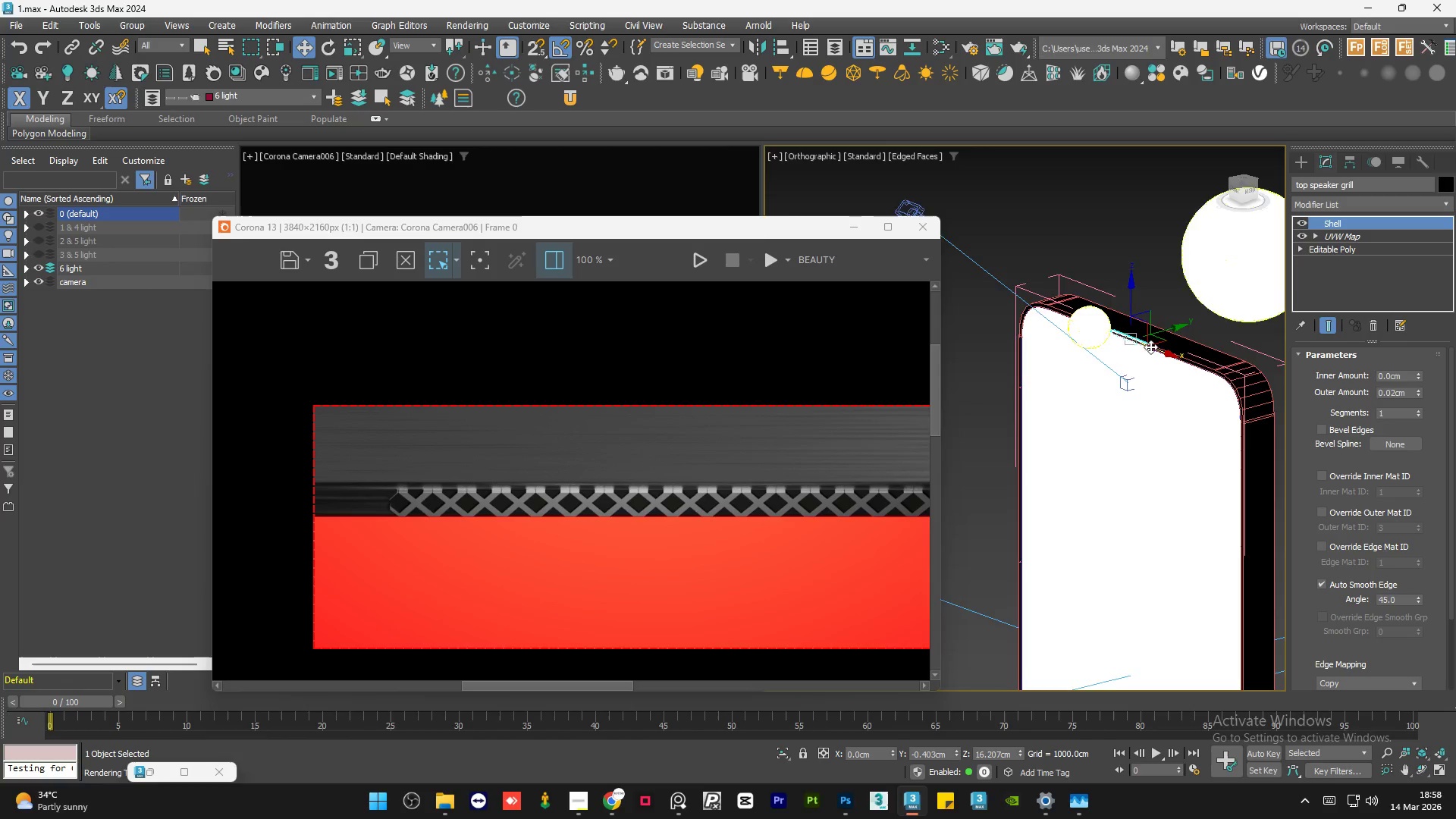 
scroll: coordinate [1150, 341], scroll_direction: down, amount: 5.0
 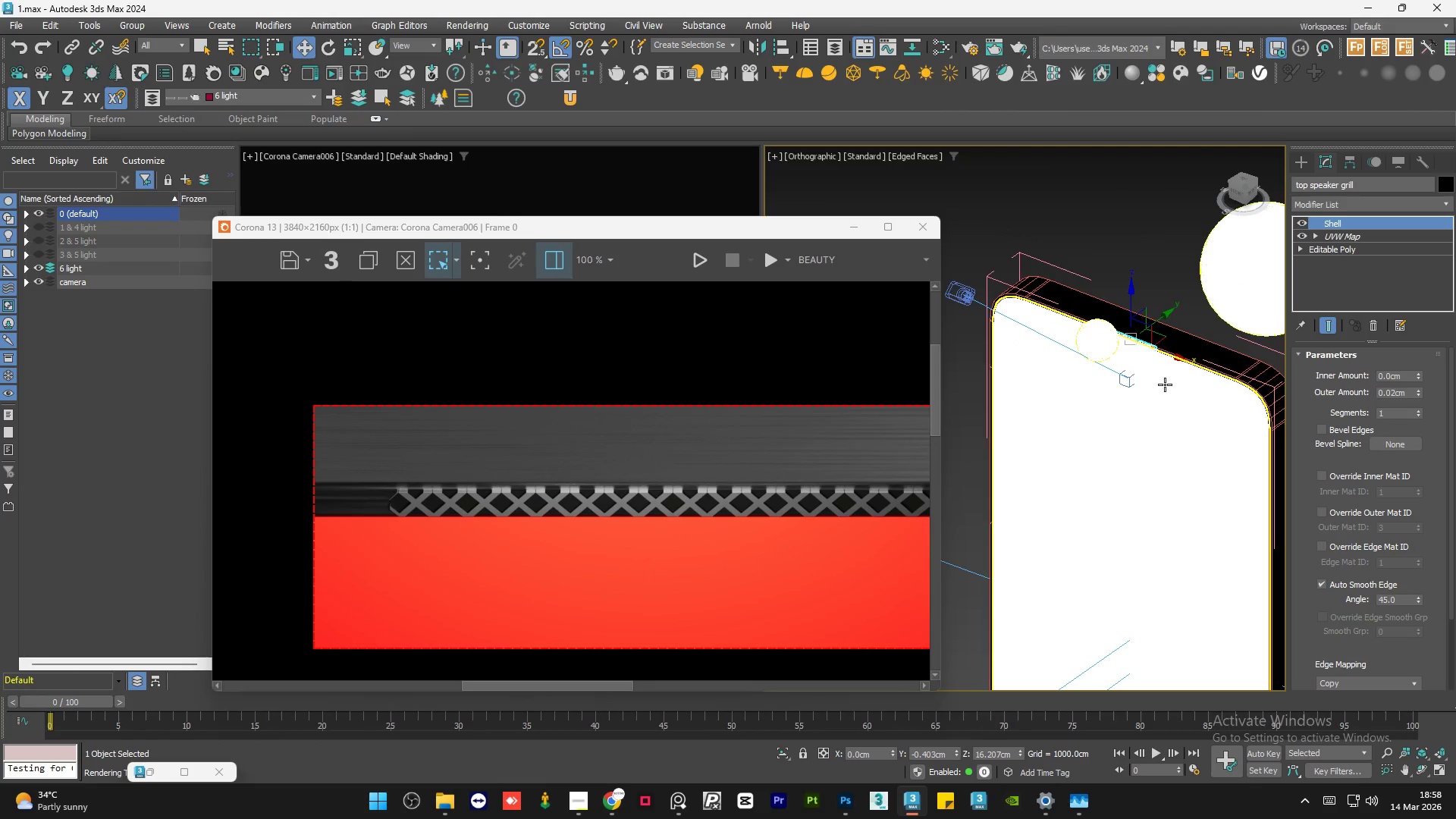 
scroll: coordinate [1150, 344], scroll_direction: up, amount: 10.0
 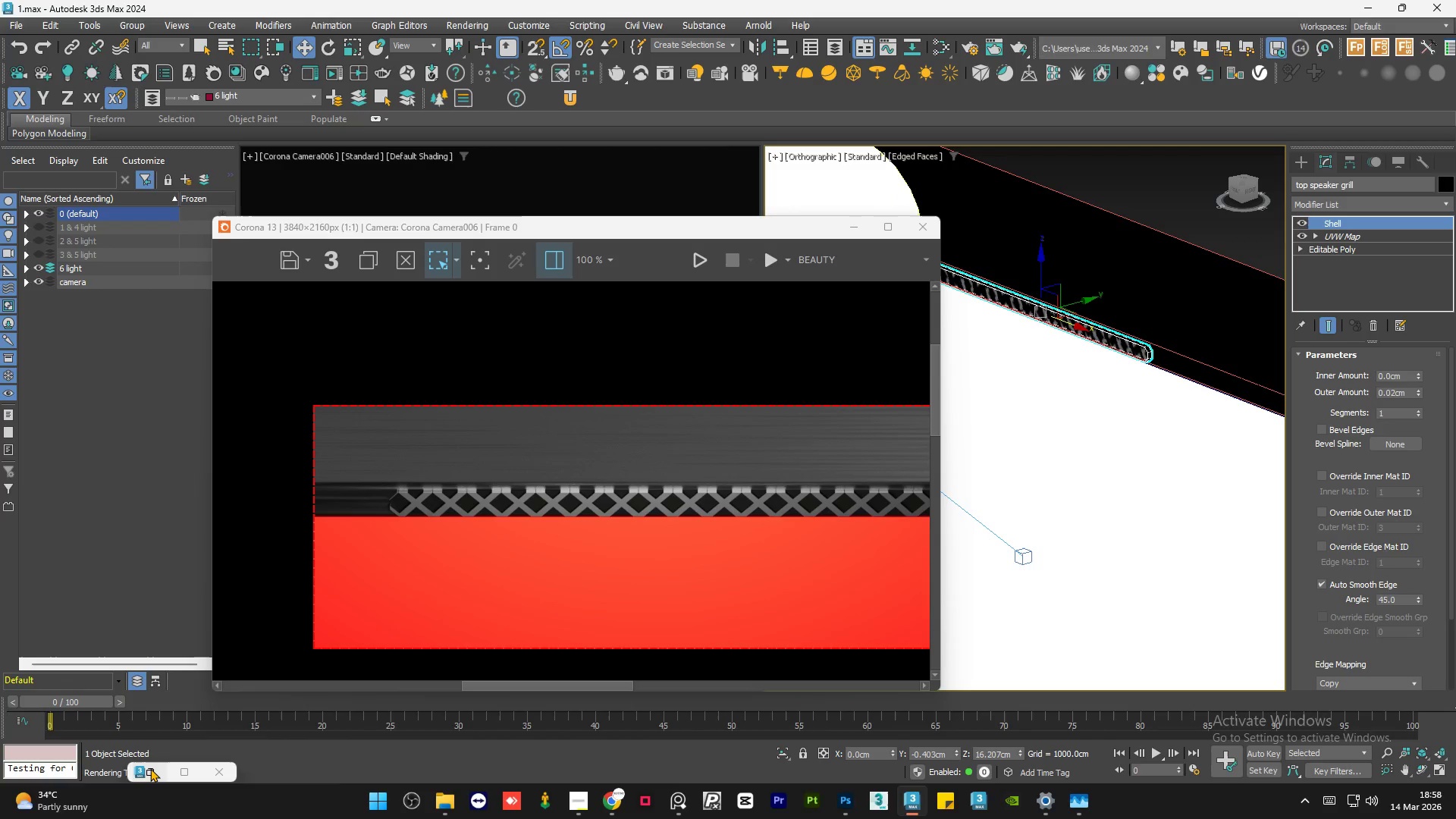 
left_click([153, 768])
 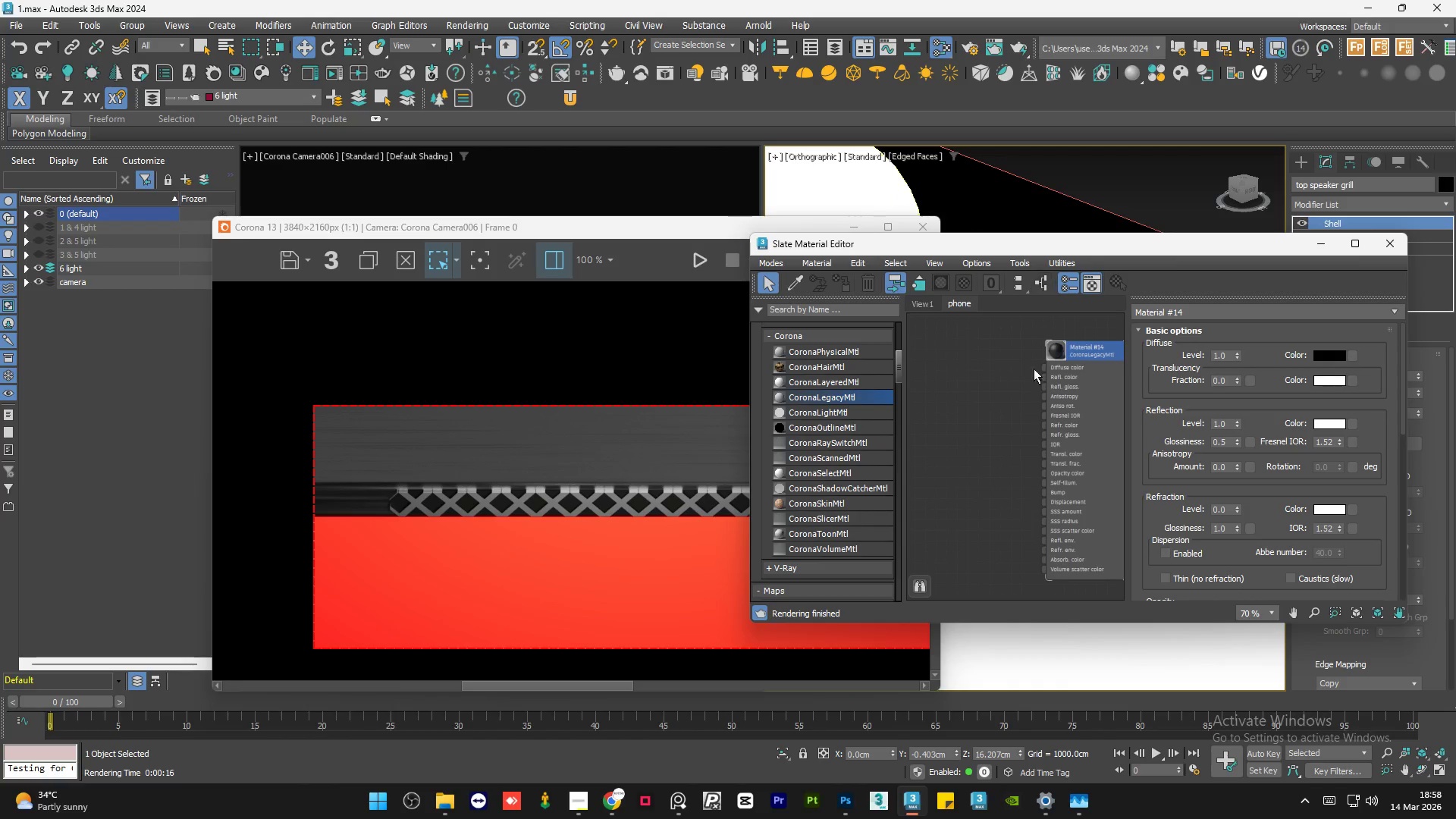 
scroll: coordinate [1021, 398], scroll_direction: down, amount: 5.0
 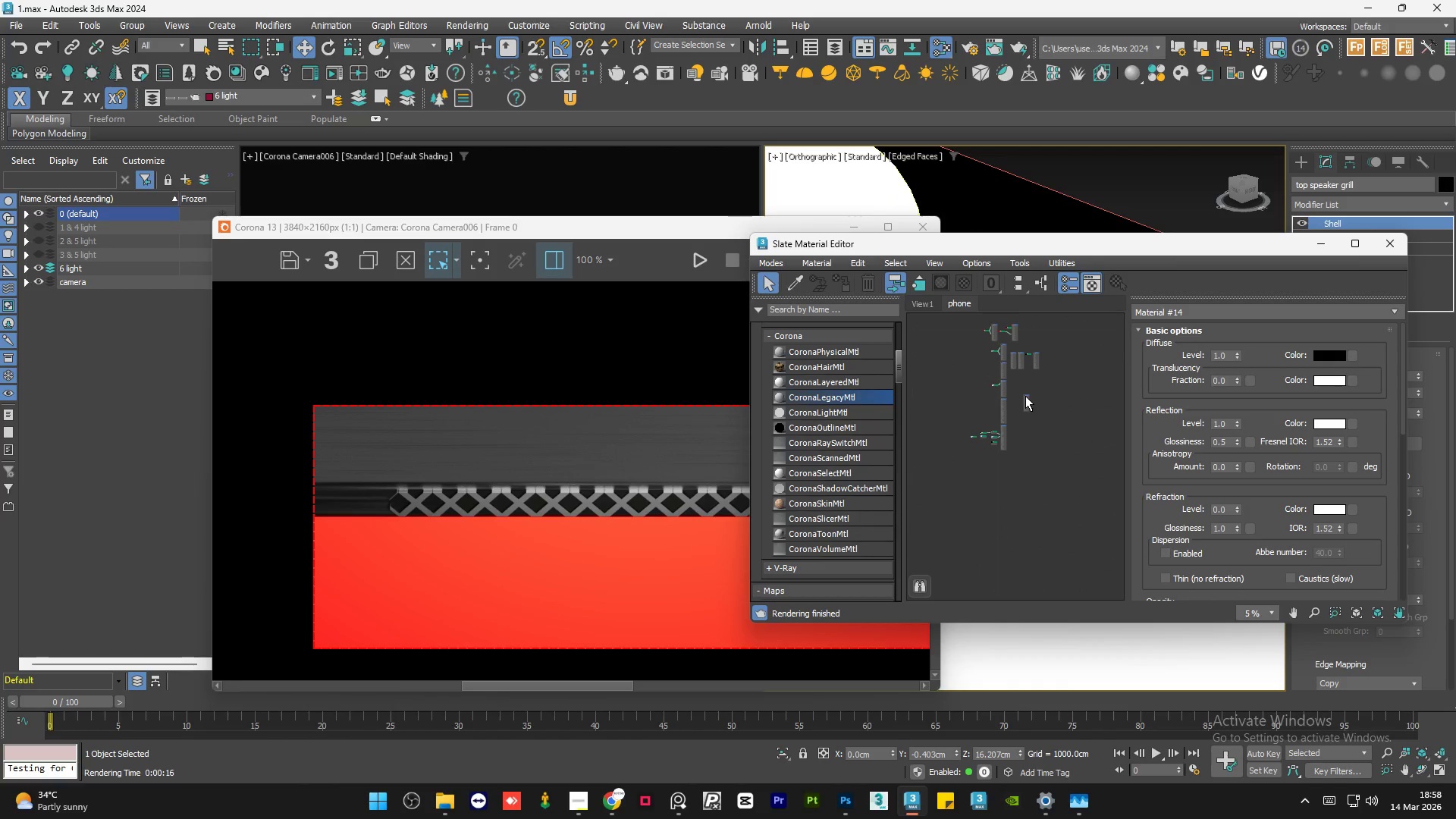 
scroll: coordinate [1030, 414], scroll_direction: up, amount: 2.0
 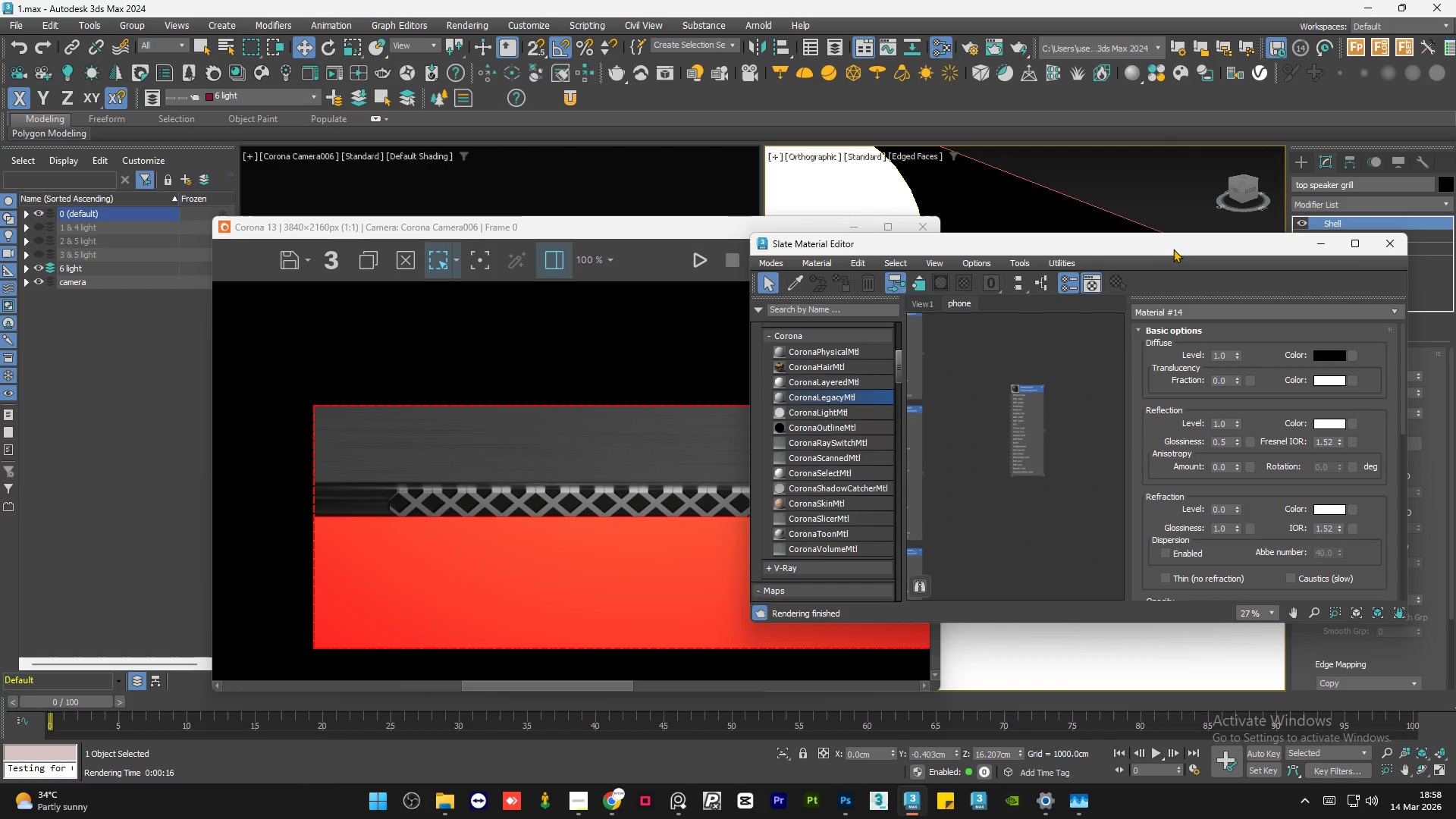 
left_click_drag(start_coordinate=[1175, 245], to_coordinate=[714, 266])
 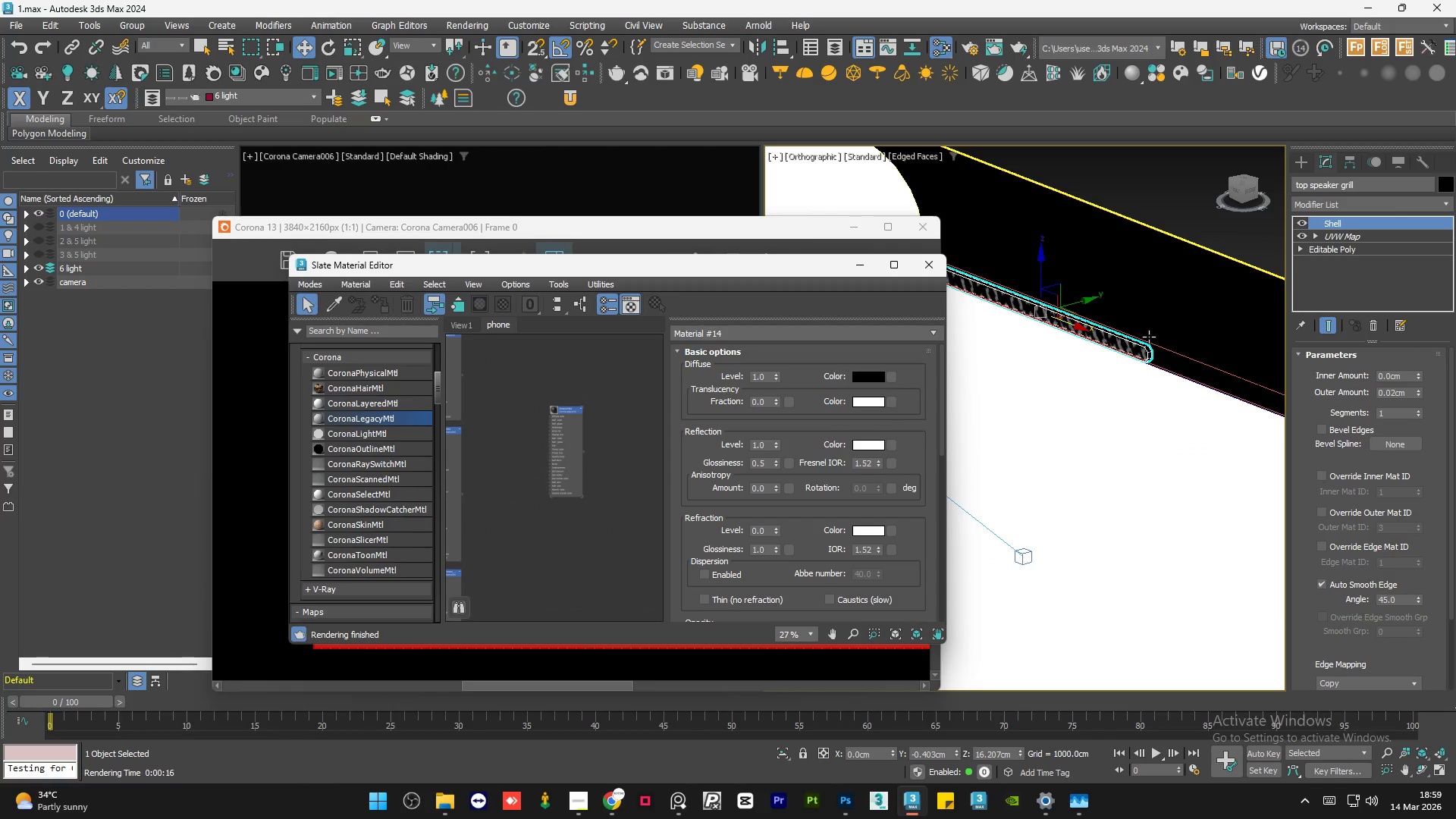 
key(Control+Z)
 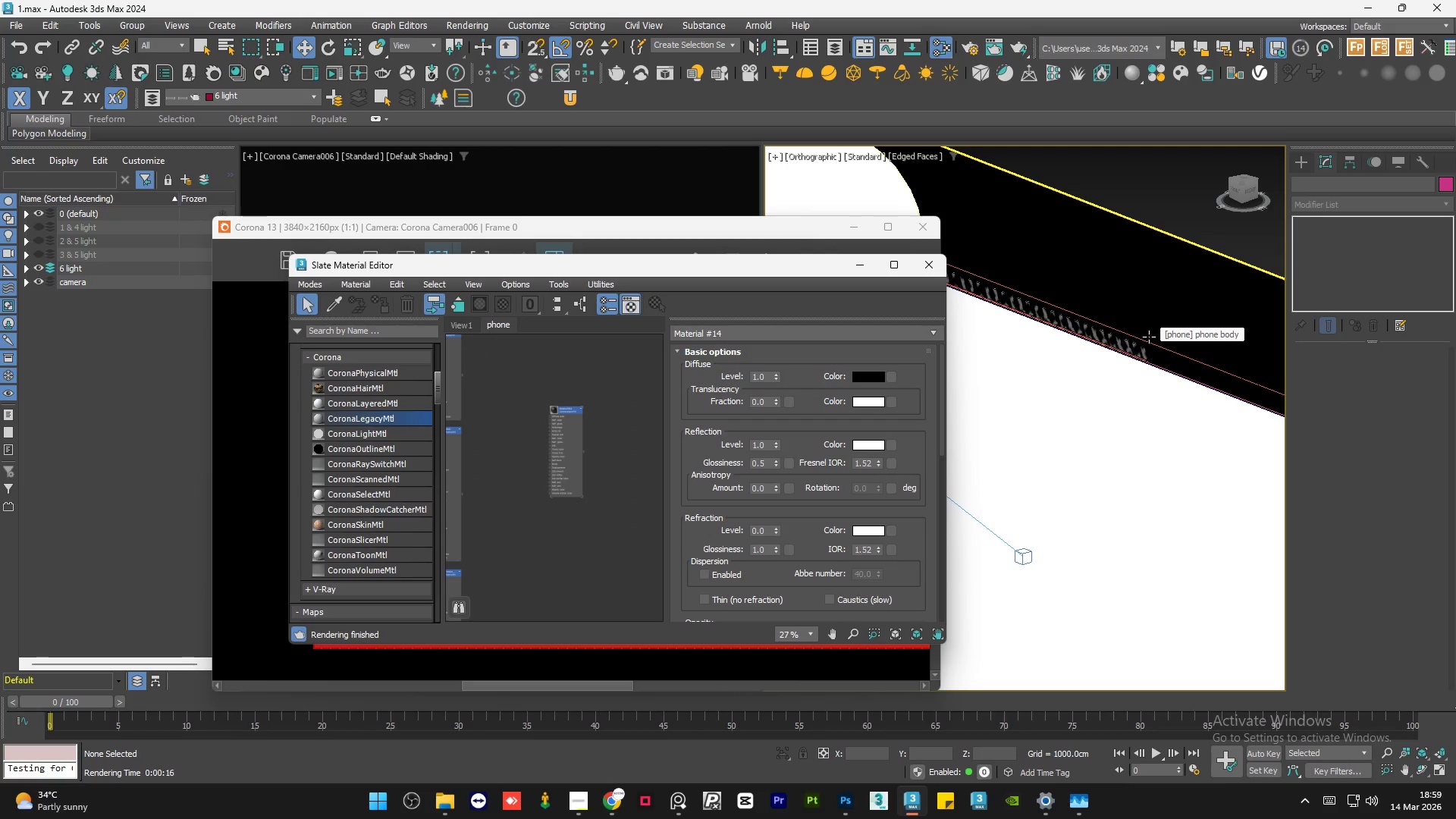 
key(Control+Z)
 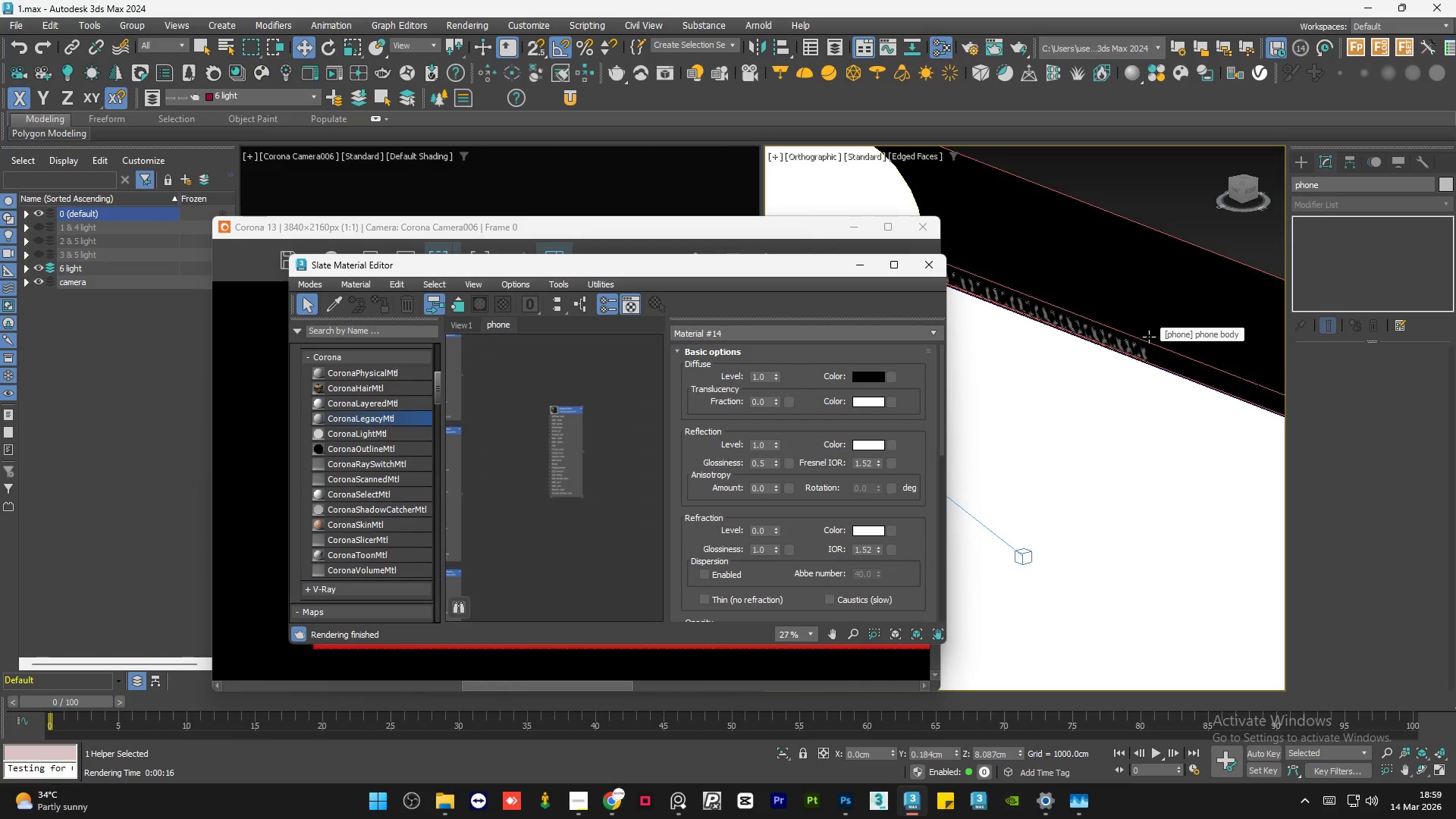 
key(Control+Z)
 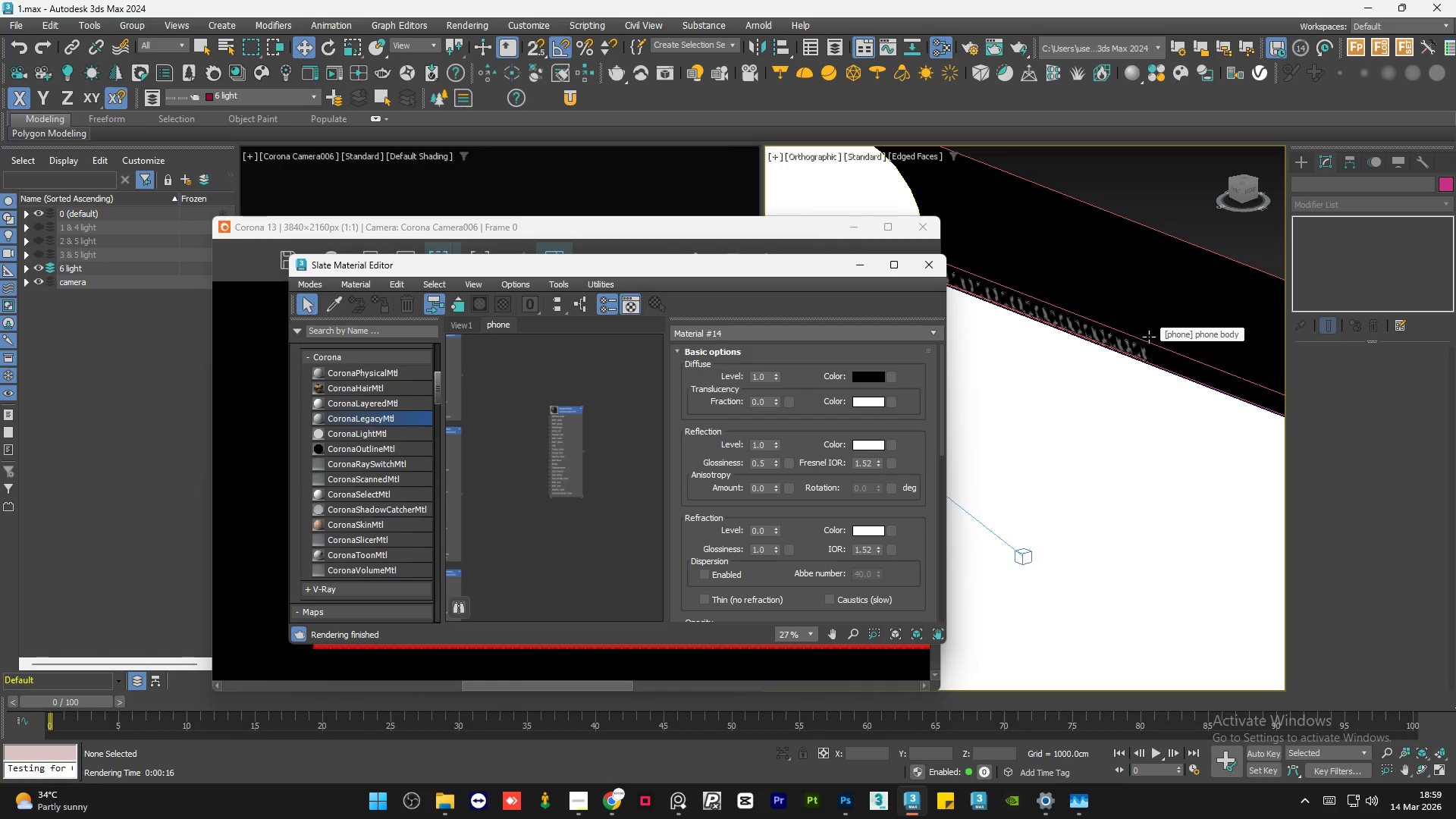 
key(Control+Z)
 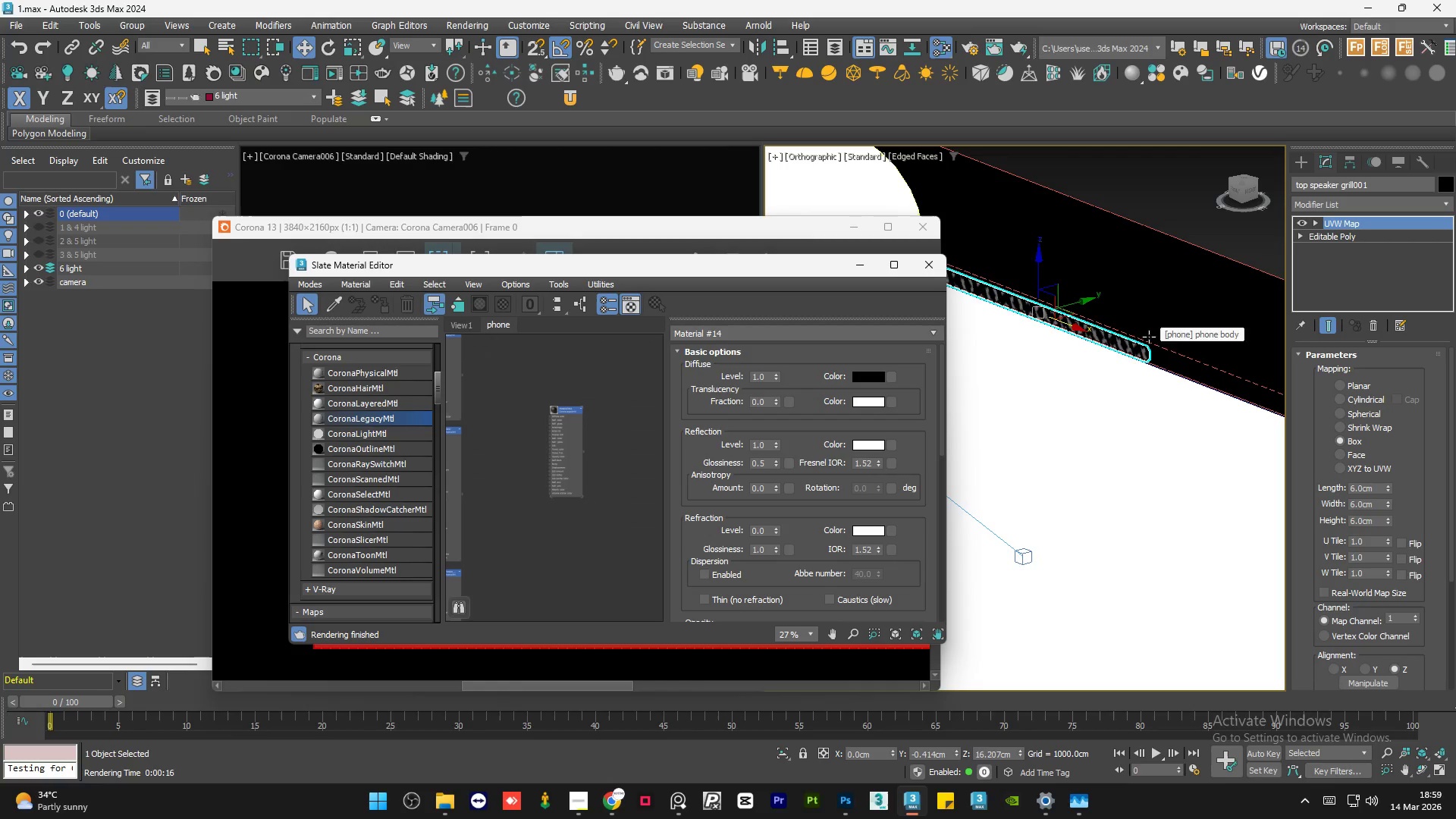 
key(Control+Z)
 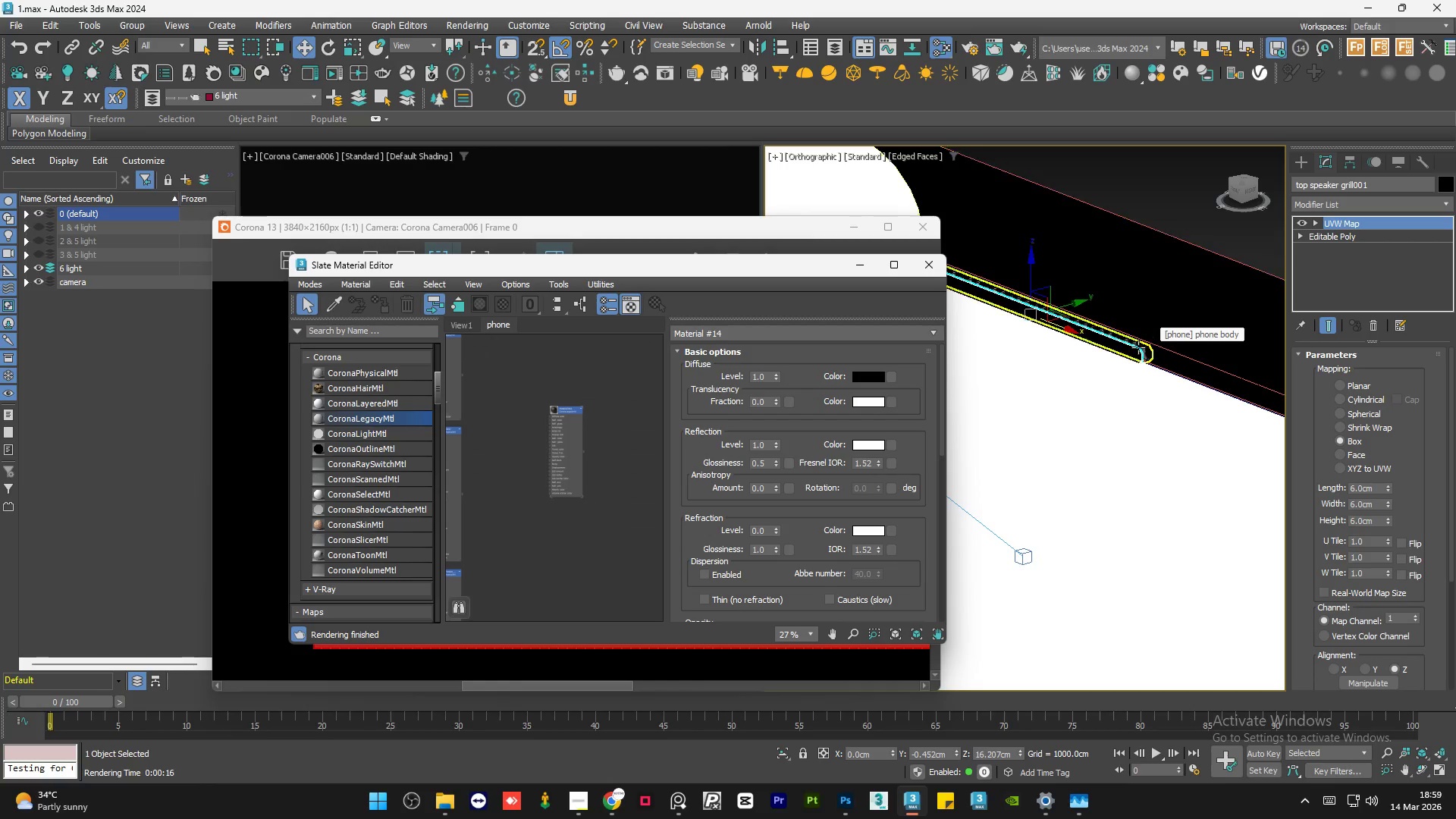 
hold_key(key=AltLeft, duration=0.86)
 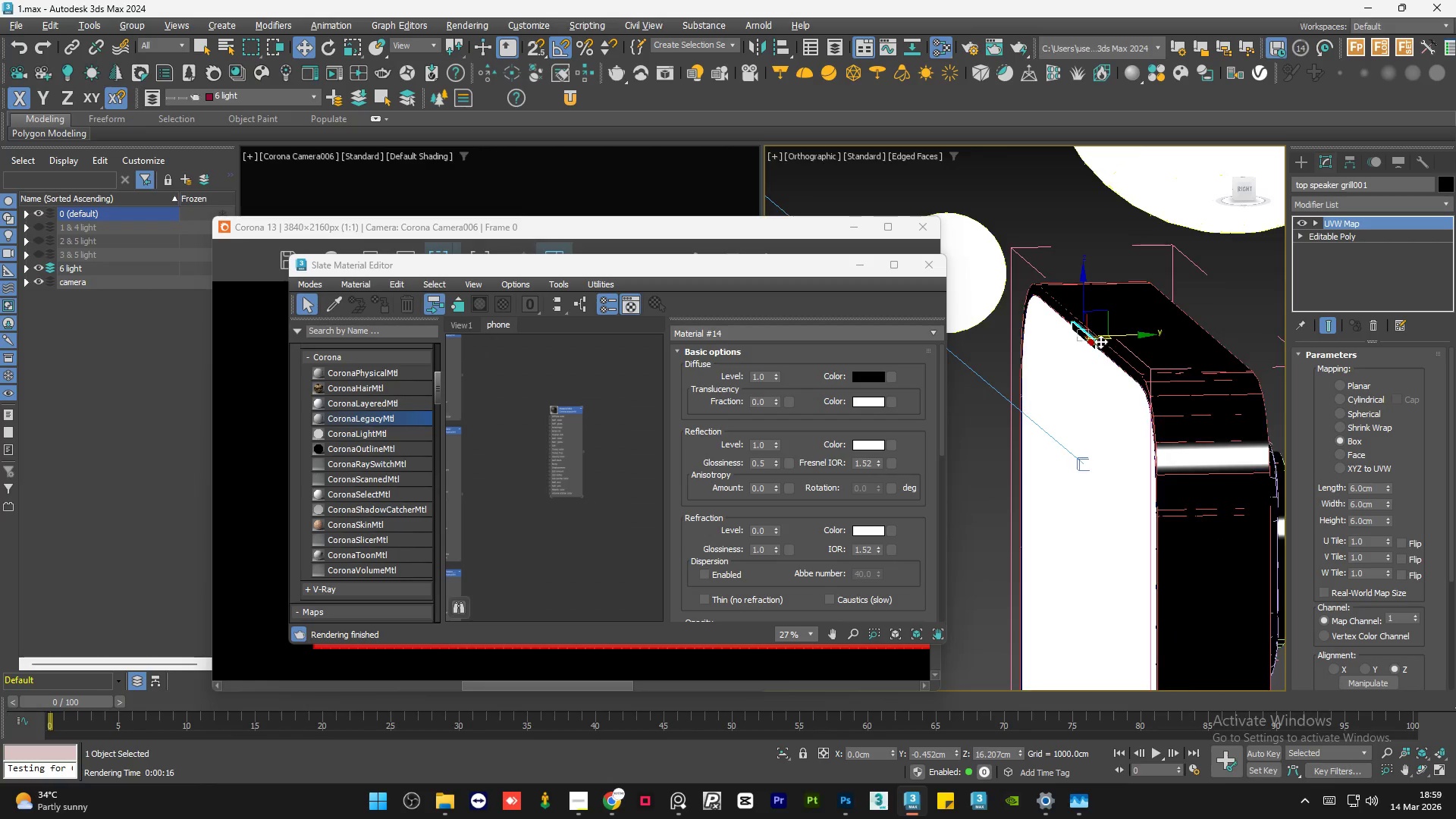 
scroll: coordinate [1134, 358], scroll_direction: down, amount: 2.0
 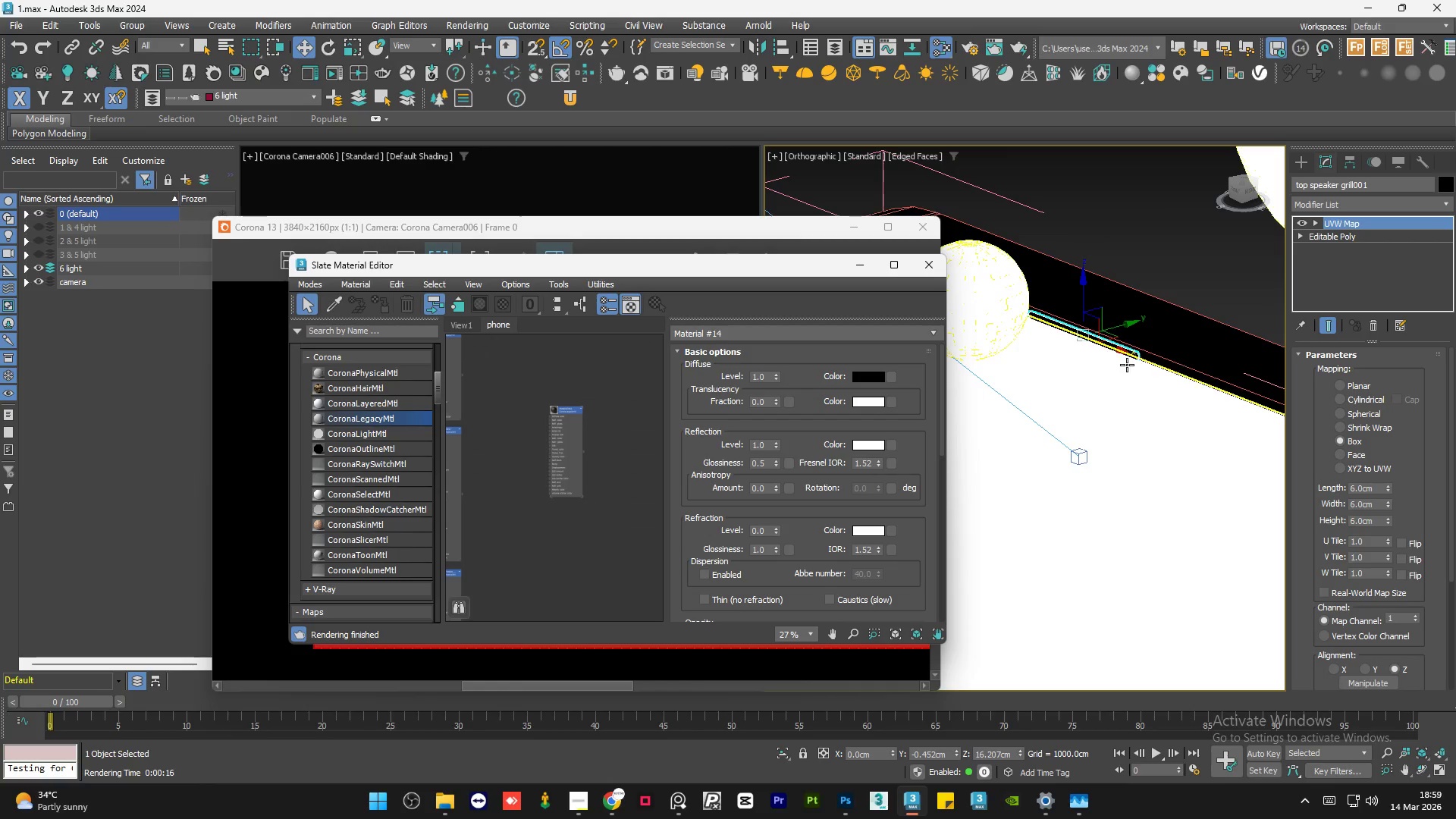 
scroll: coordinate [1096, 344], scroll_direction: up, amount: 9.0
 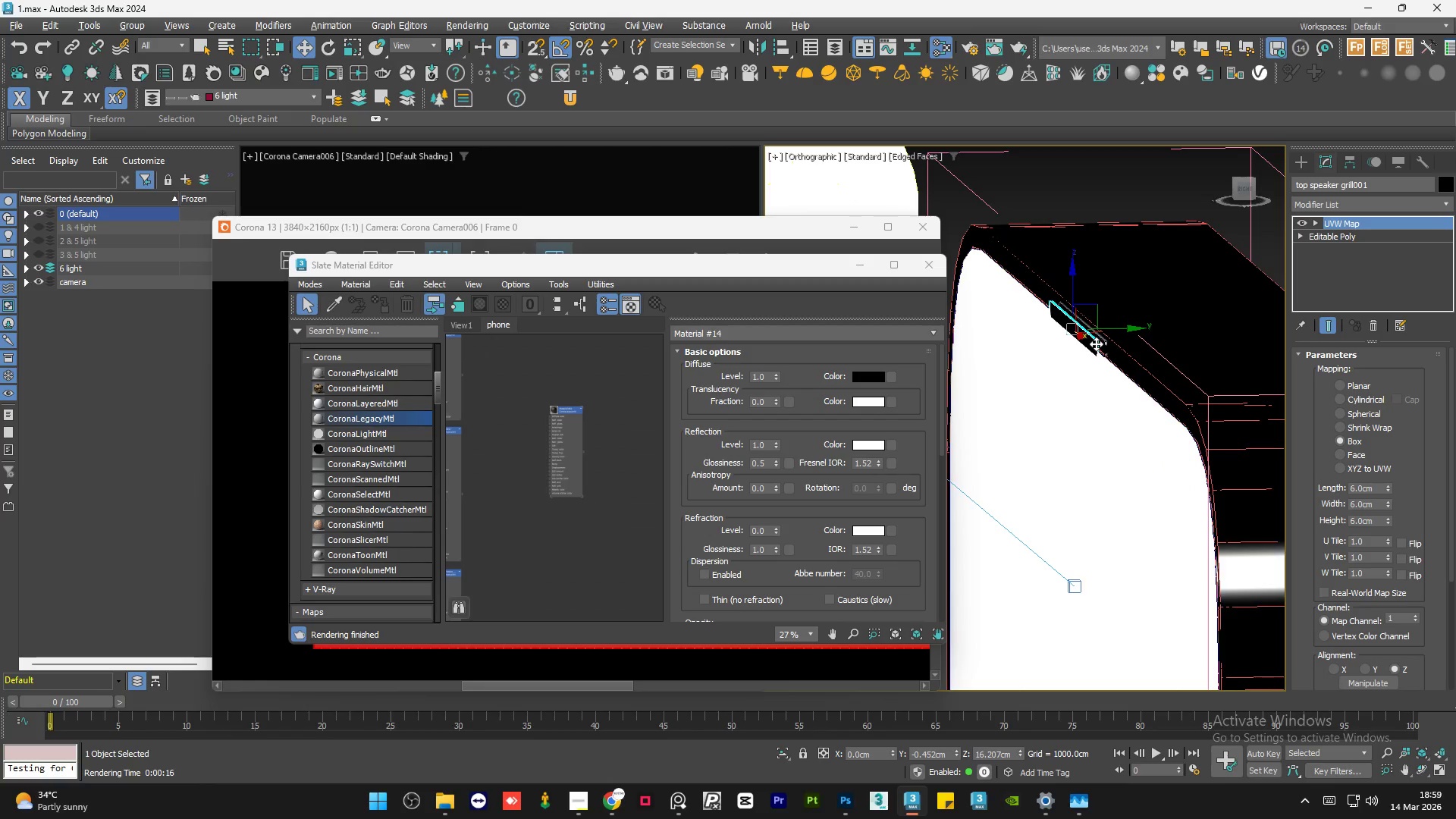 
key(Delete)
 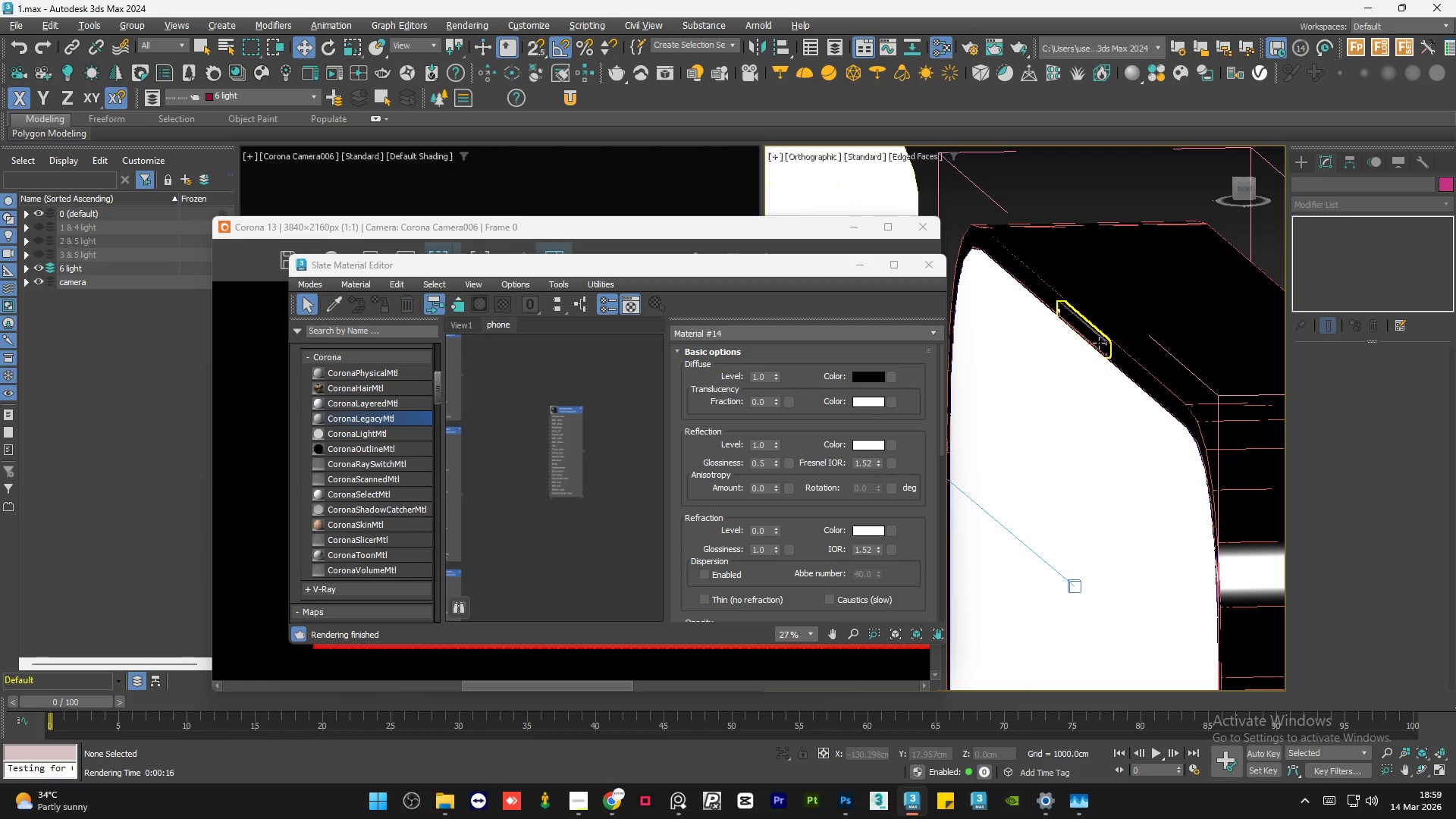 
left_click([1099, 343])
 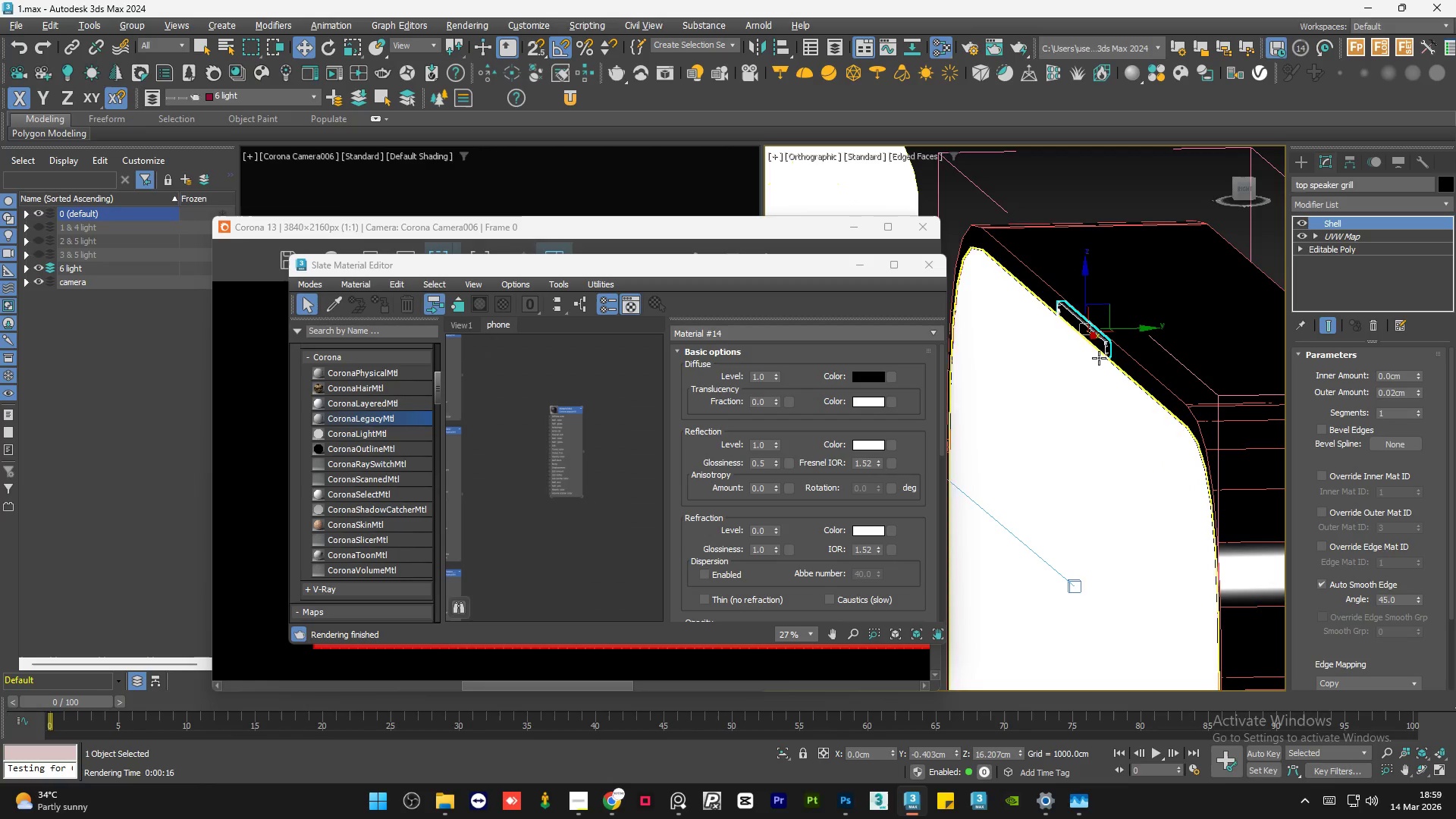 
hold_key(key=AltLeft, duration=1.25)
scroll: coordinate [1151, 400], scroll_direction: up, amount: 1.0
 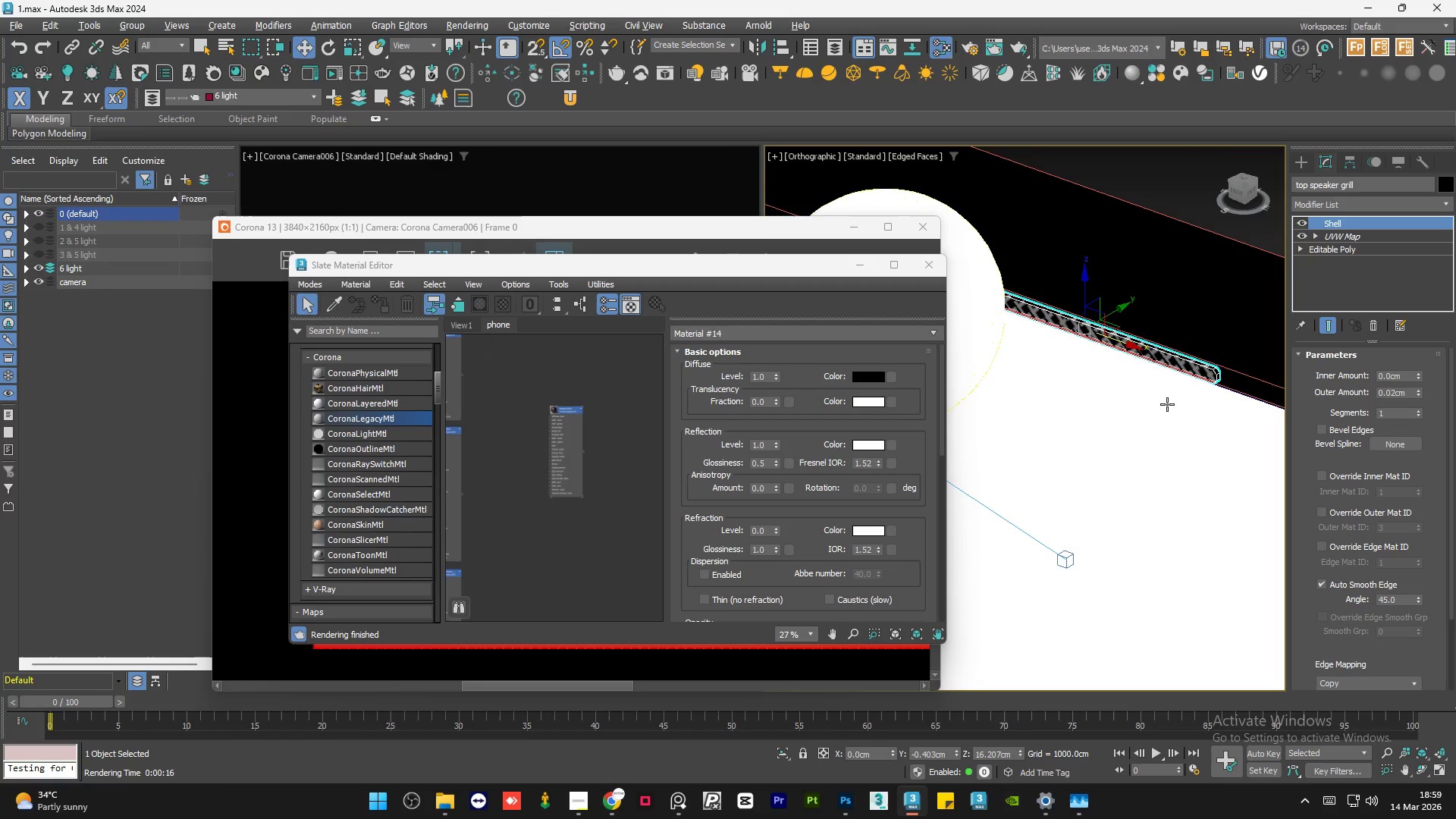 
left_click([569, 433])
 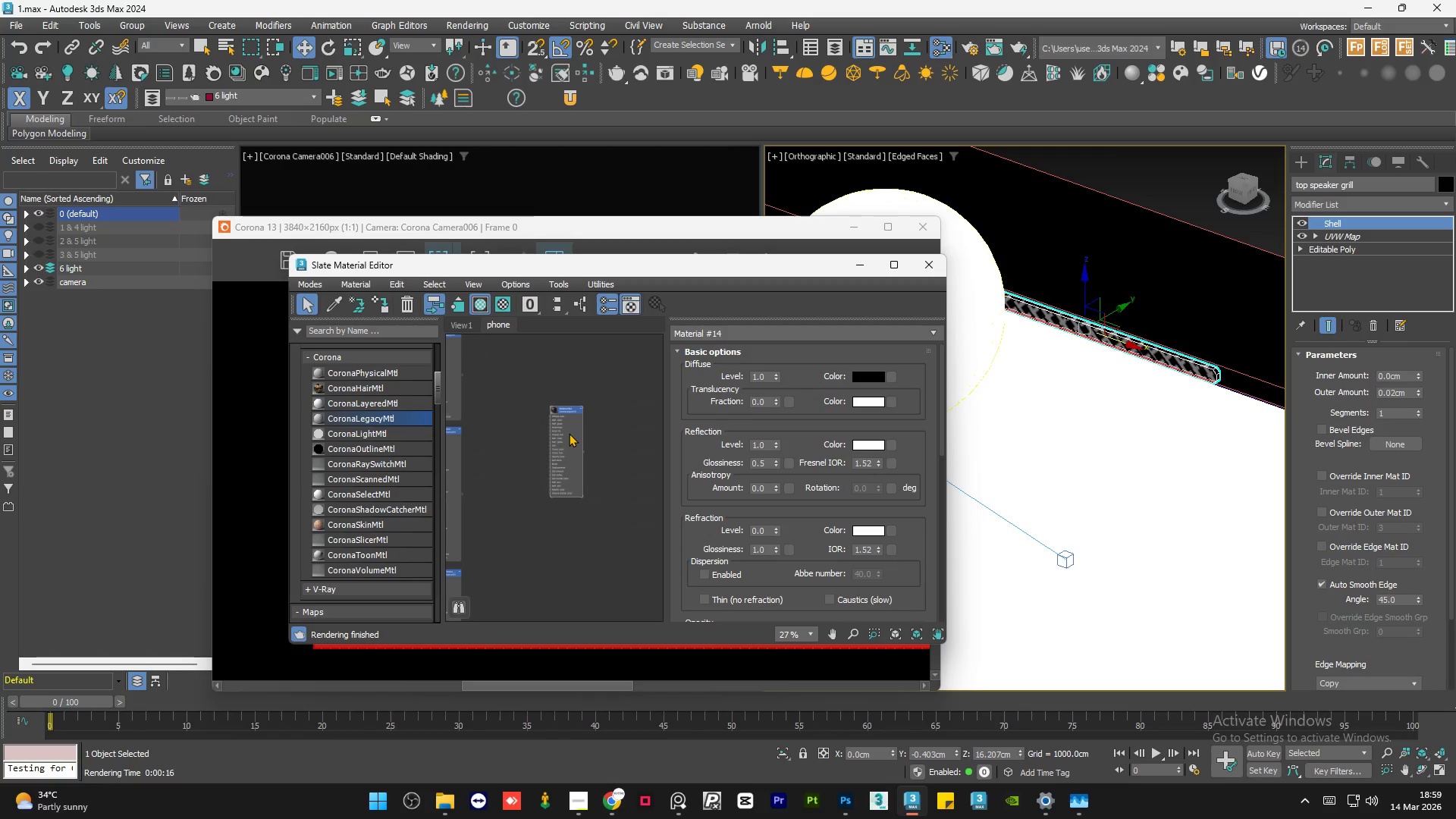 
key(Delete)
 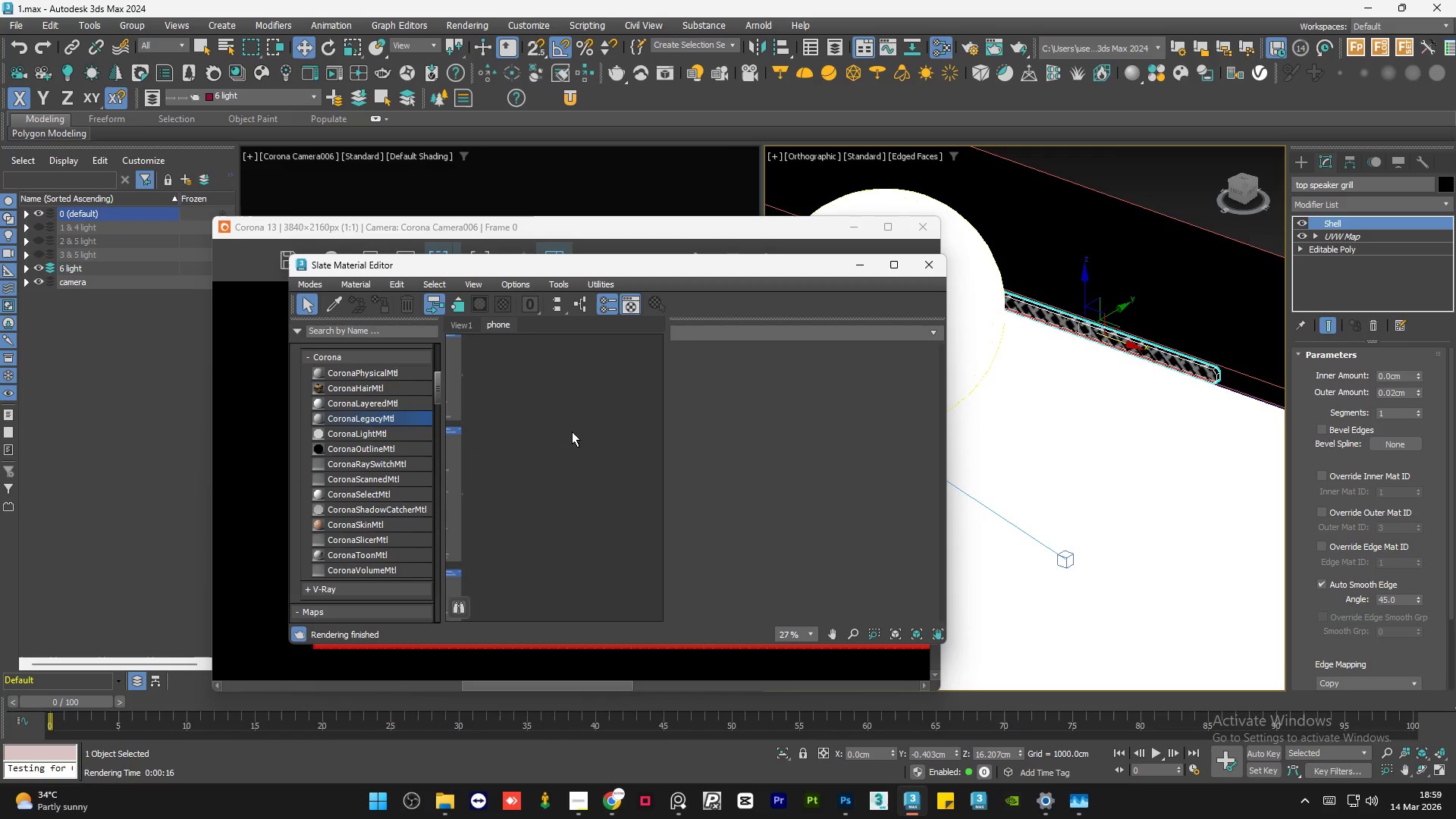 
scroll: coordinate [564, 429], scroll_direction: down, amount: 2.0
 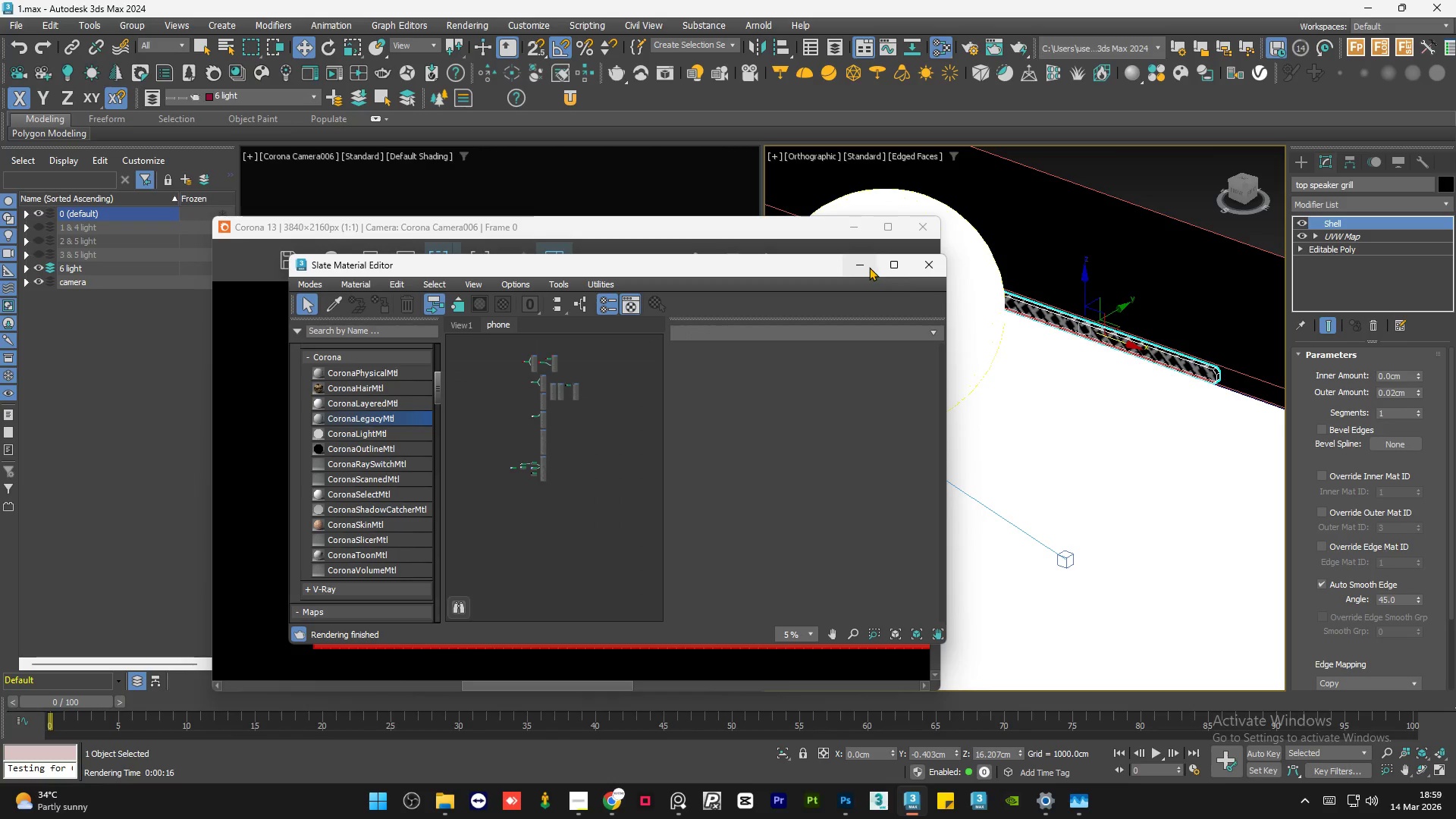 
left_click([1343, 207])
 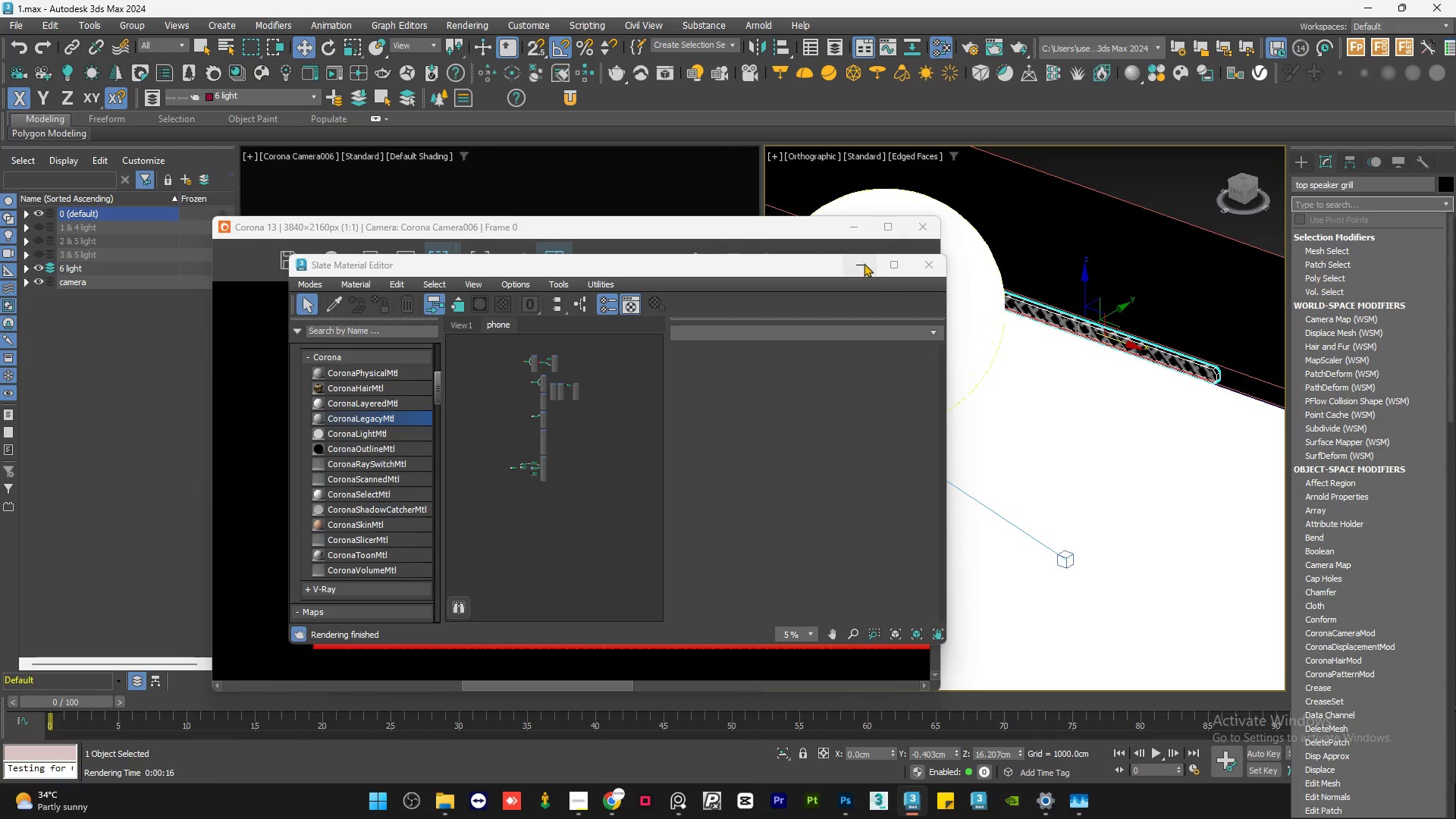 
left_click([861, 265])
 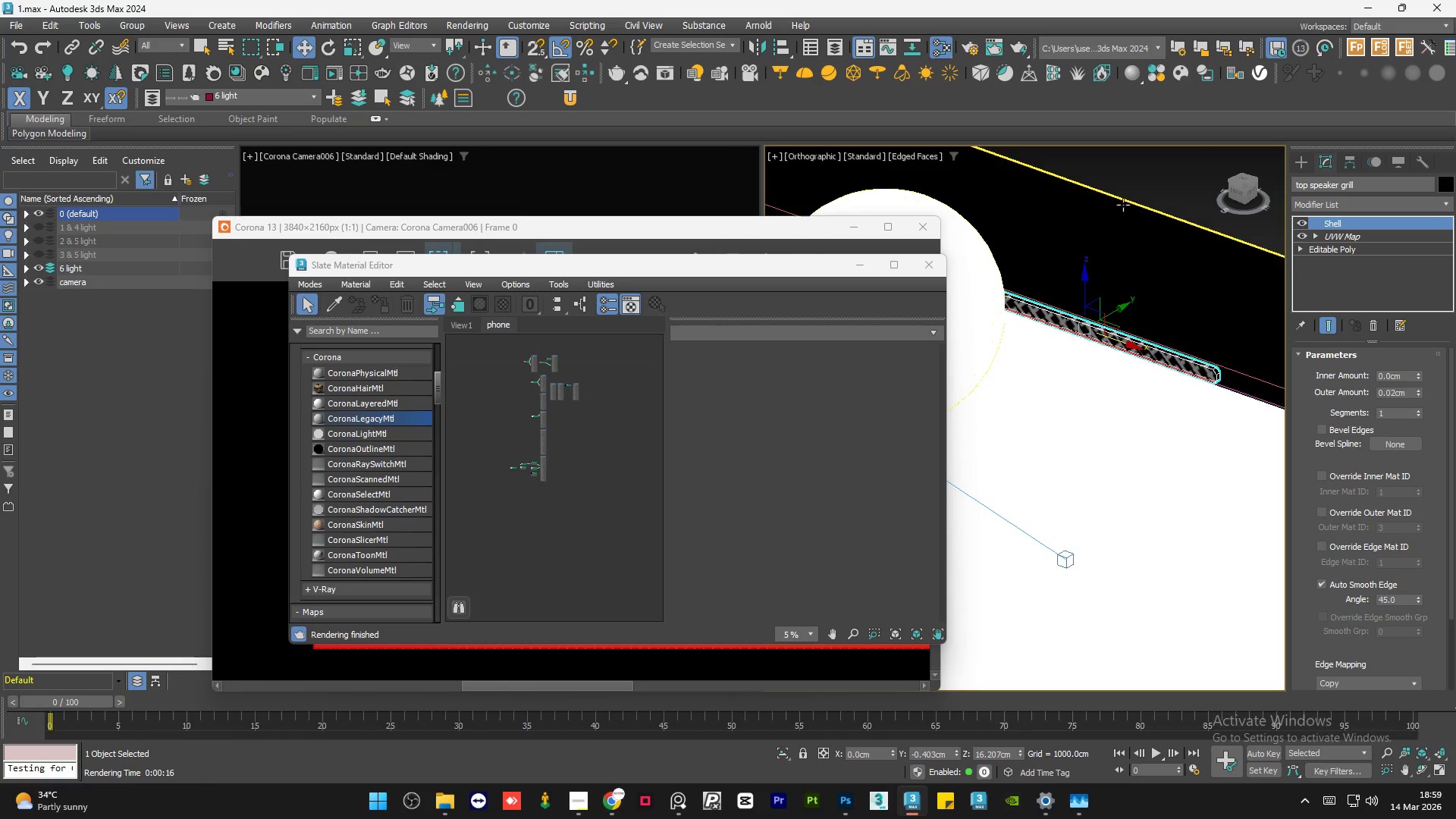 
left_click([1138, 174])
 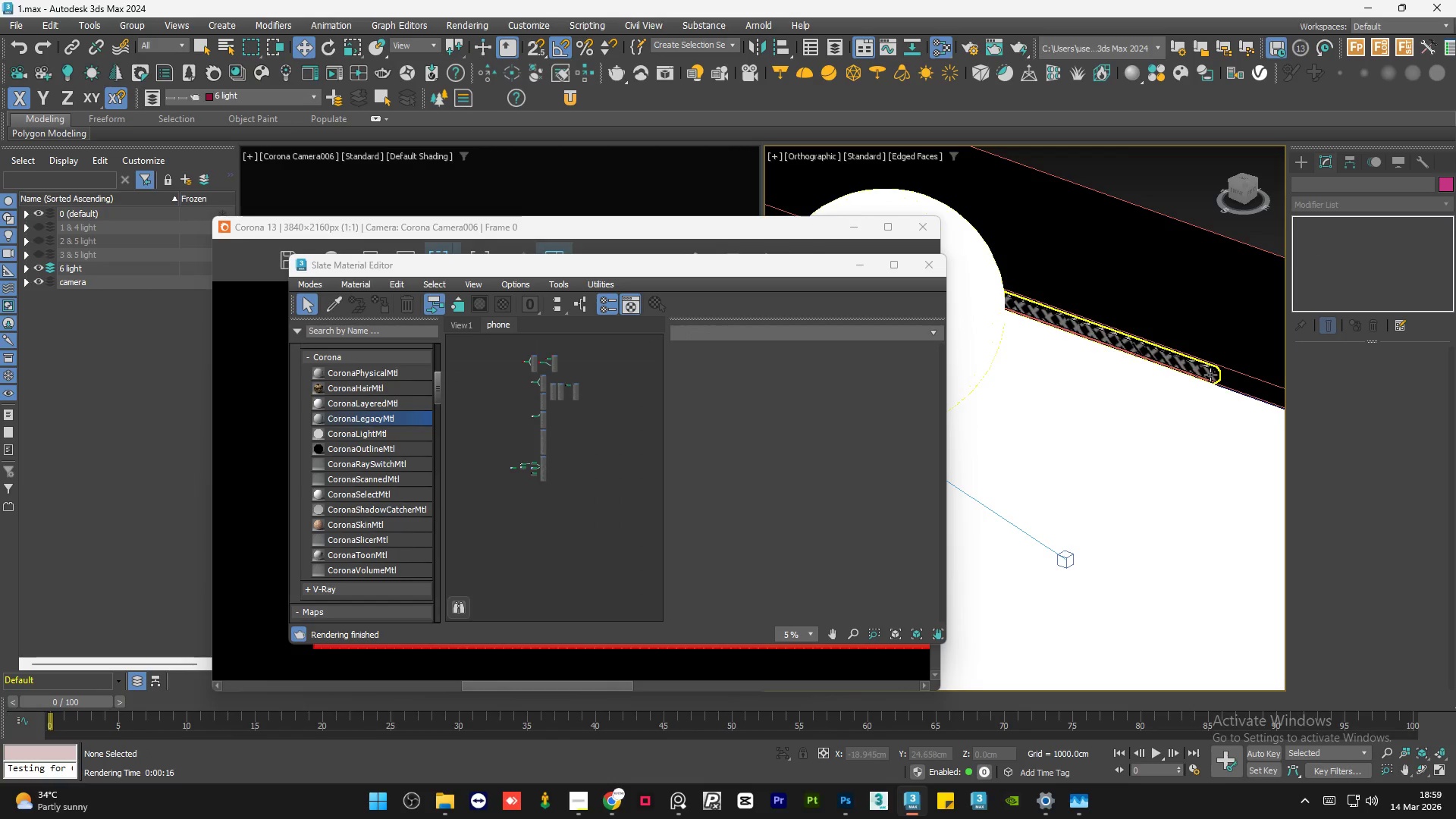 
left_click([1210, 375])
 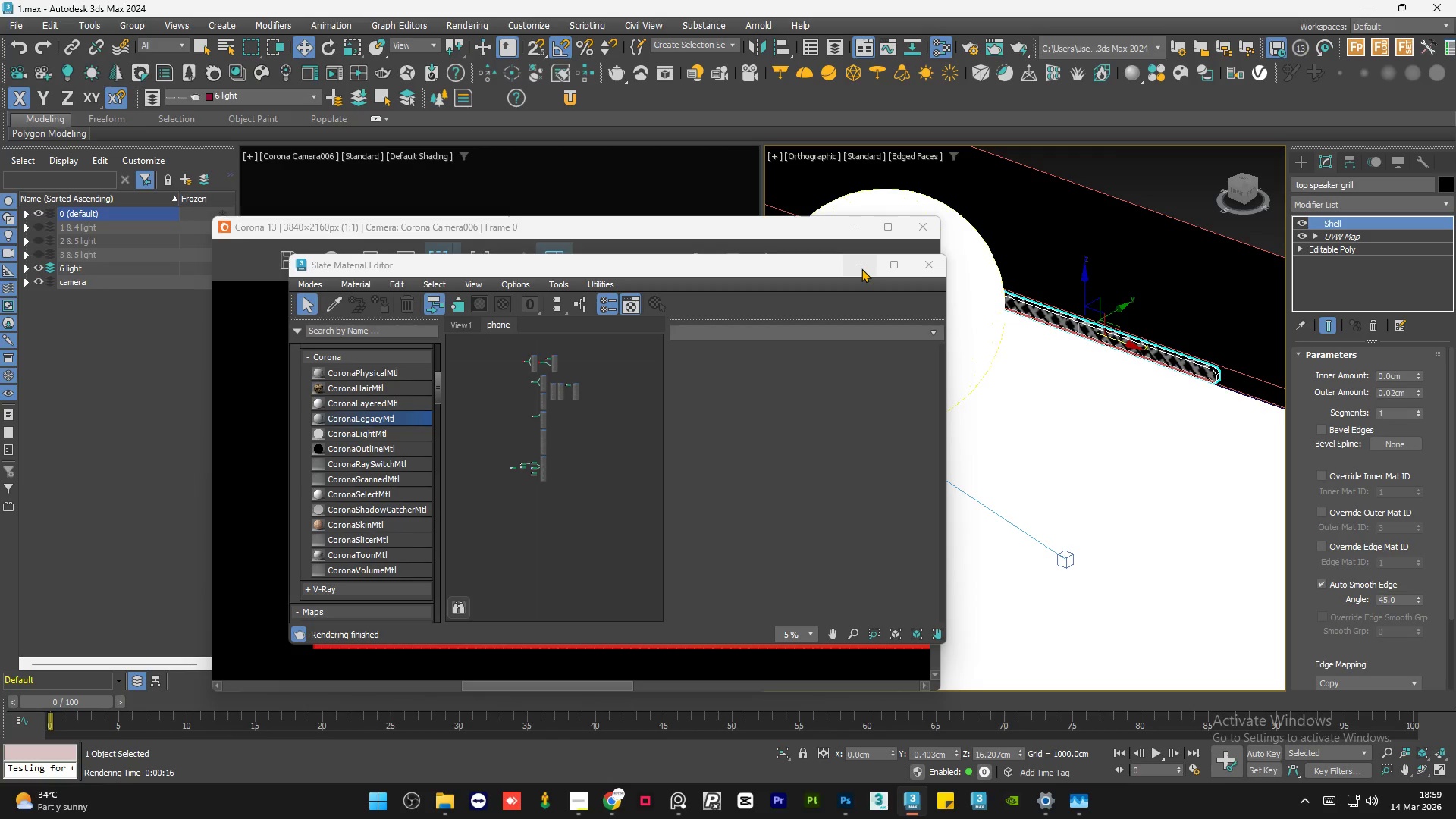 
left_click([861, 268])
 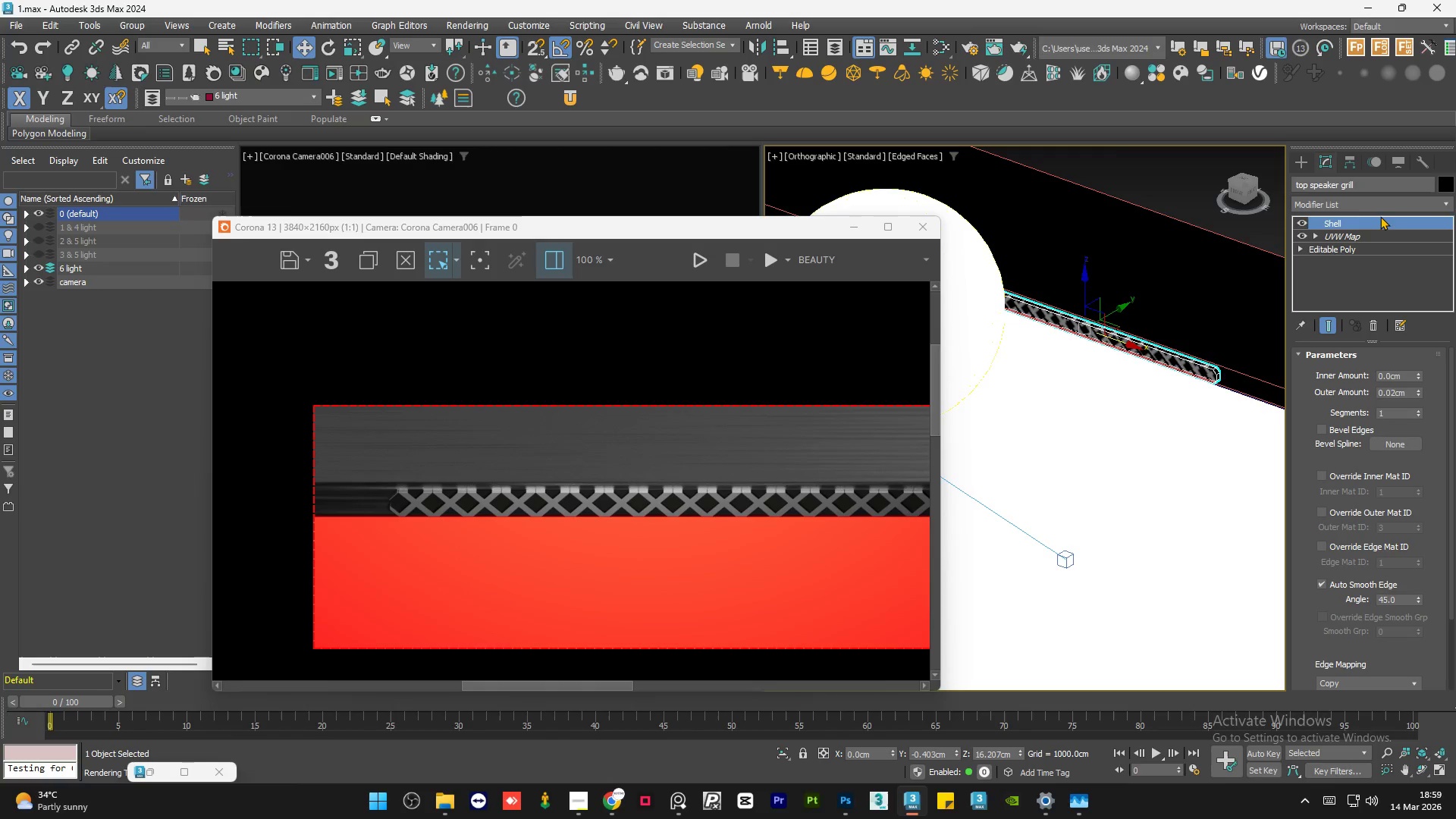 
left_click([1352, 206])
 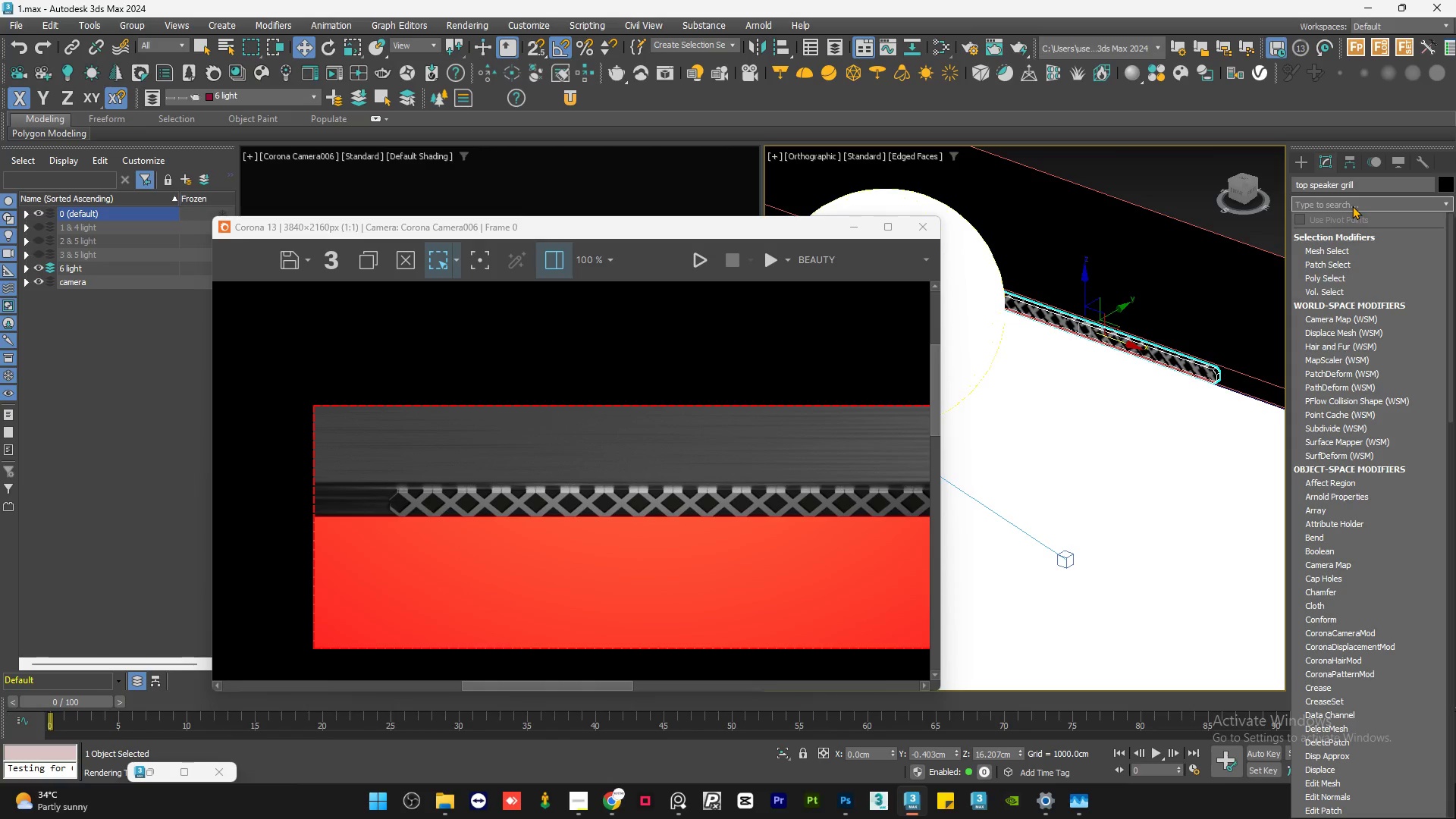 
type(tu)
 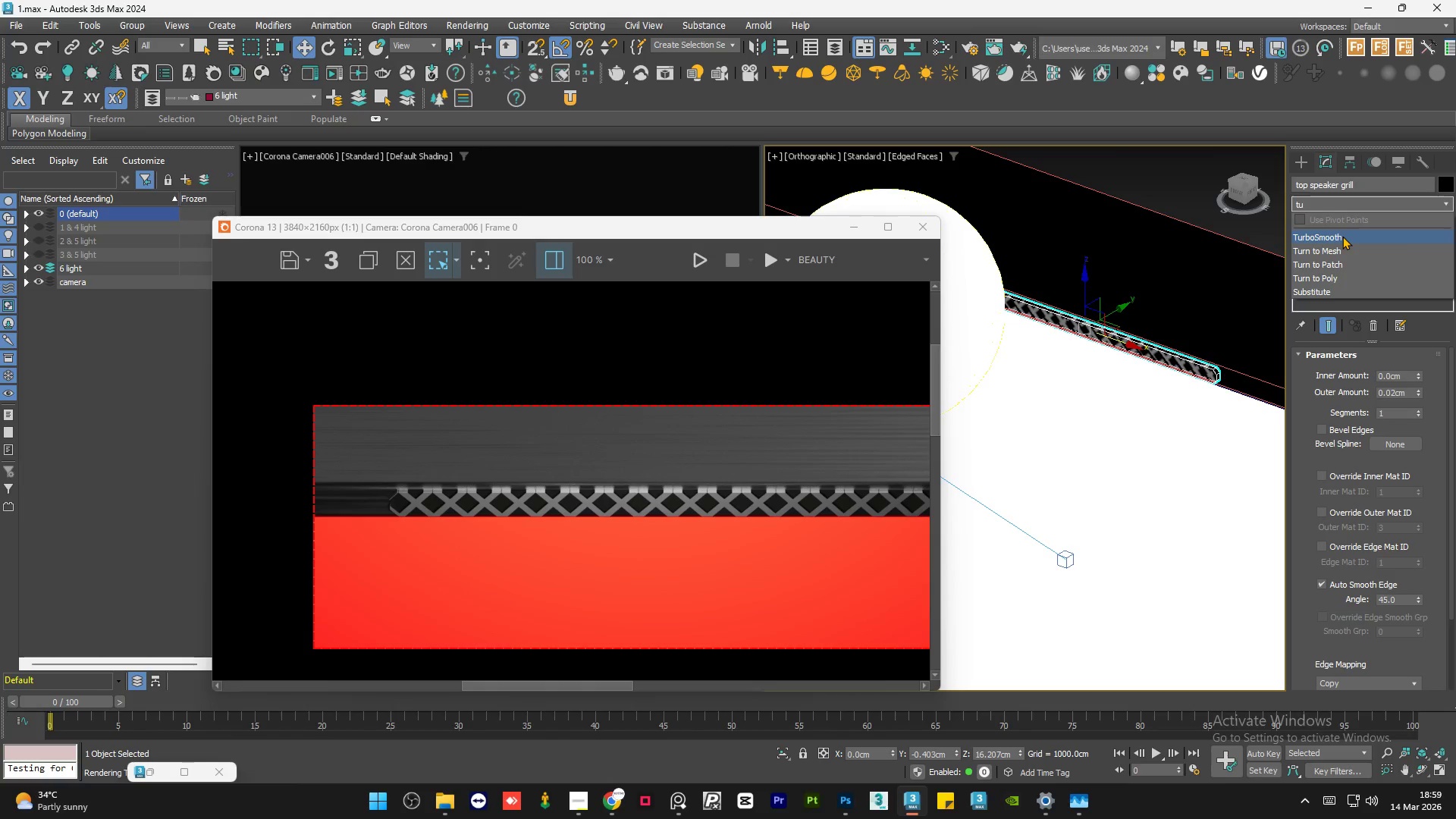 
left_click([1342, 235])
 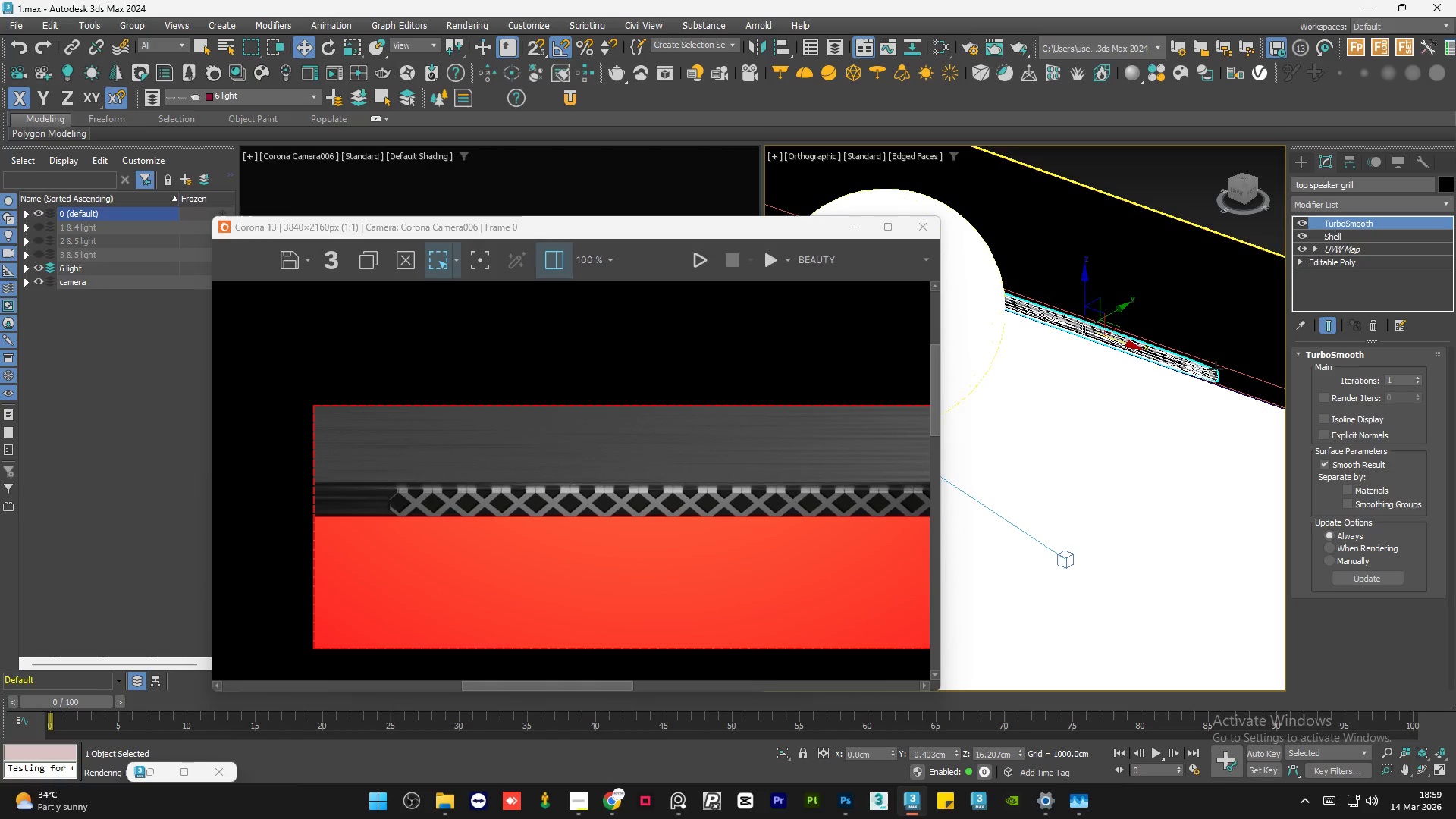 
scroll: coordinate [1214, 381], scroll_direction: up, amount: 2.0
 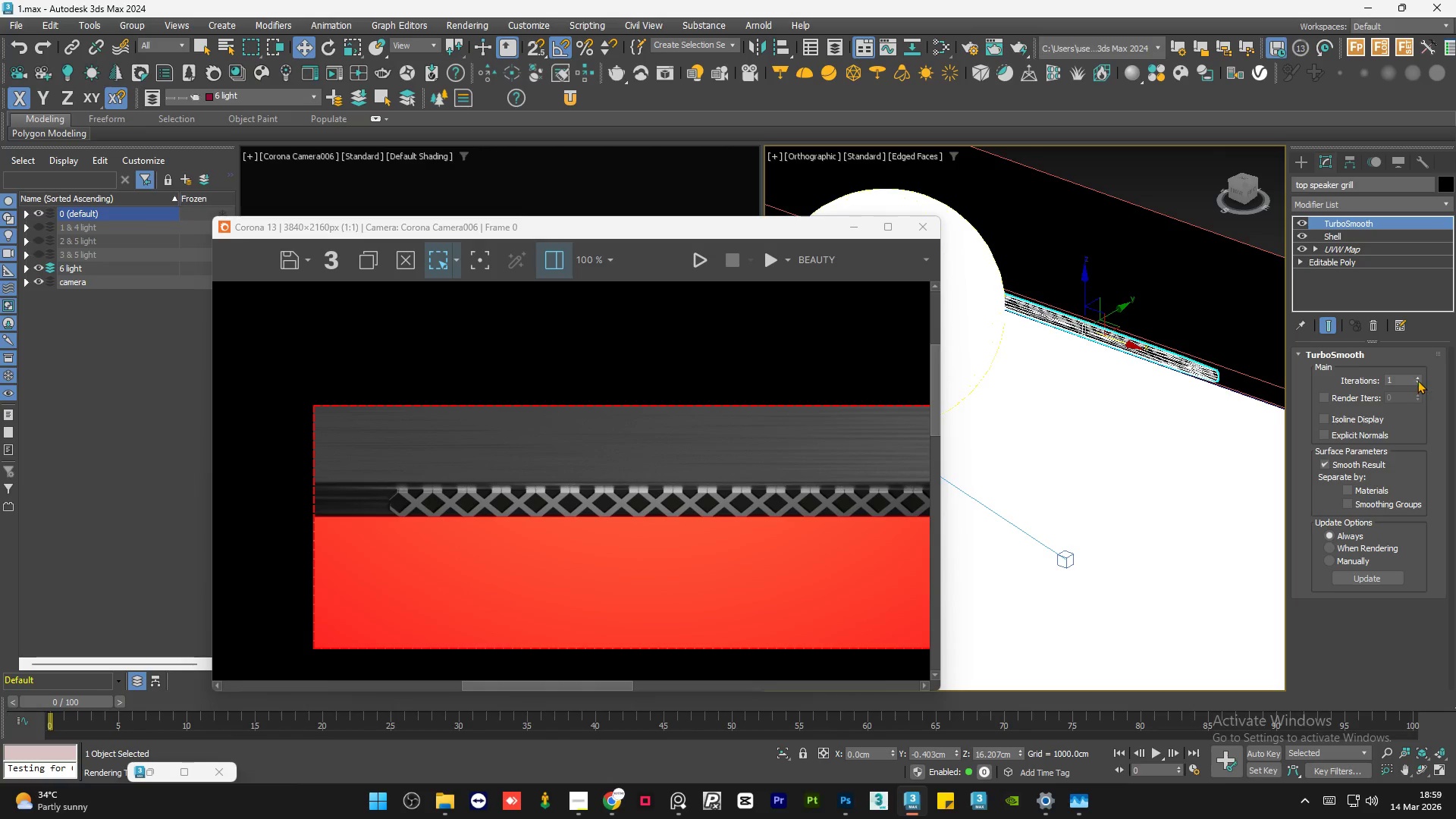 
left_click([1417, 378])
 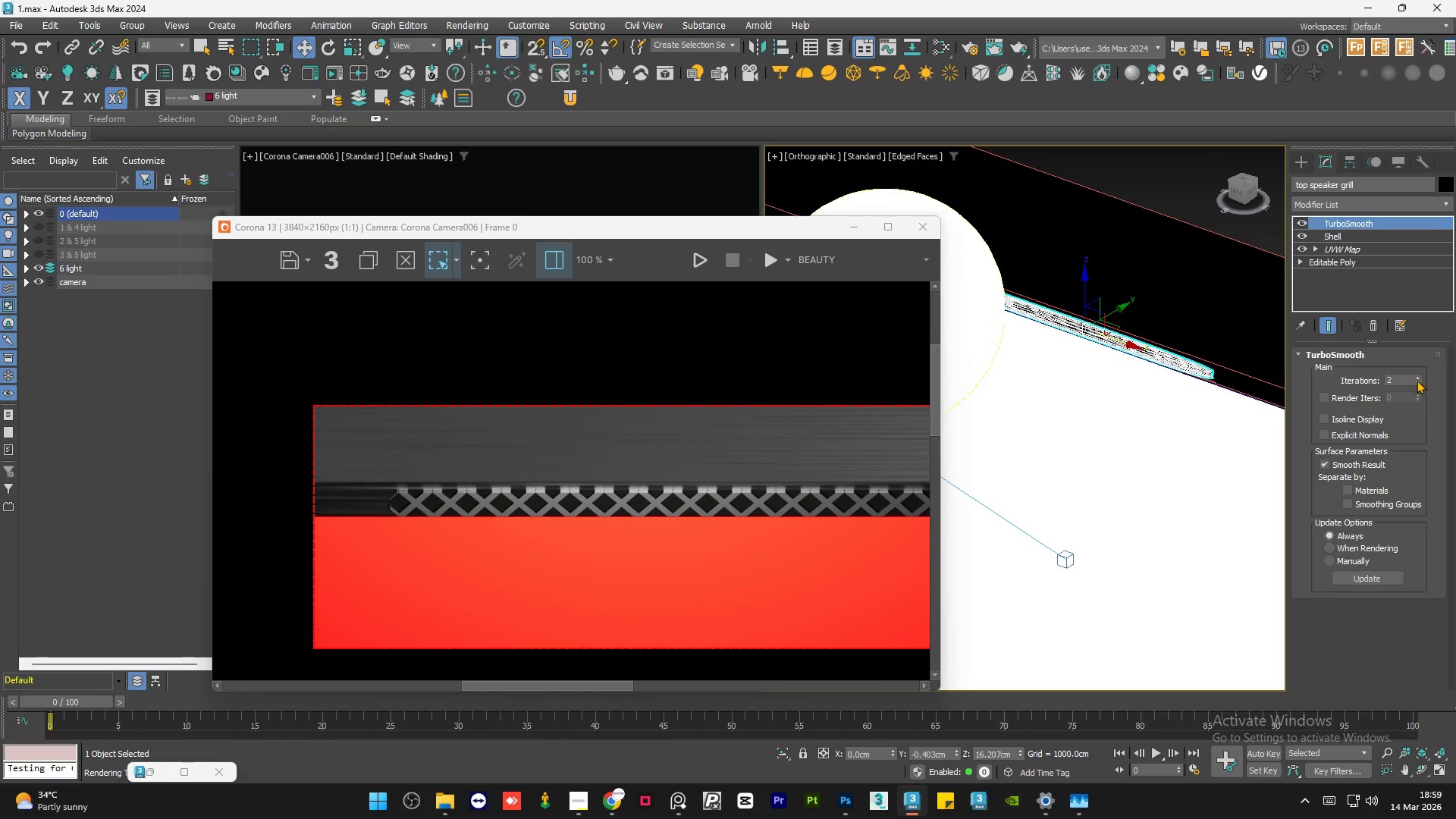 
left_click([1416, 382])
 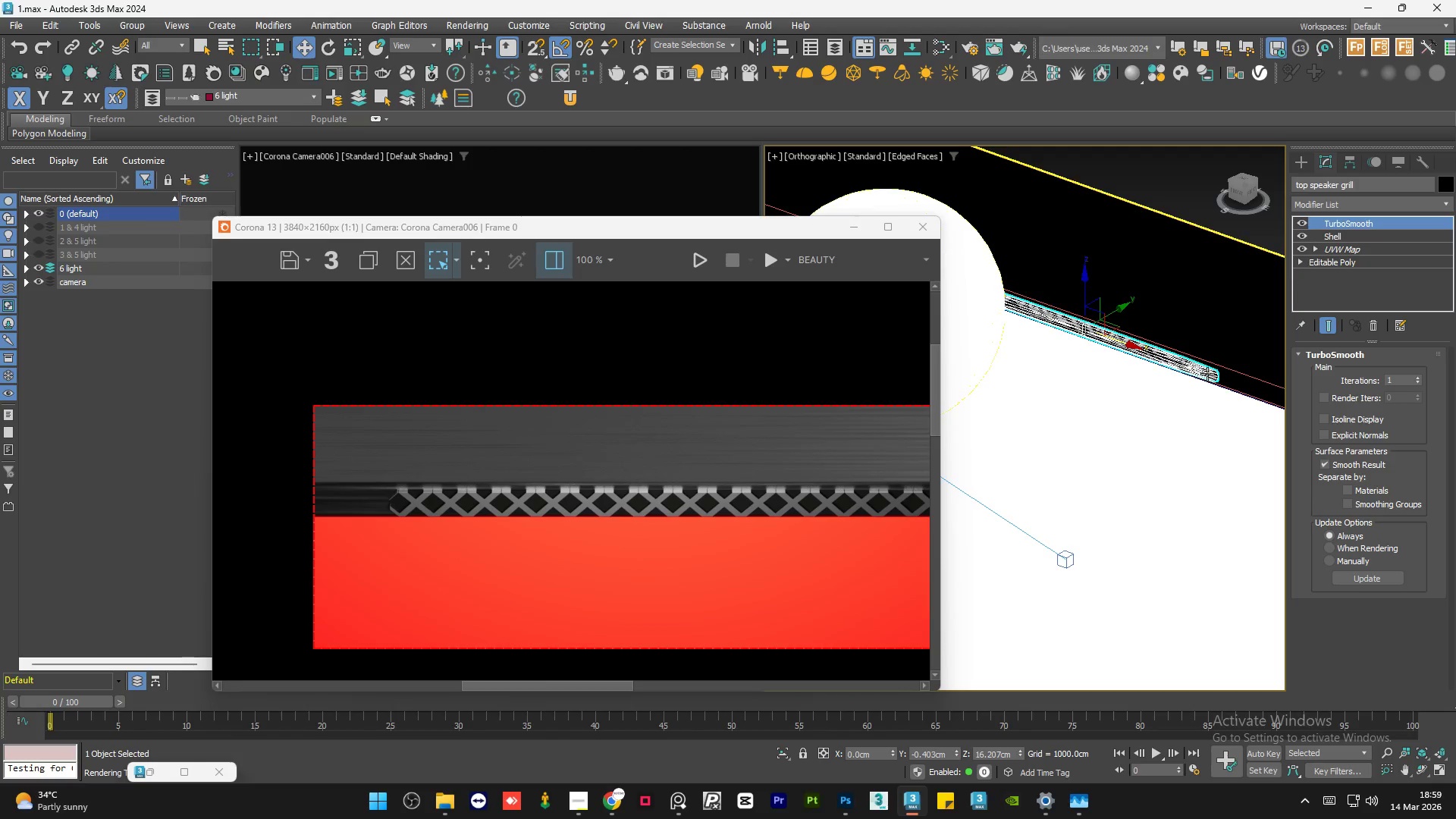 
scroll: coordinate [1210, 374], scroll_direction: up, amount: 3.0
 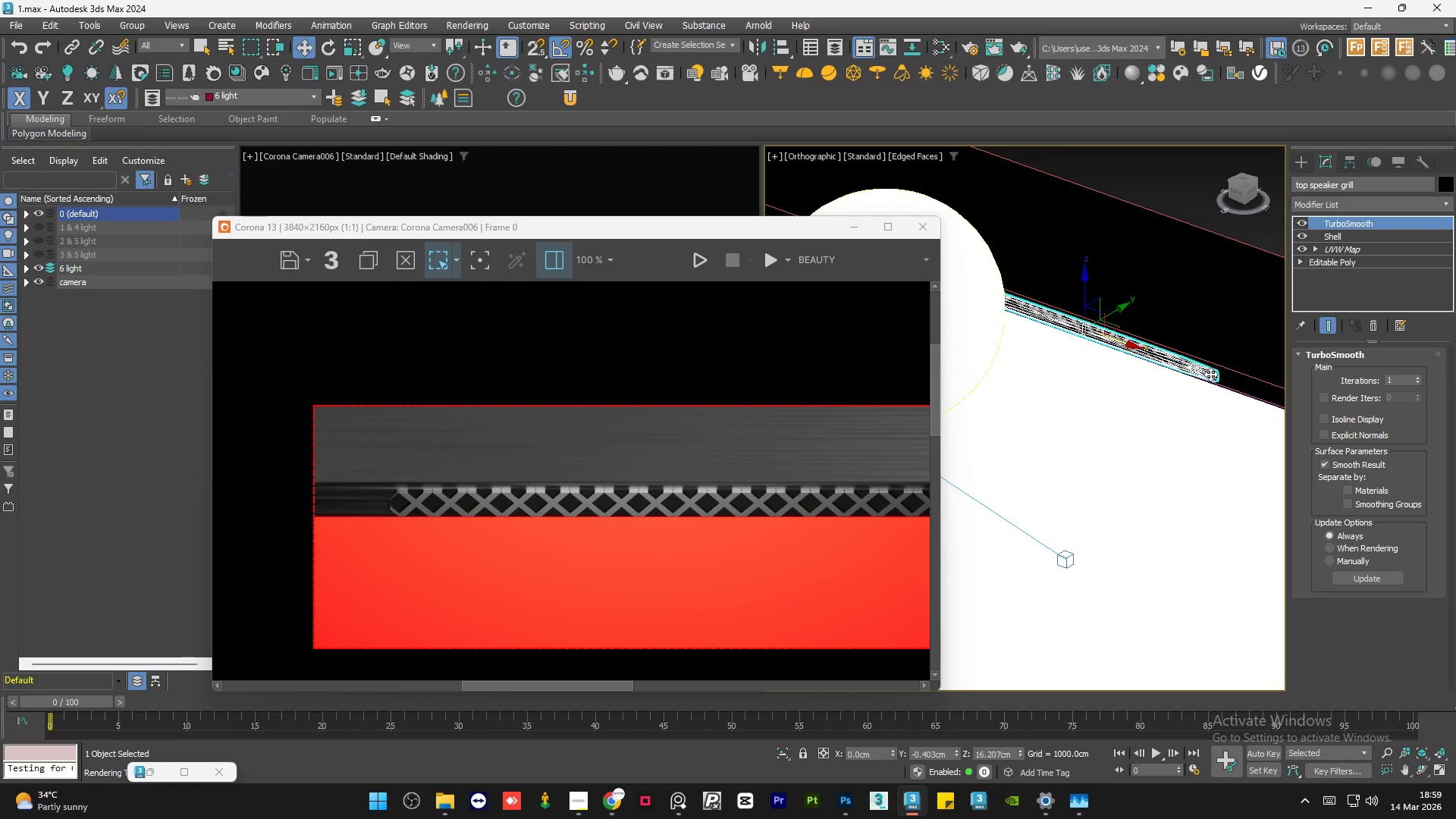 
scroll: coordinate [1124, 365], scroll_direction: down, amount: 2.0
 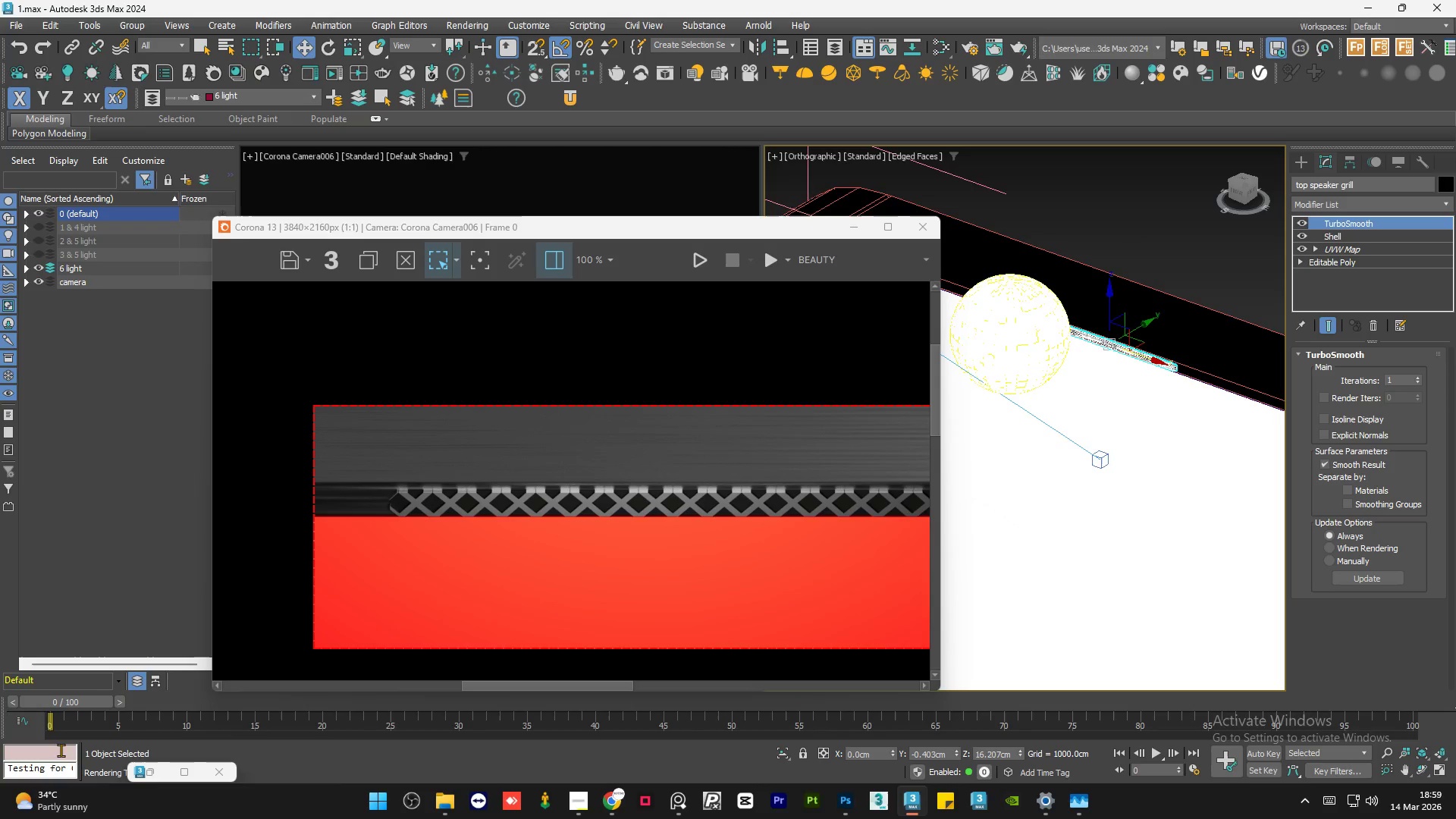 
left_click([155, 779])
 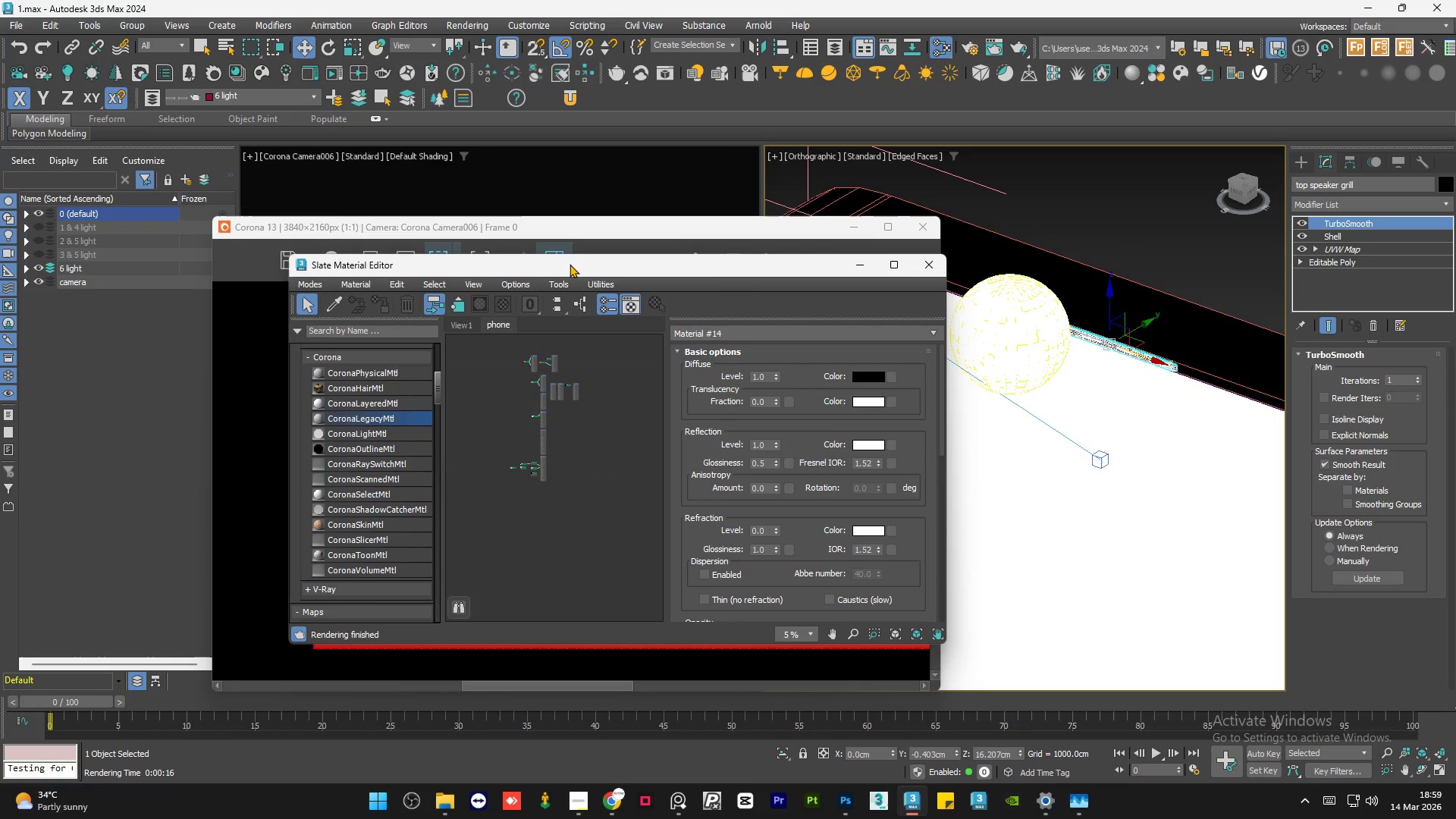 
left_click_drag(start_coordinate=[568, 268], to_coordinate=[878, 261])
 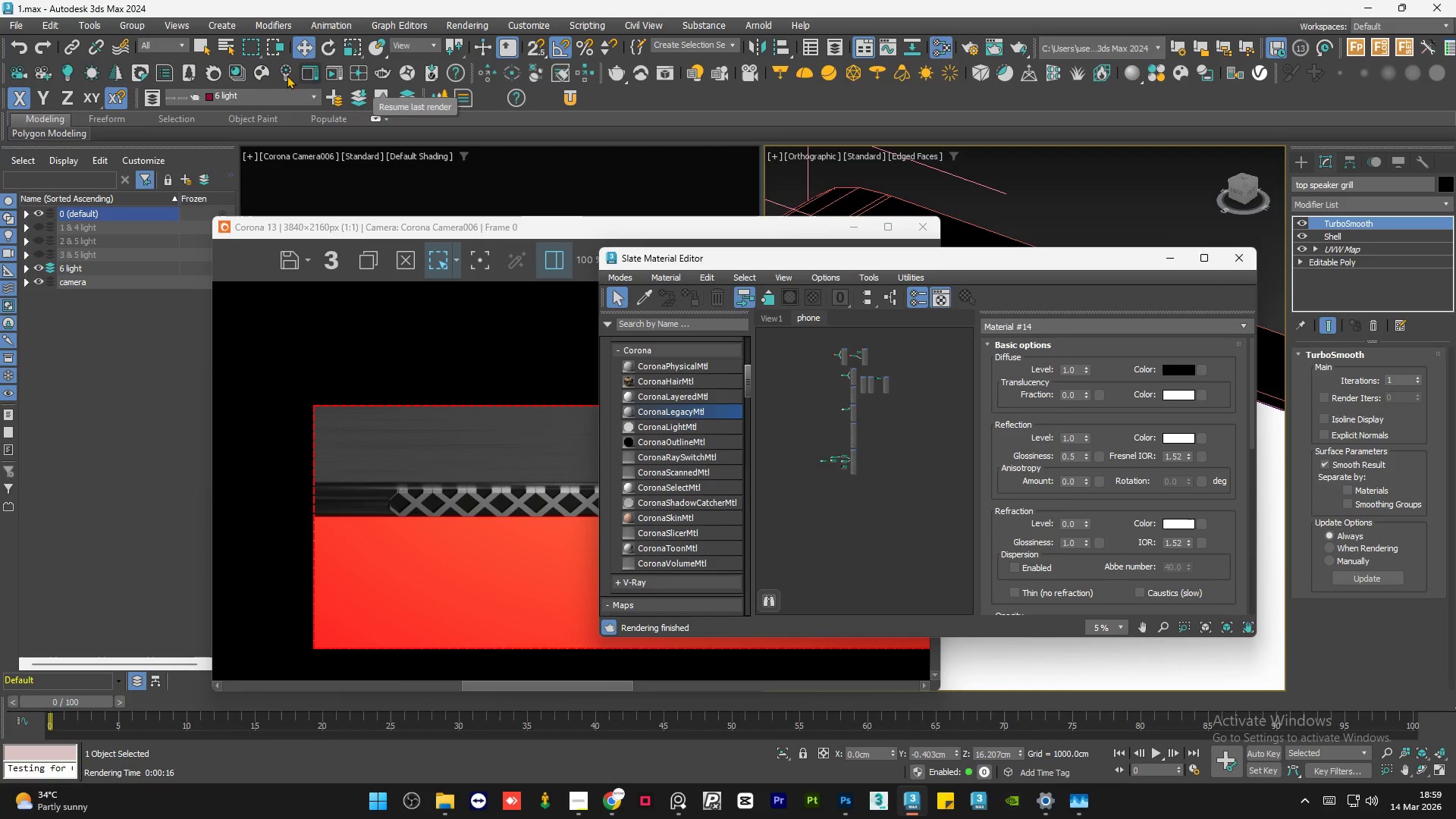 
left_click([263, 71])
 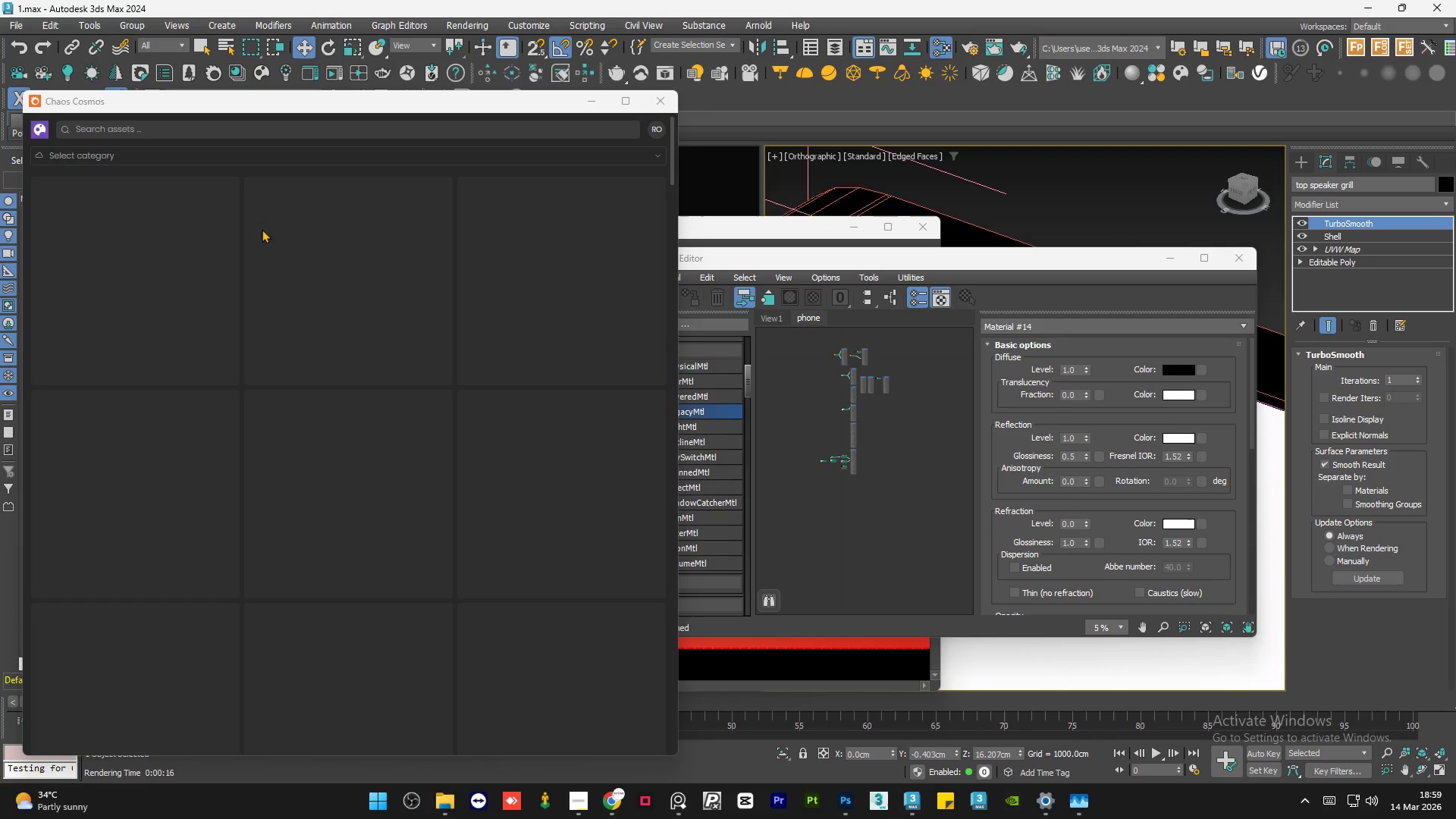 
mouse_move([143, 171])
 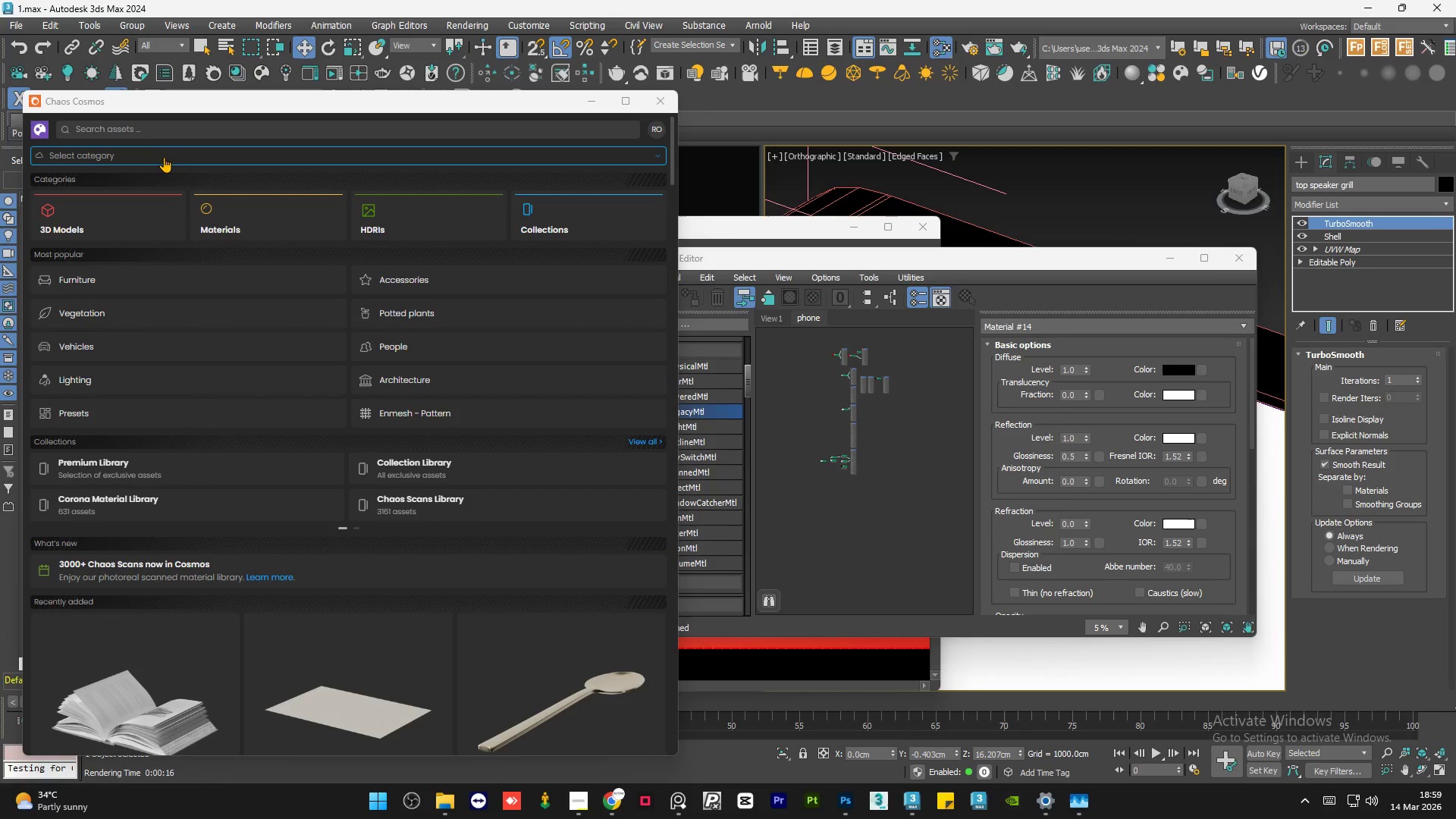 
left_click([164, 157])
 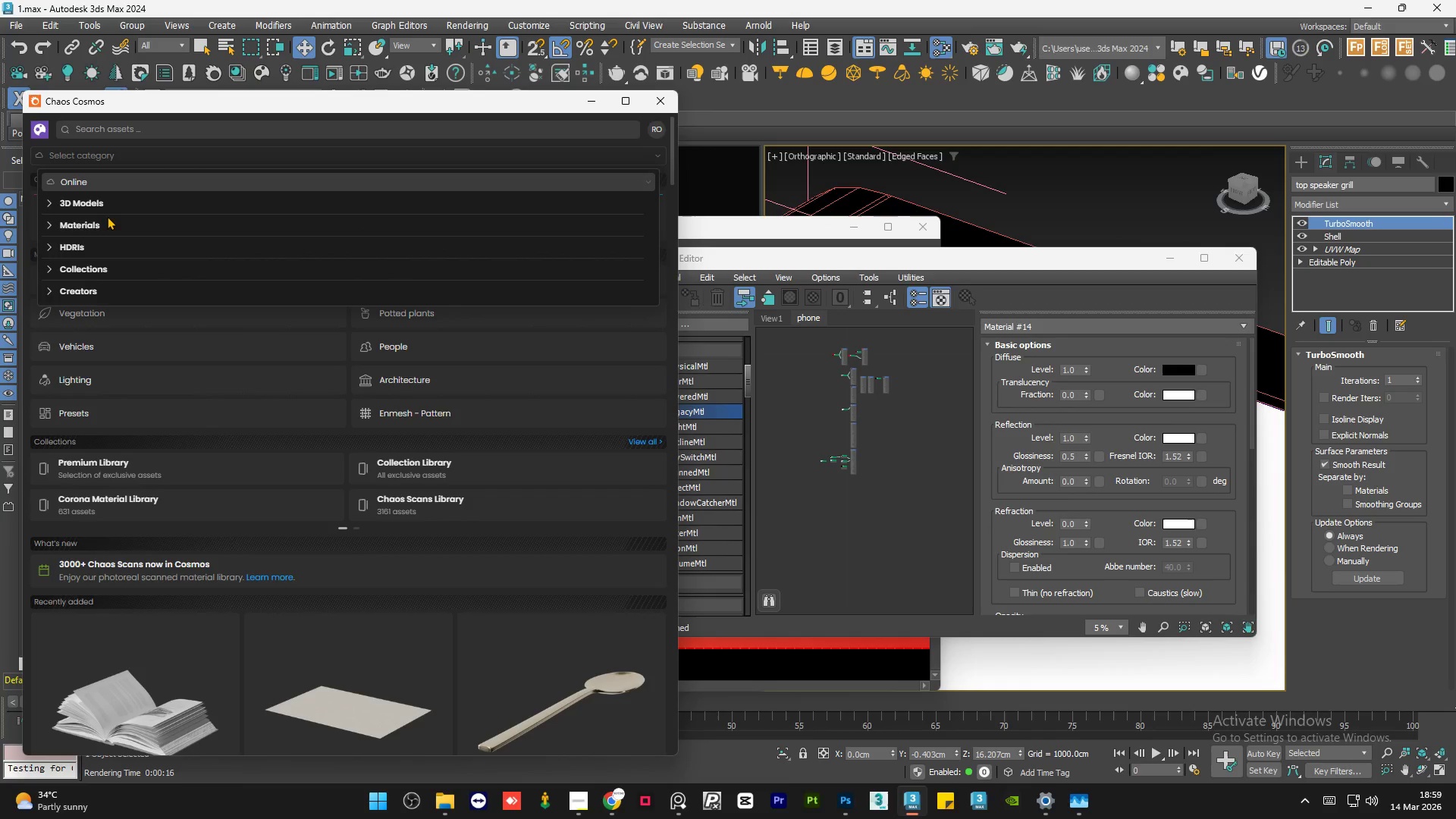 
left_click([103, 221])
 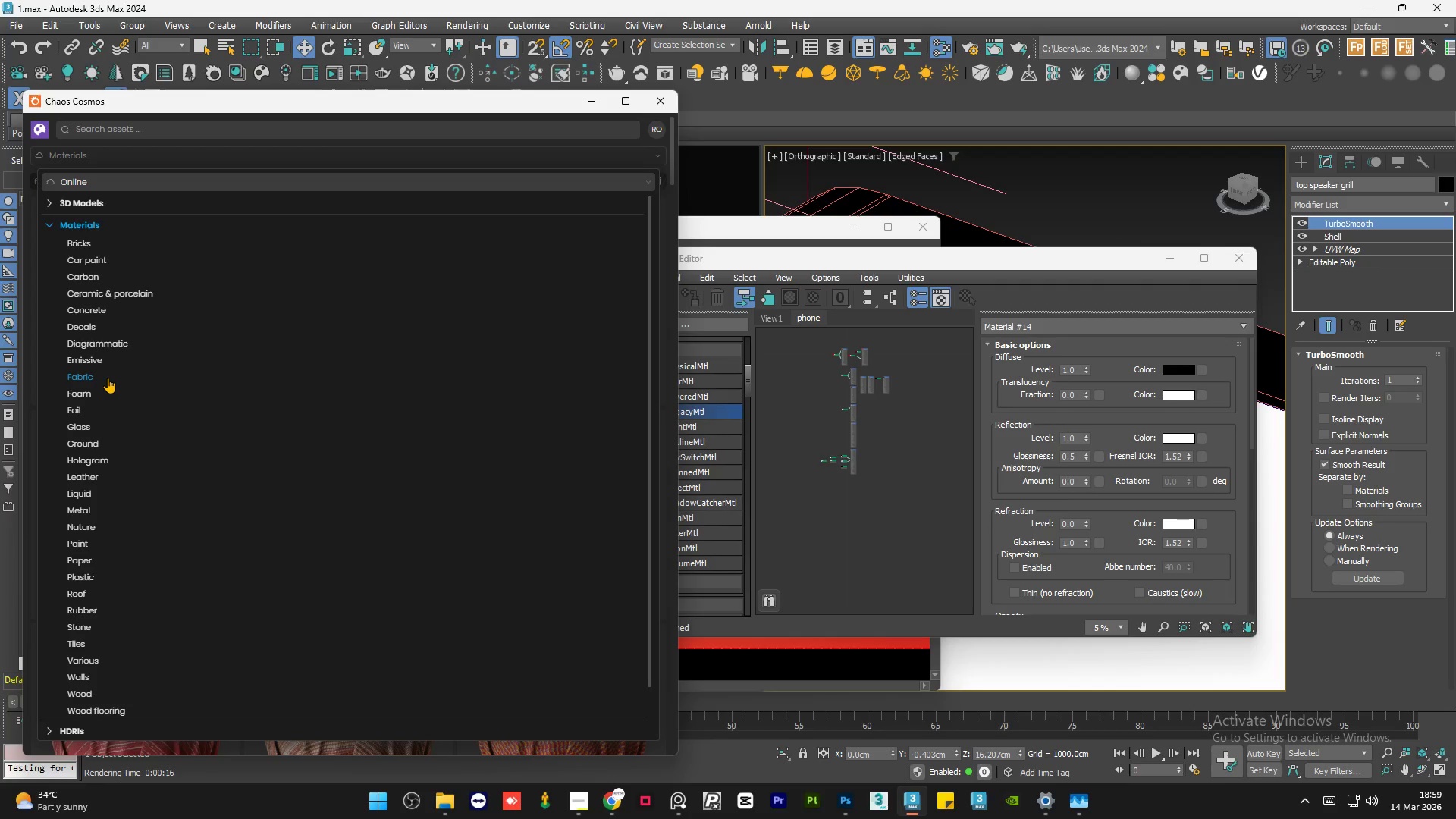 
left_click([108, 378])
 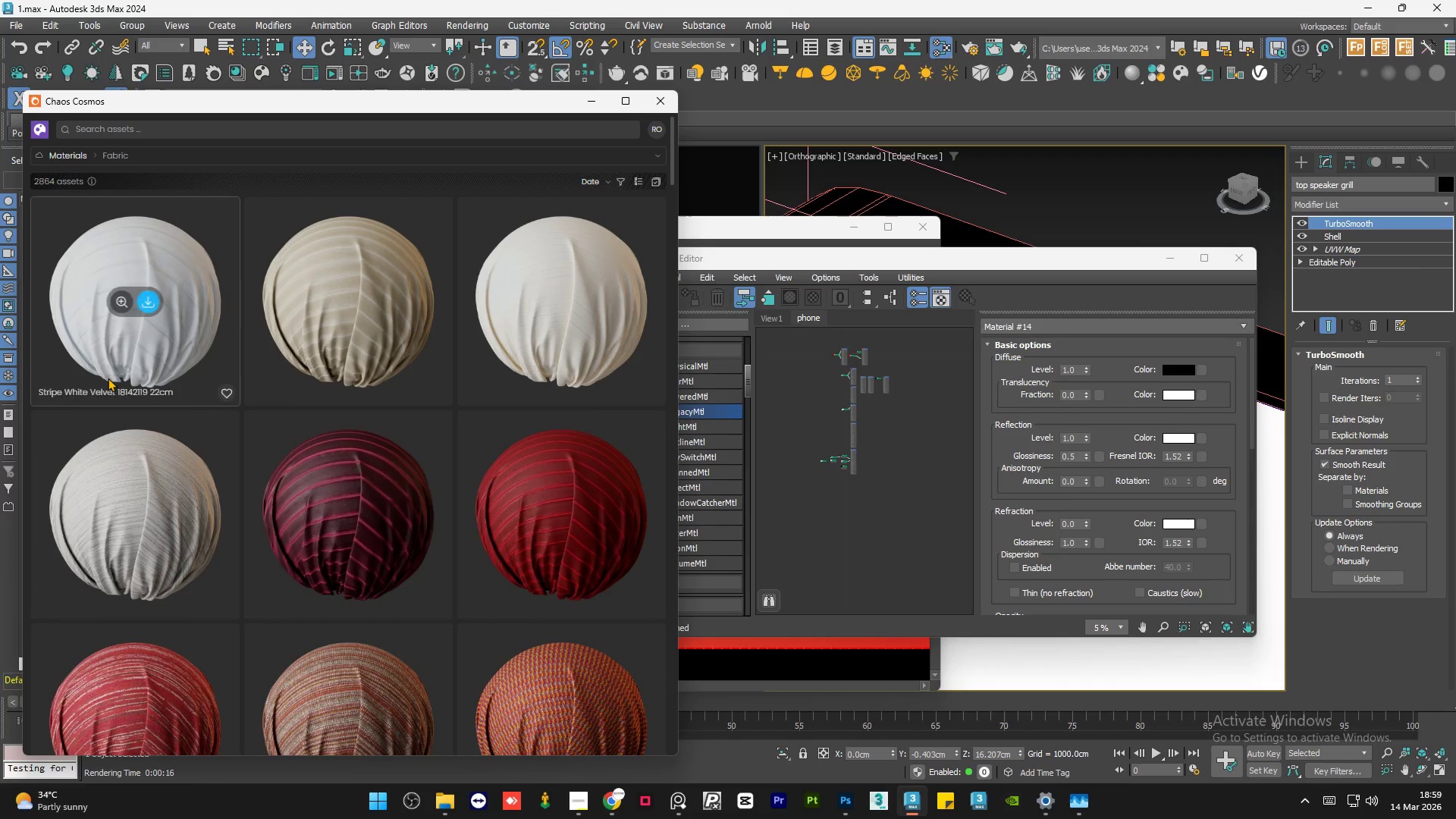 
scroll: coordinate [178, 425], scroll_direction: down, amount: 33.0
 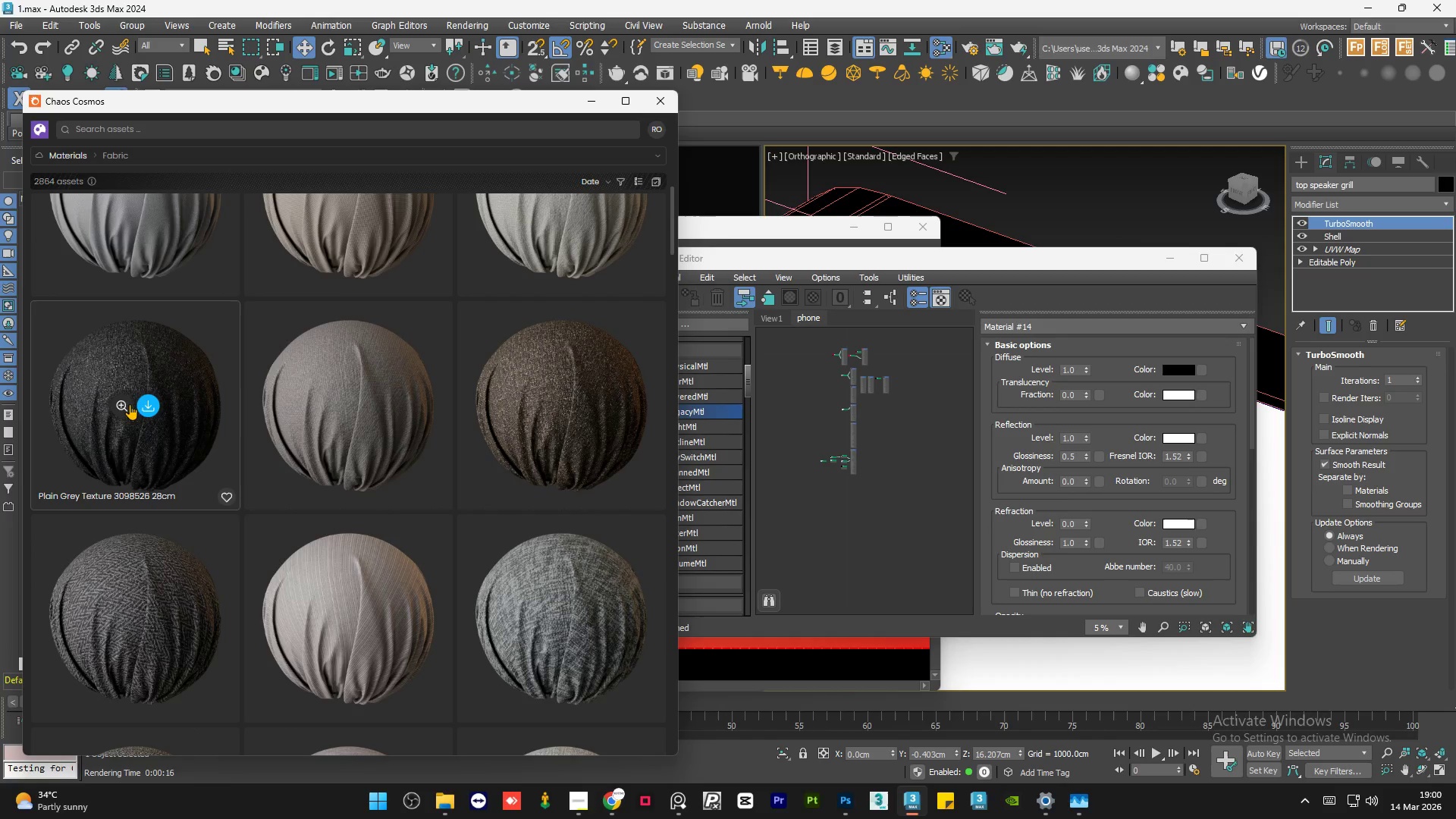 
left_click([125, 401])
 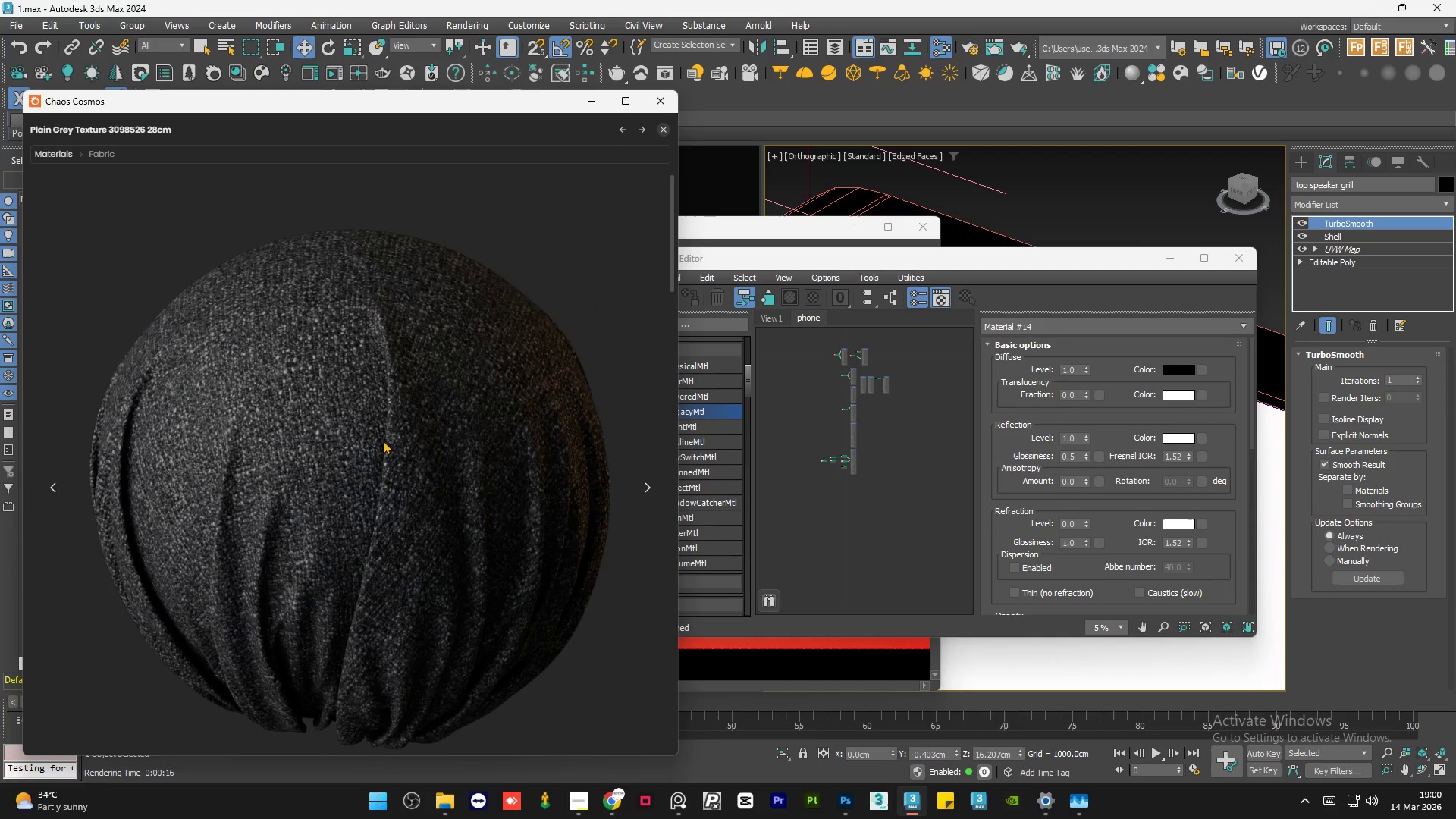 
scroll: coordinate [359, 441], scroll_direction: up, amount: 4.0
 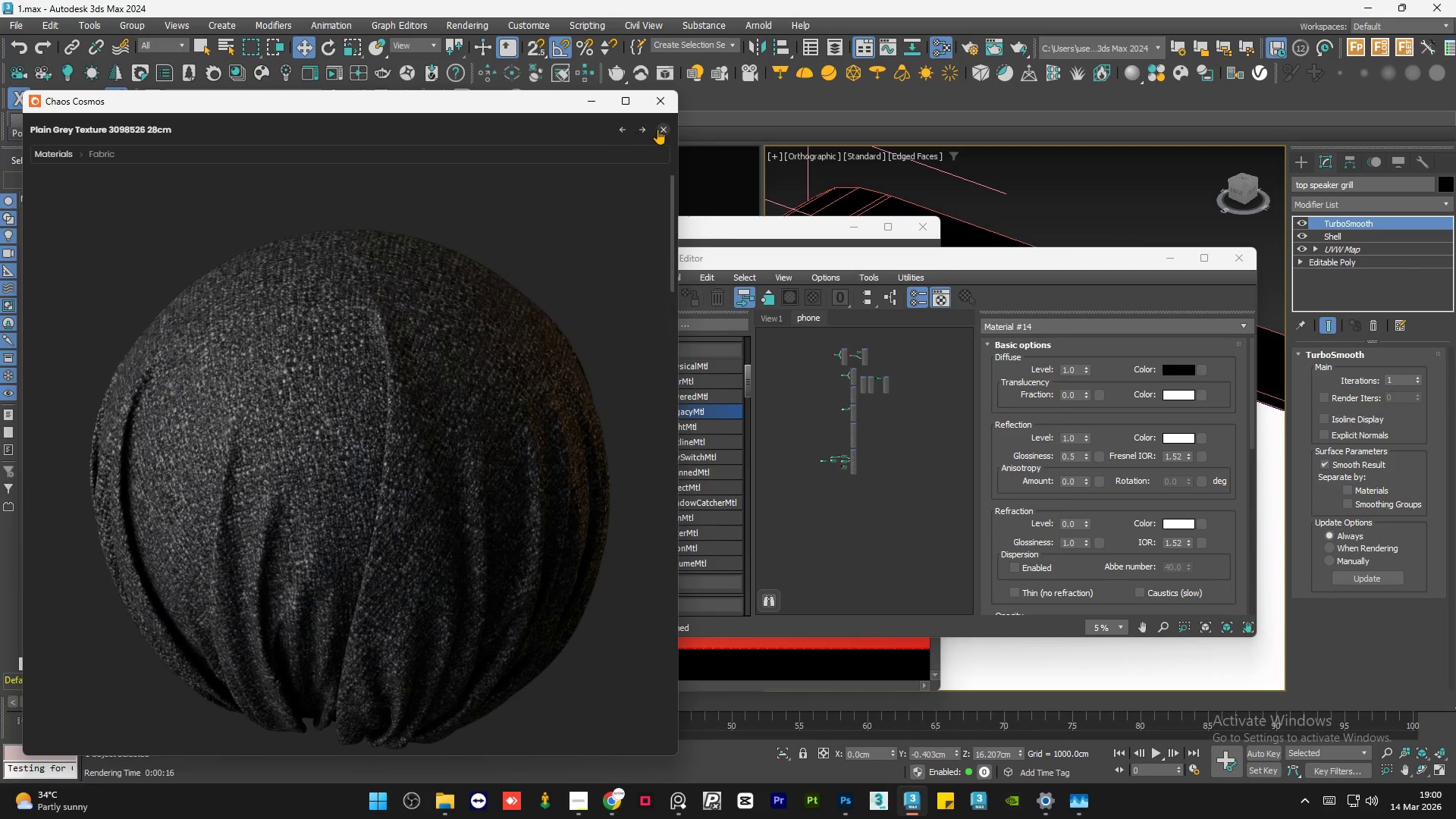 
left_click([658, 129])
 